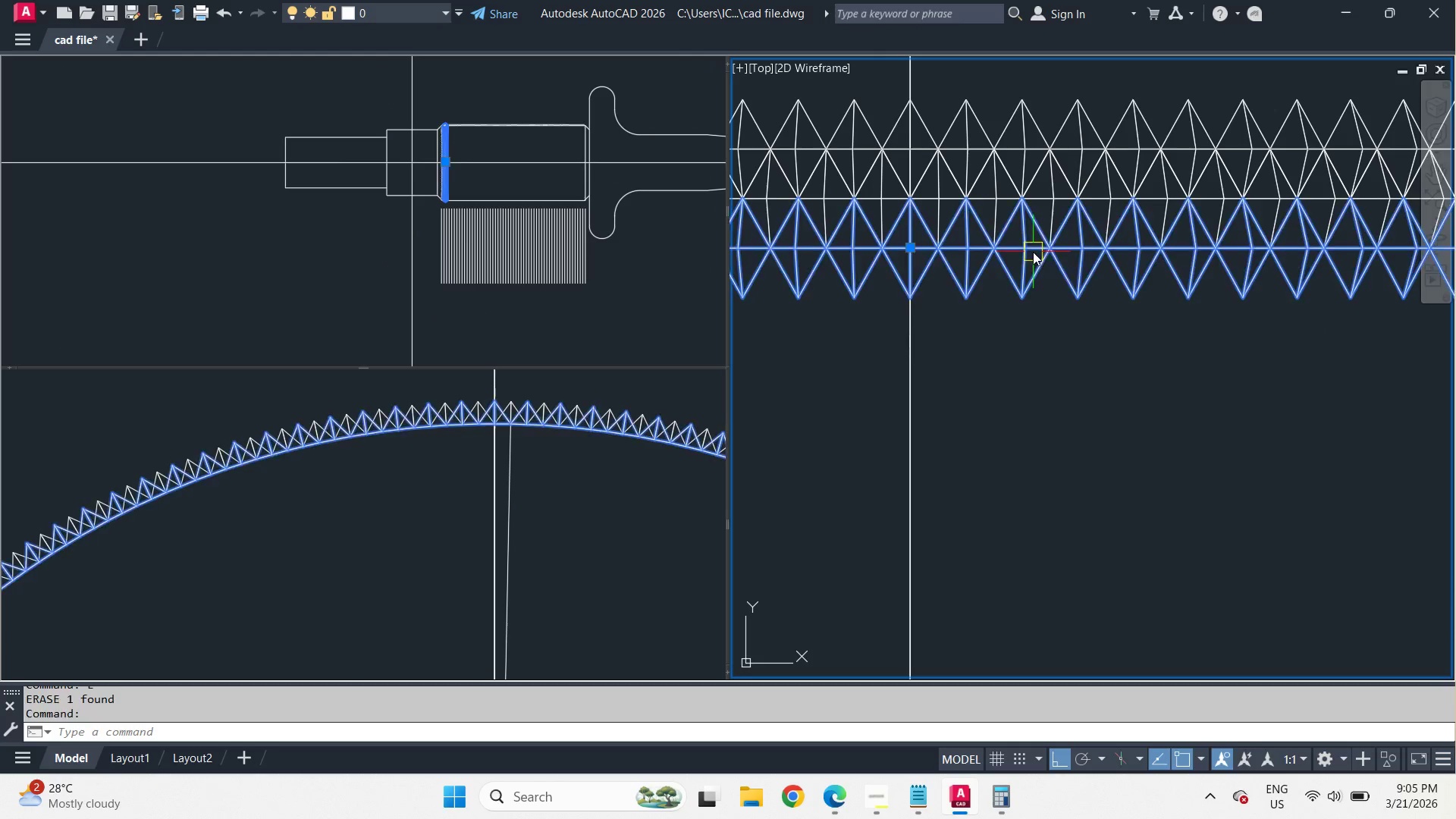 
key(E)
 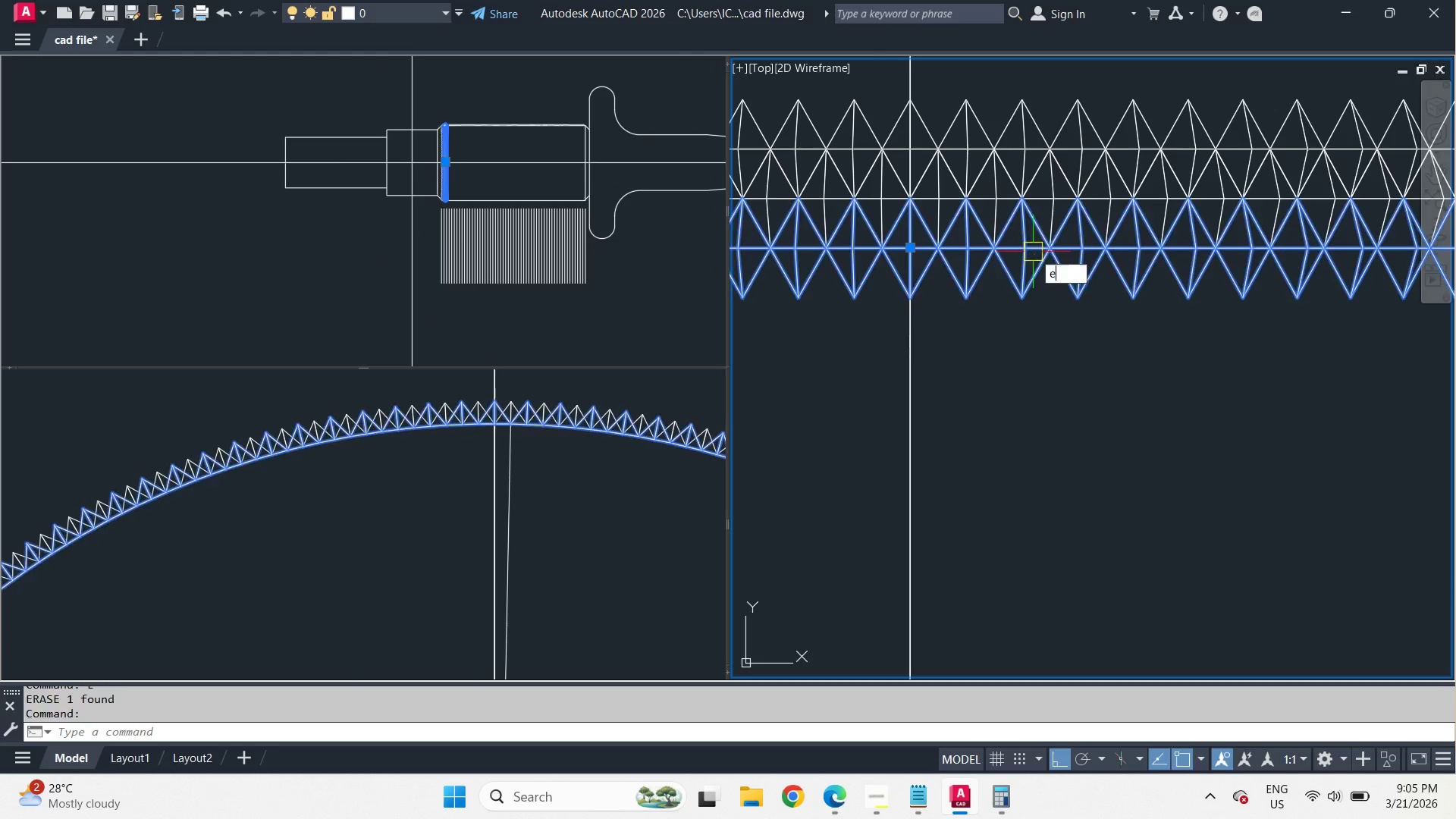 
key(Space)
 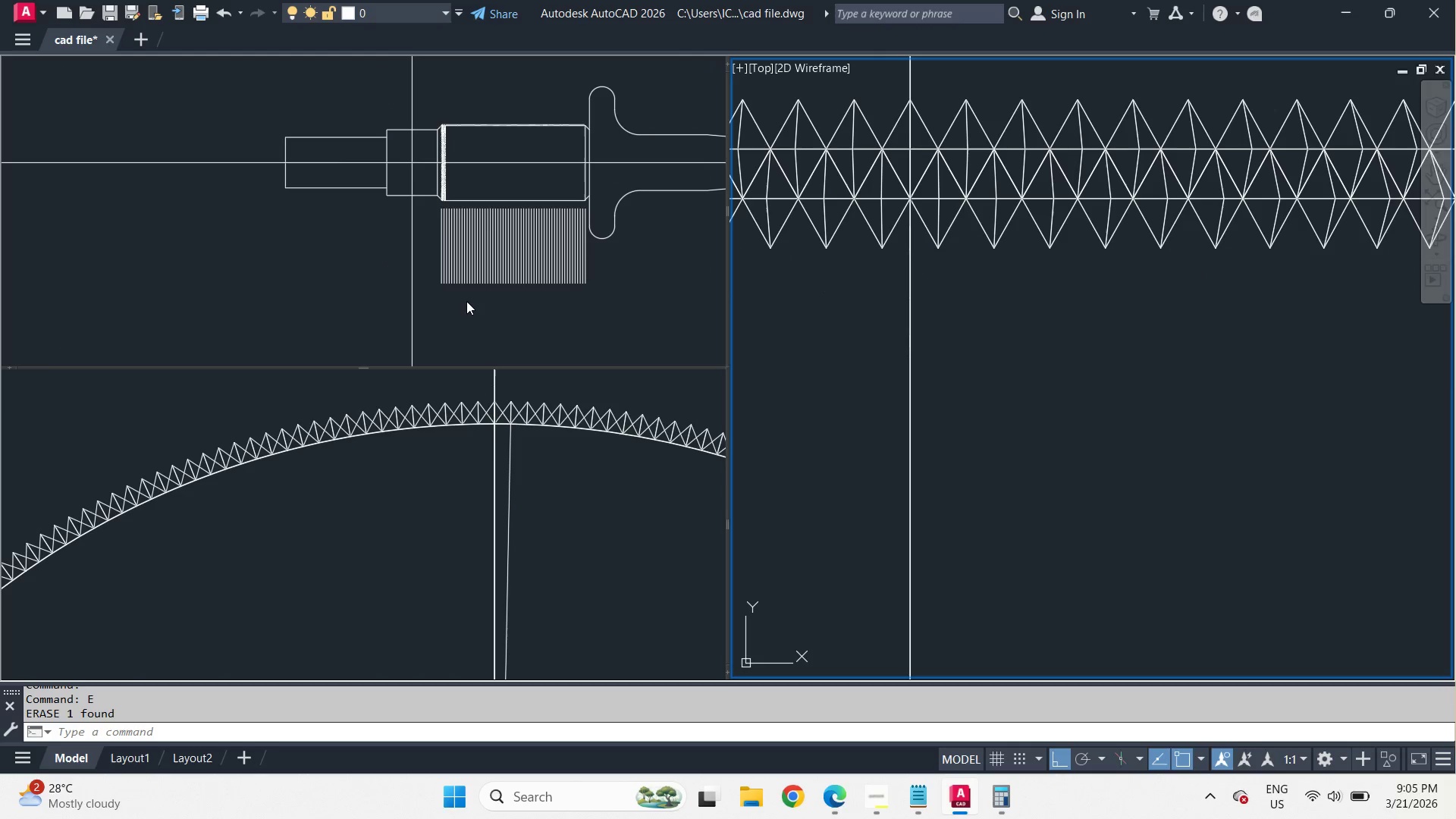 
left_click([463, 301])
 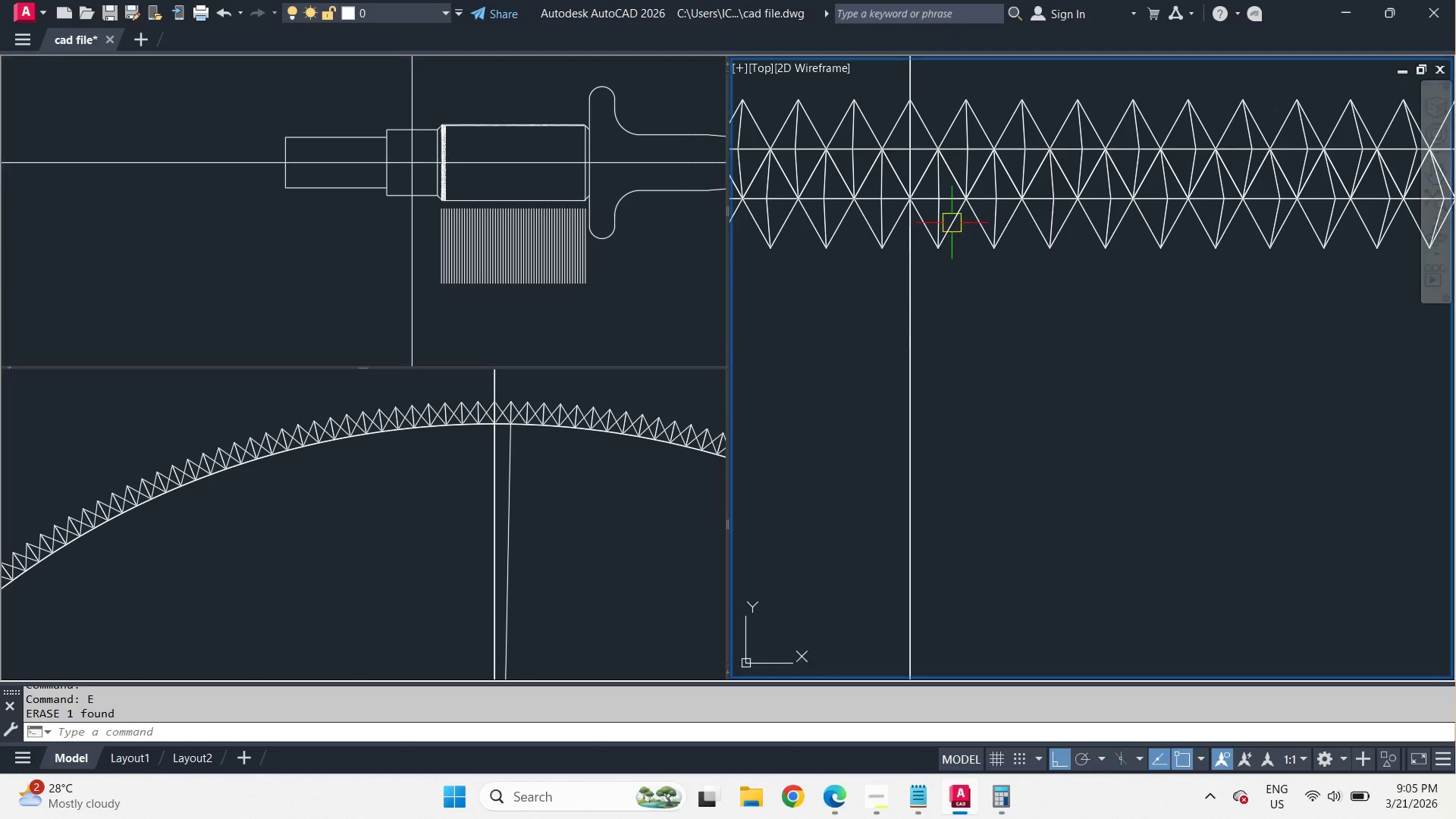 
double_click([949, 230])
 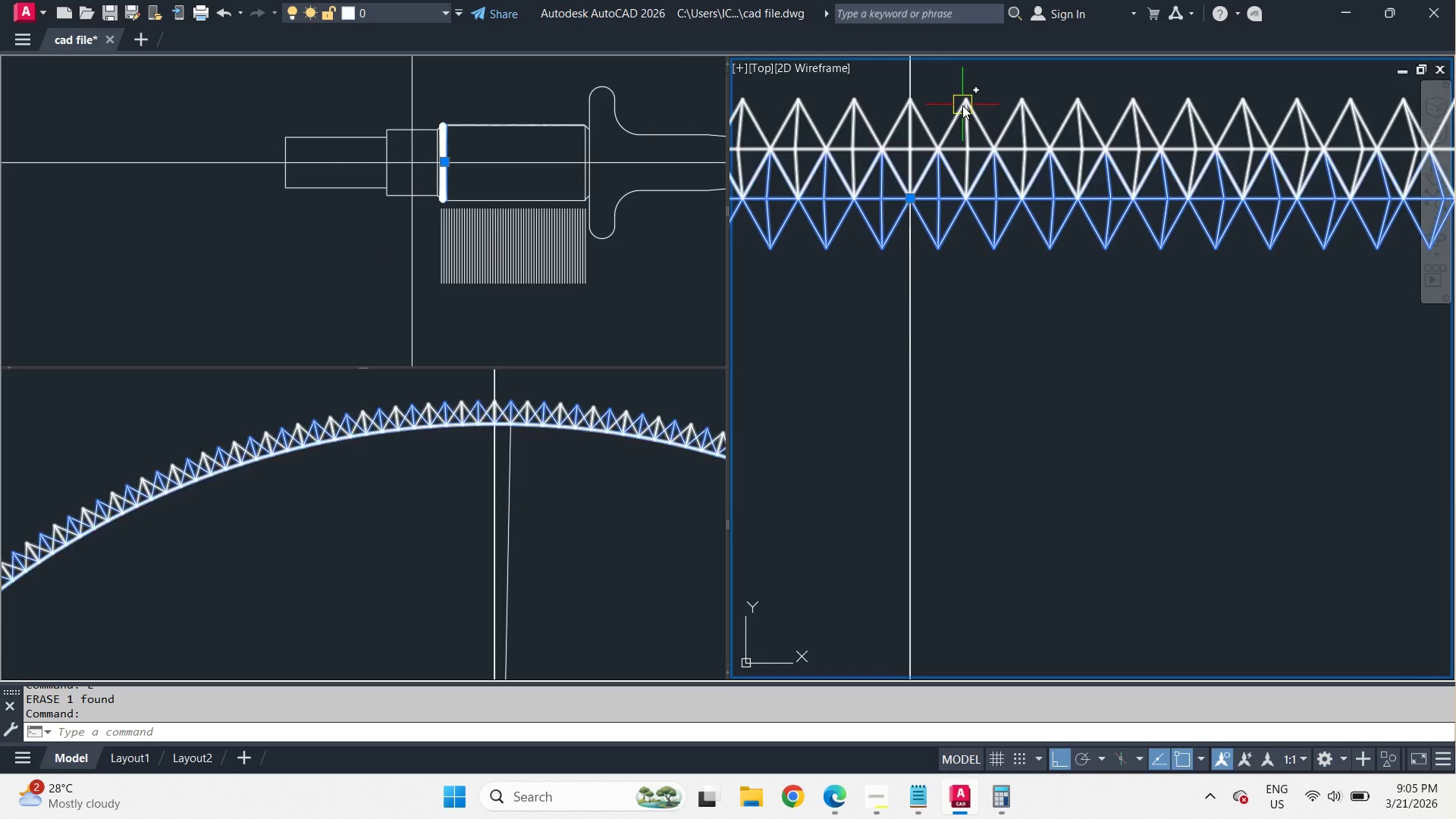 
left_click([962, 108])
 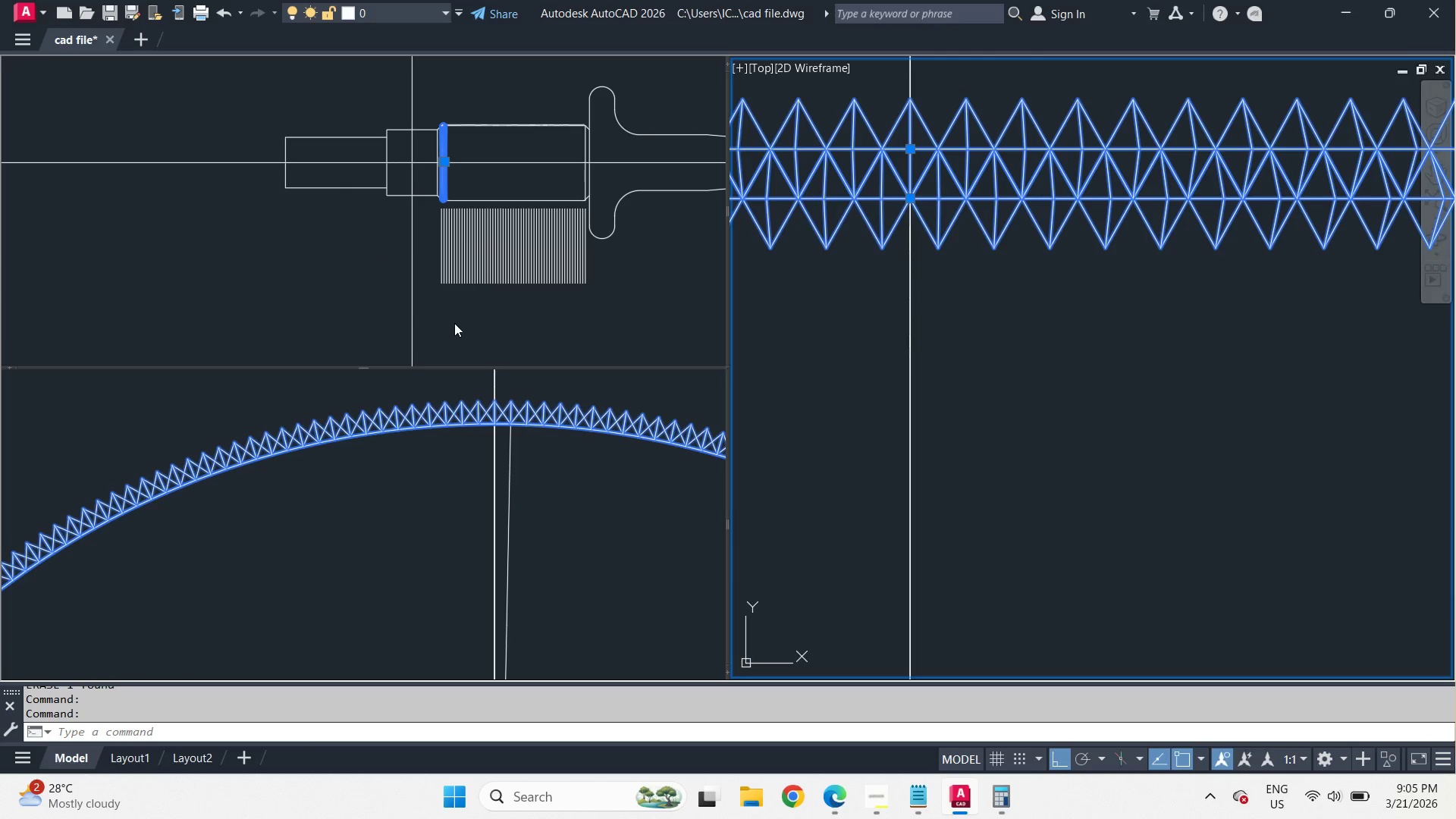 
left_click([454, 323])
 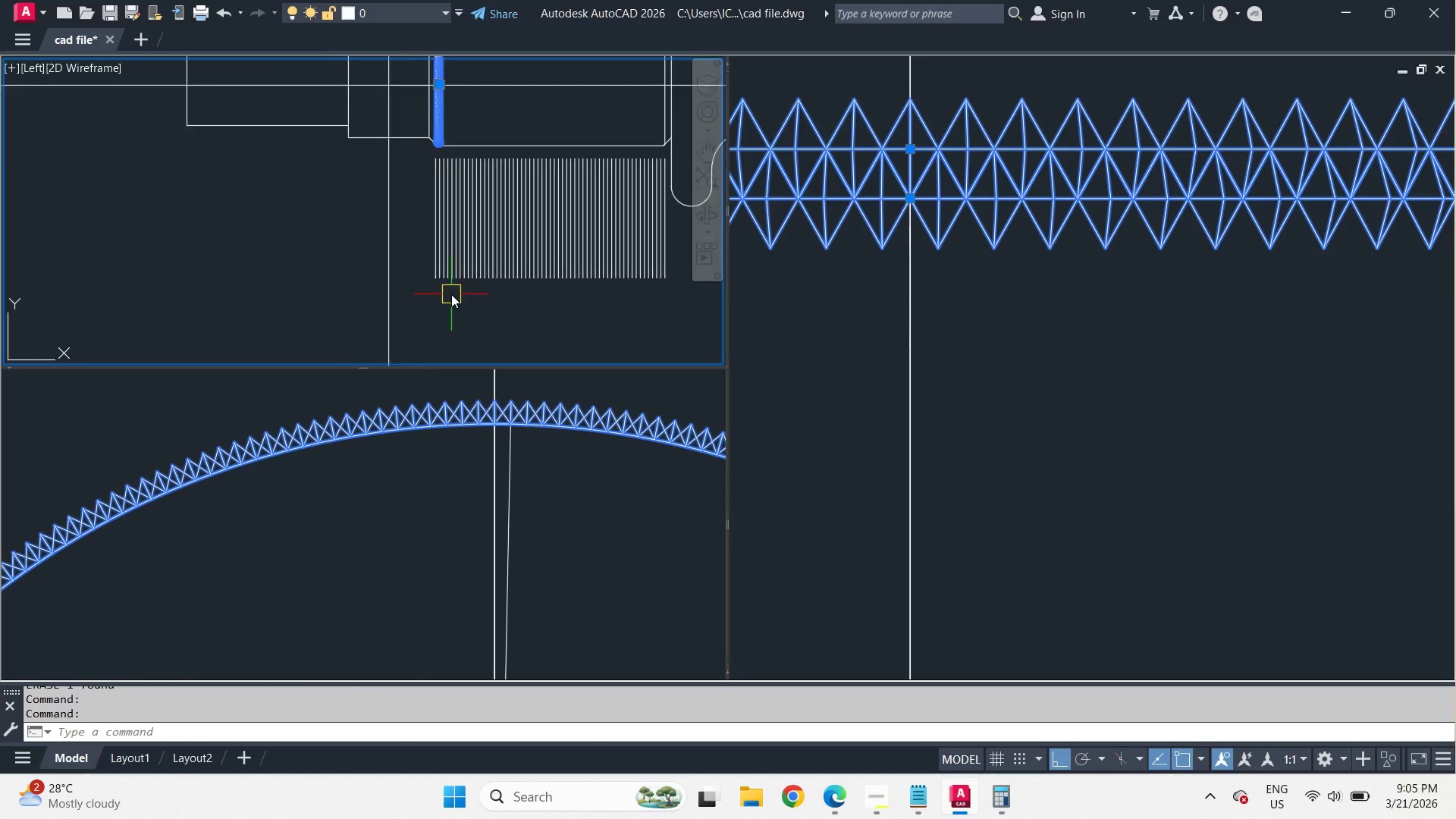 
key(C)
 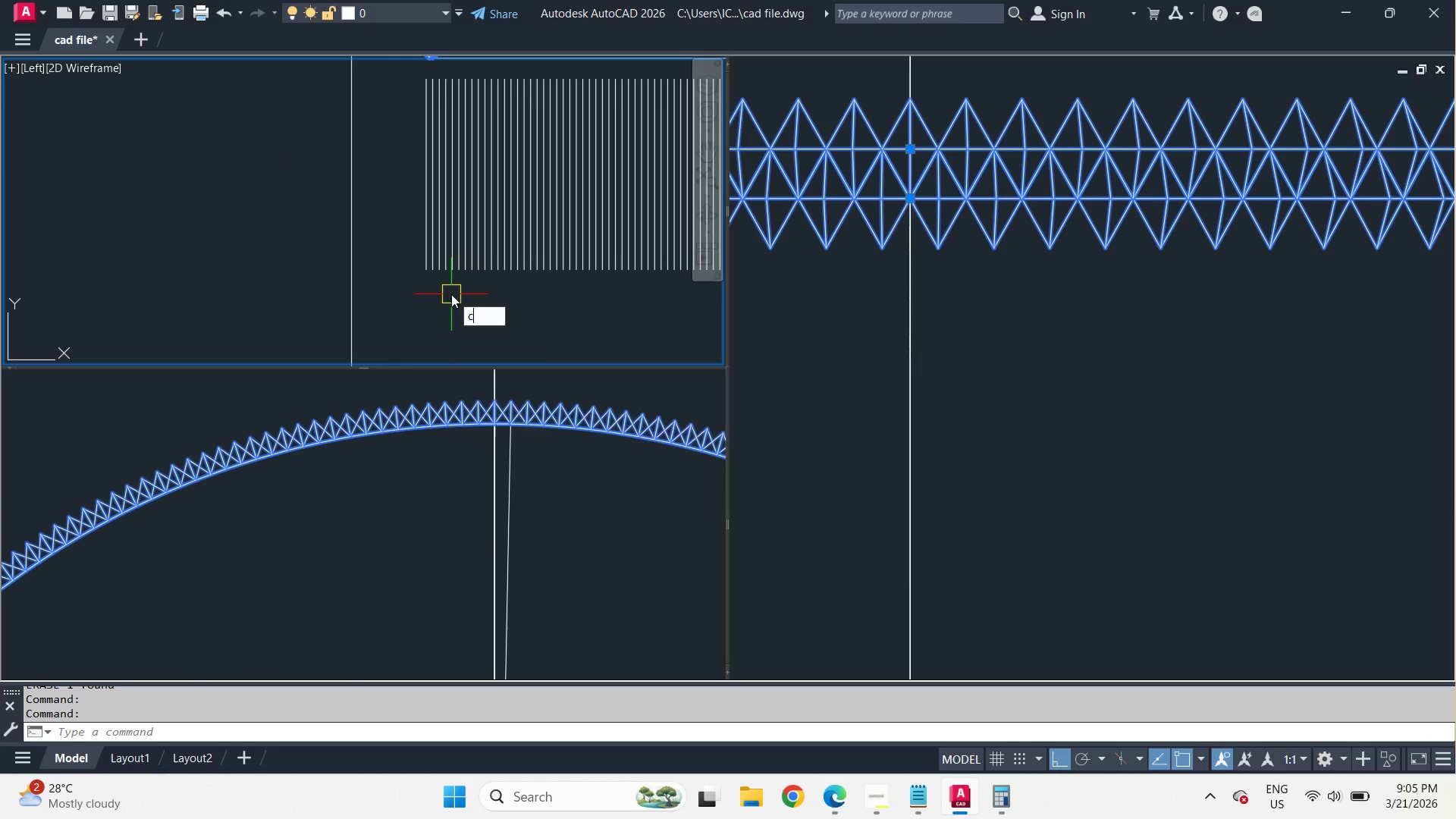 
scroll: coordinate [451, 294], scroll_direction: up, amount: 2.0
 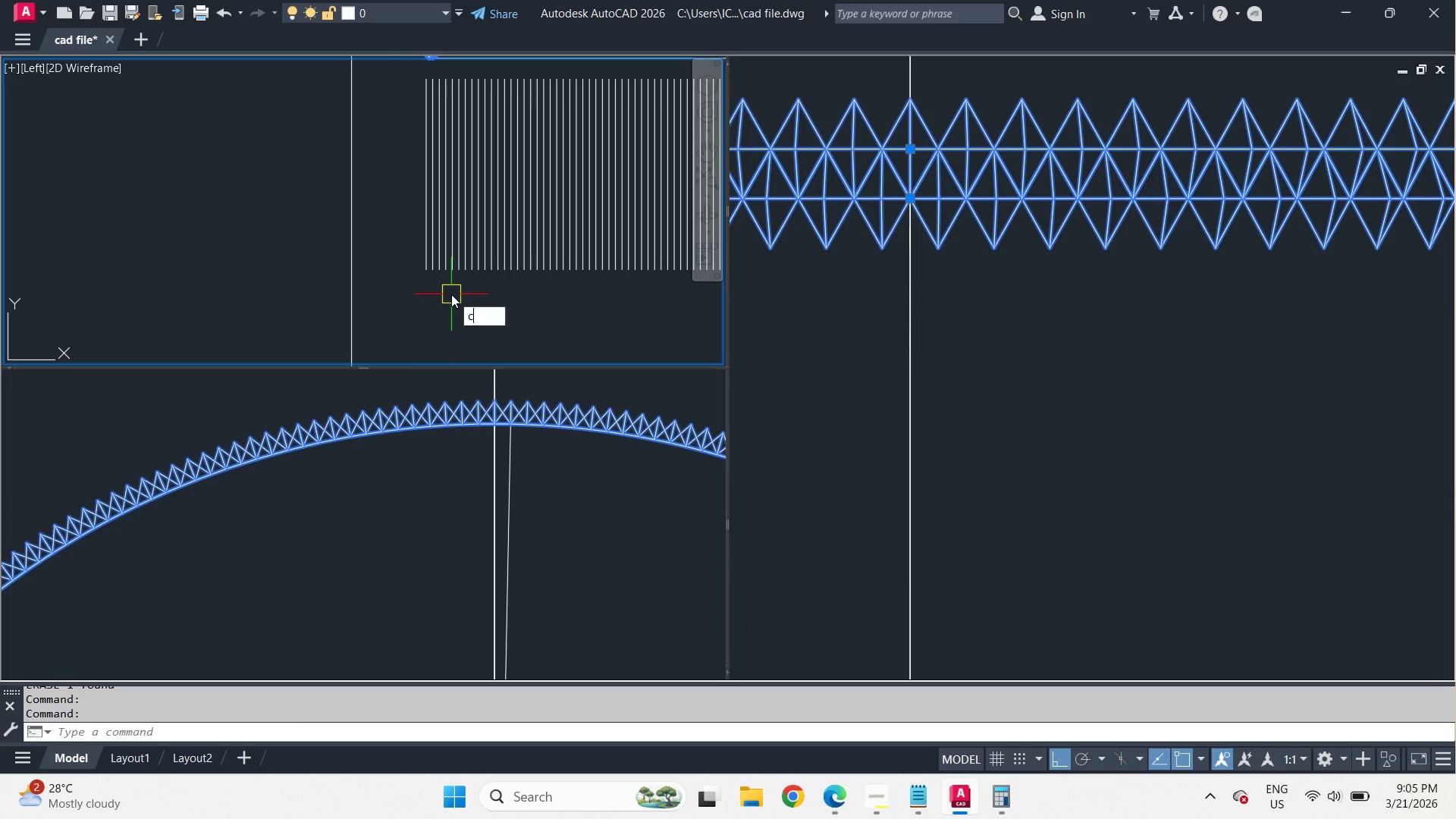 
key(O)
 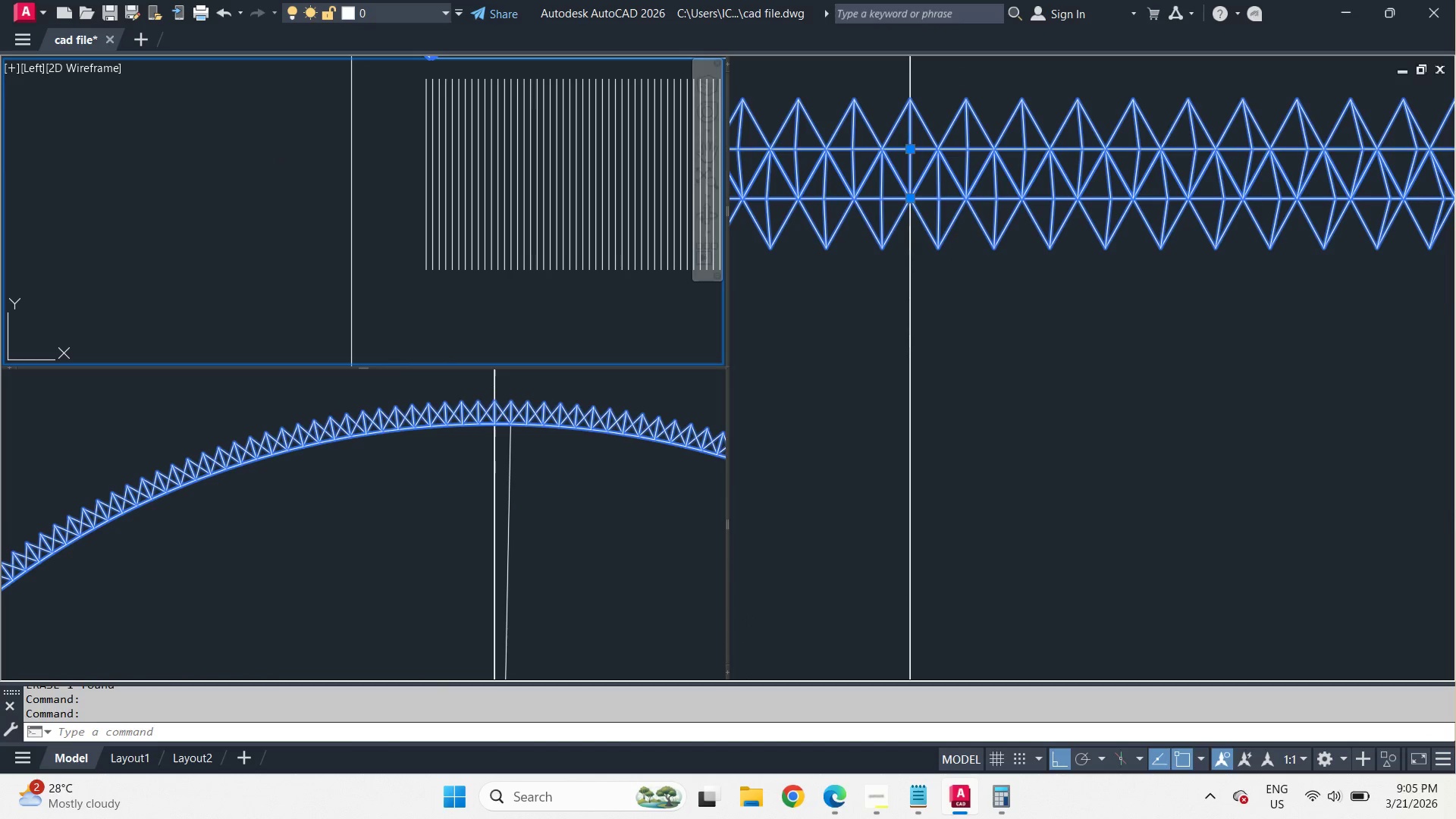 
key(Space)
 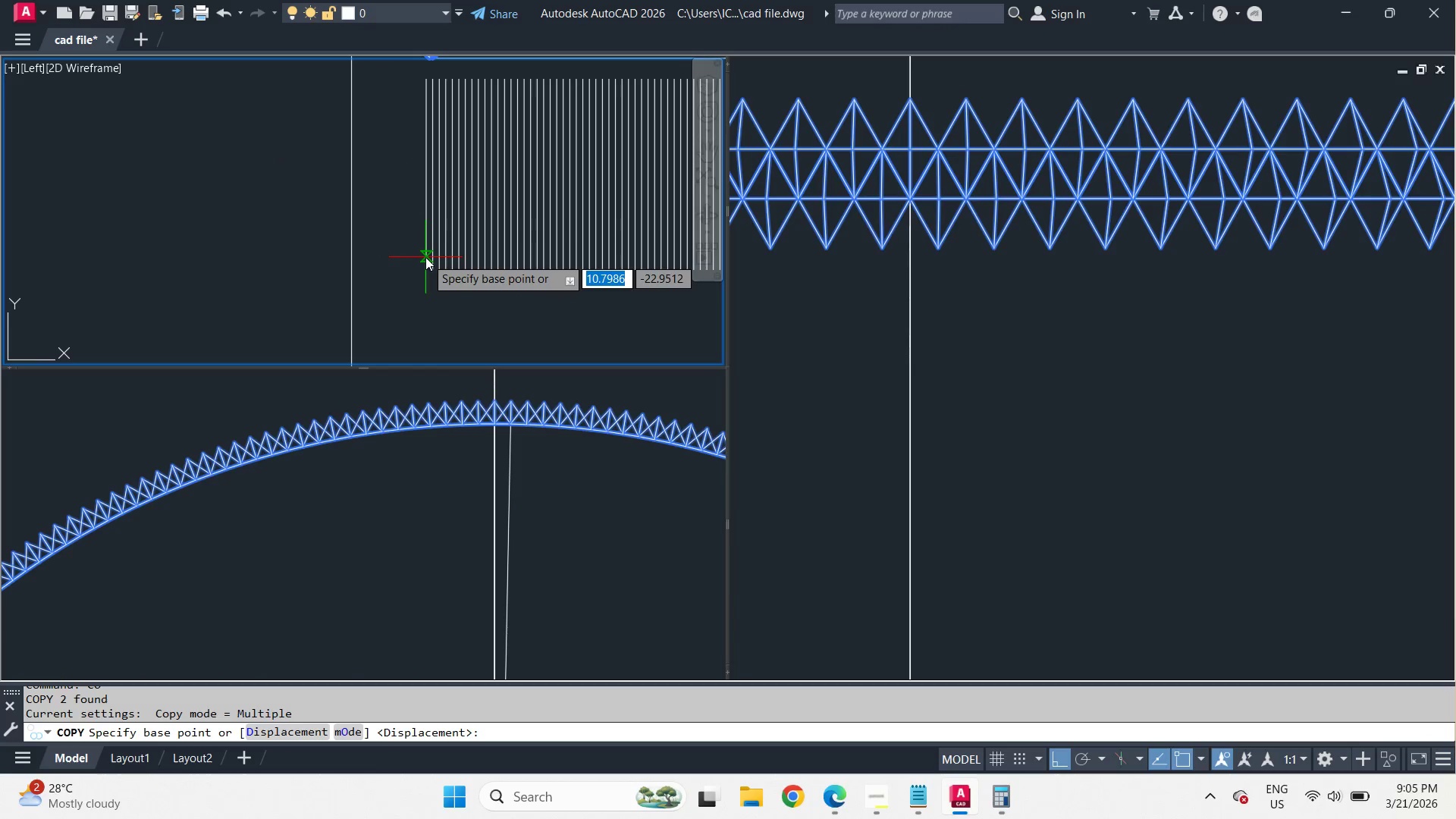 
left_click([425, 257])
 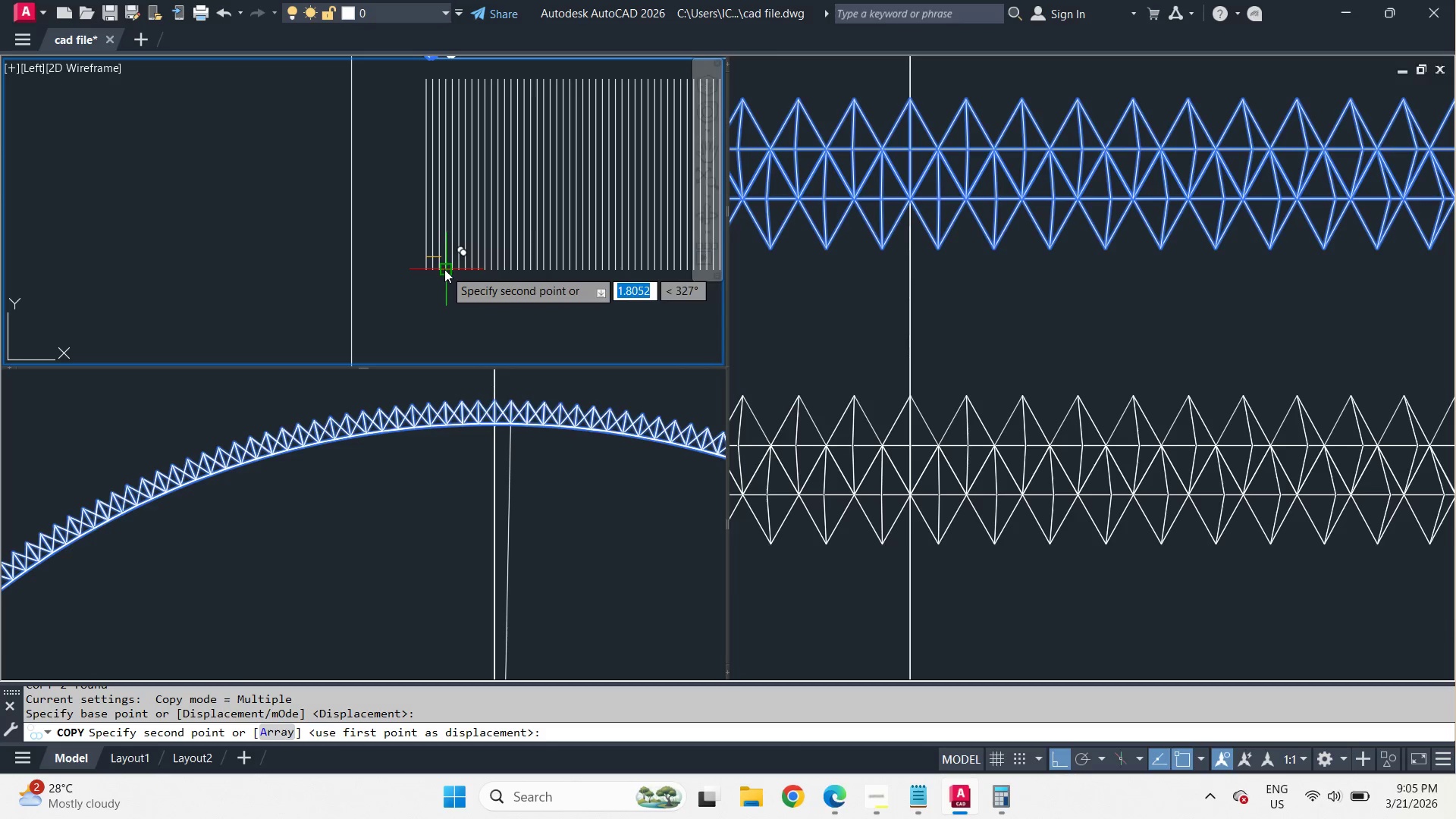 
type(a 57 )
 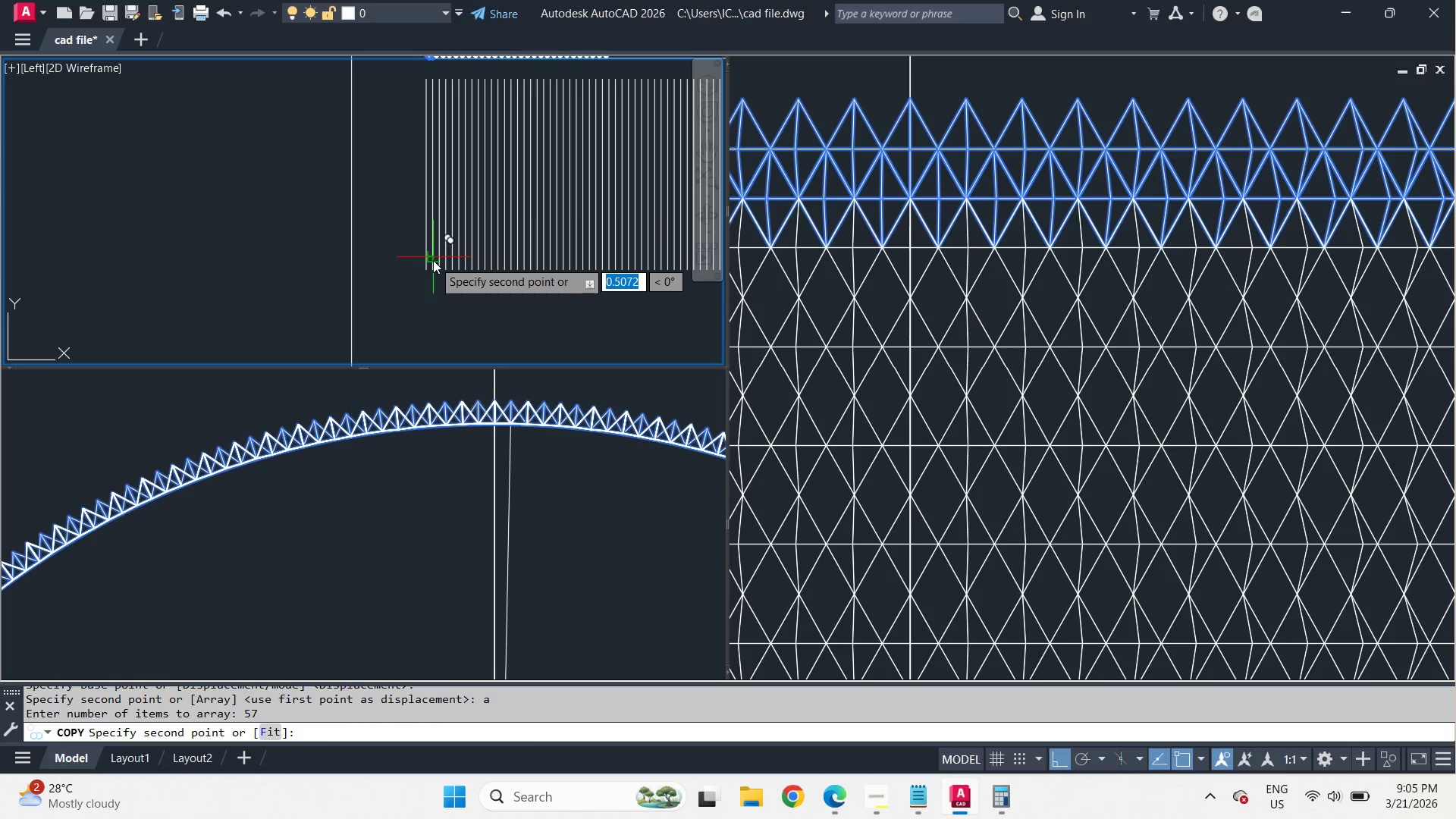 
left_click([433, 260])
 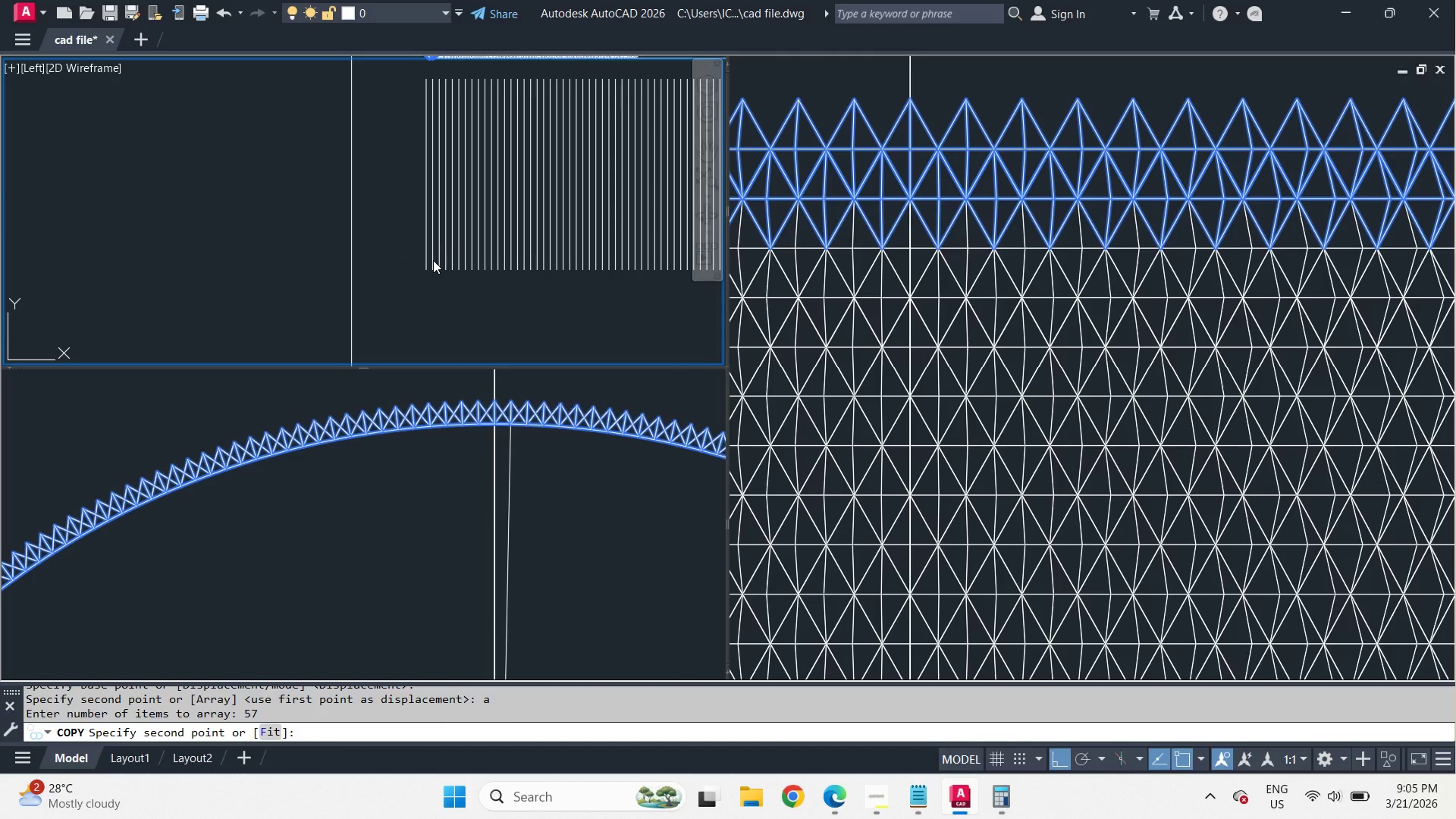 
key(Space)
 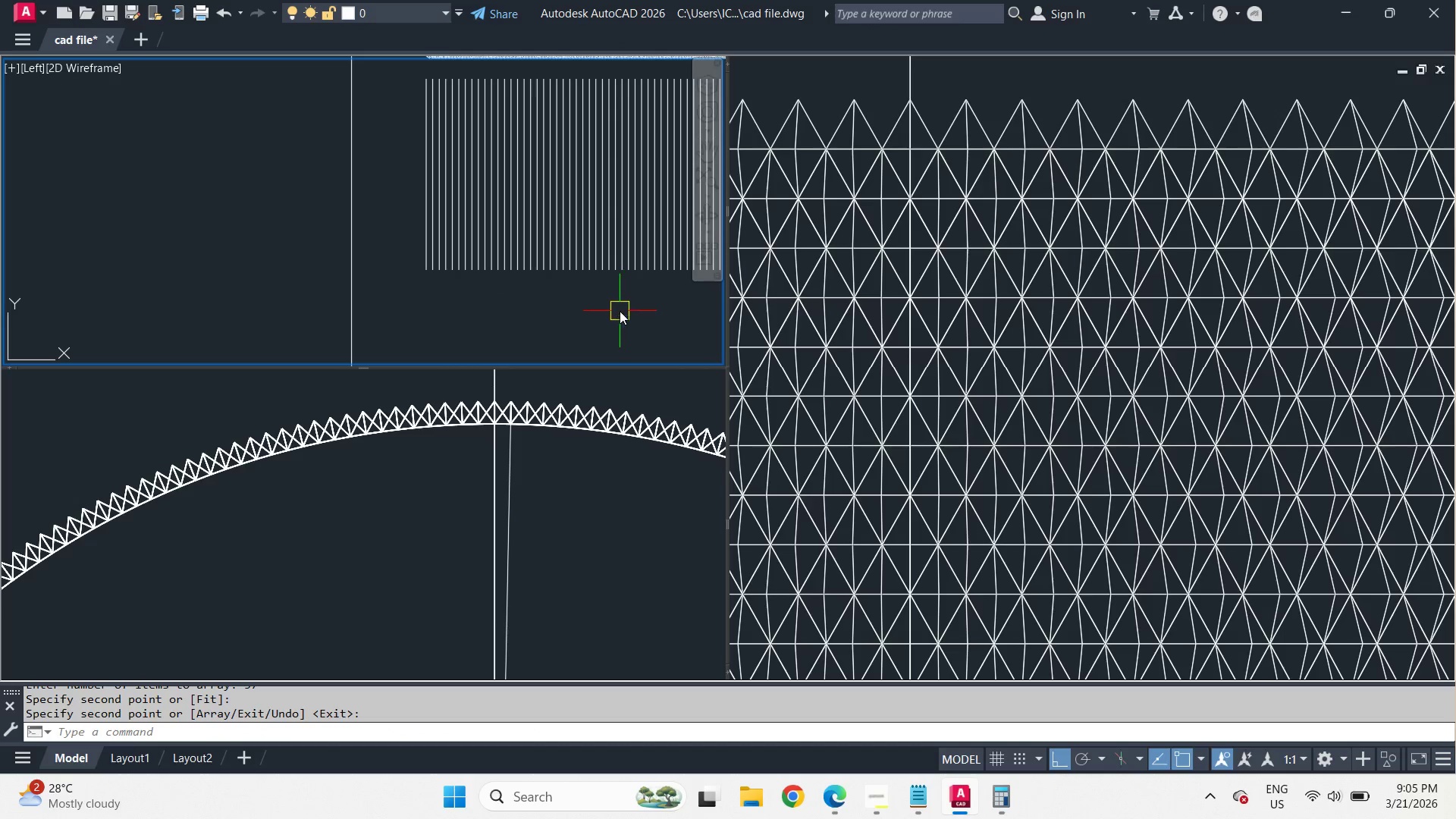 
double_click([604, 318])
 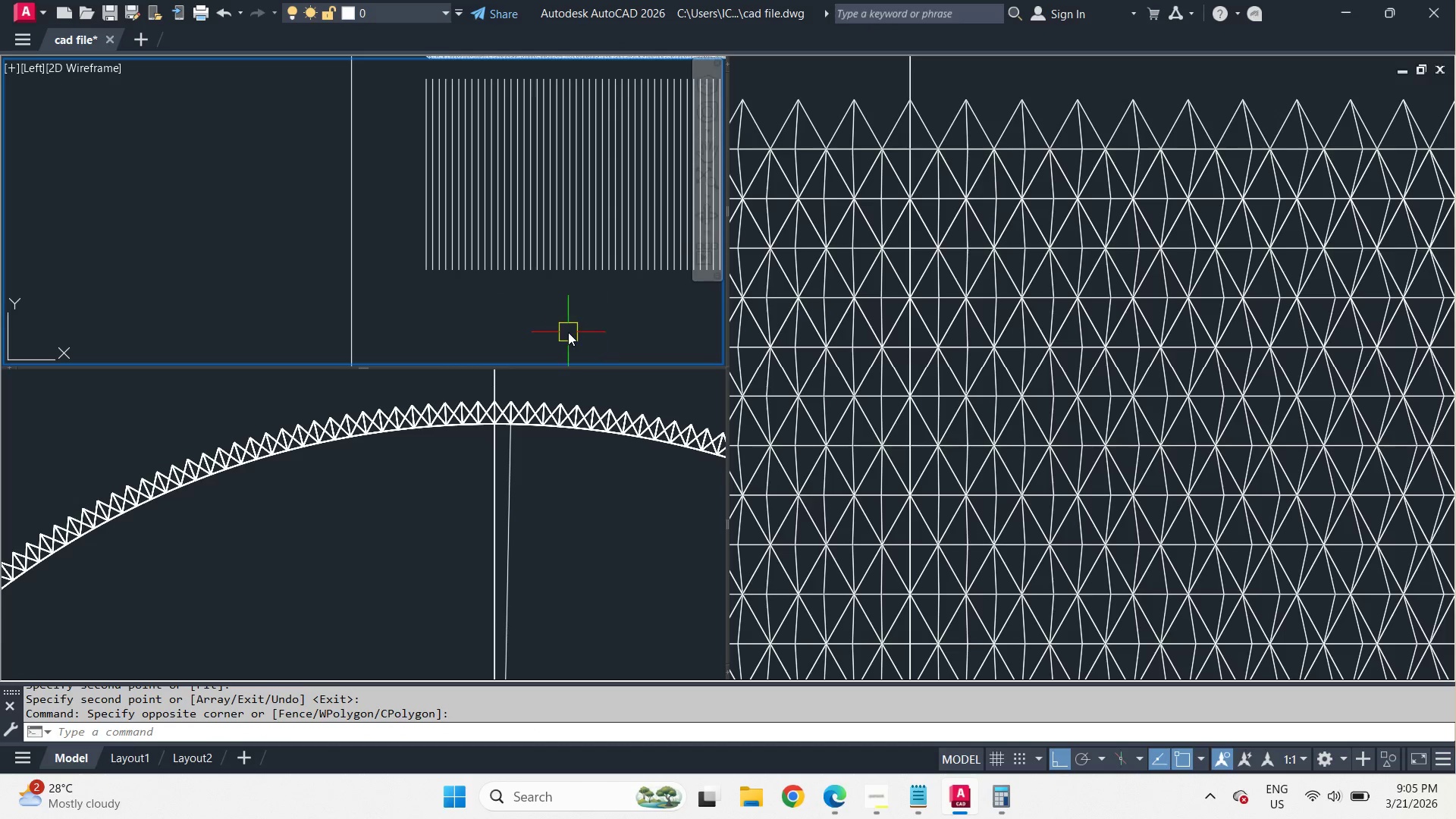 
scroll: coordinate [568, 332], scroll_direction: down, amount: 2.0
 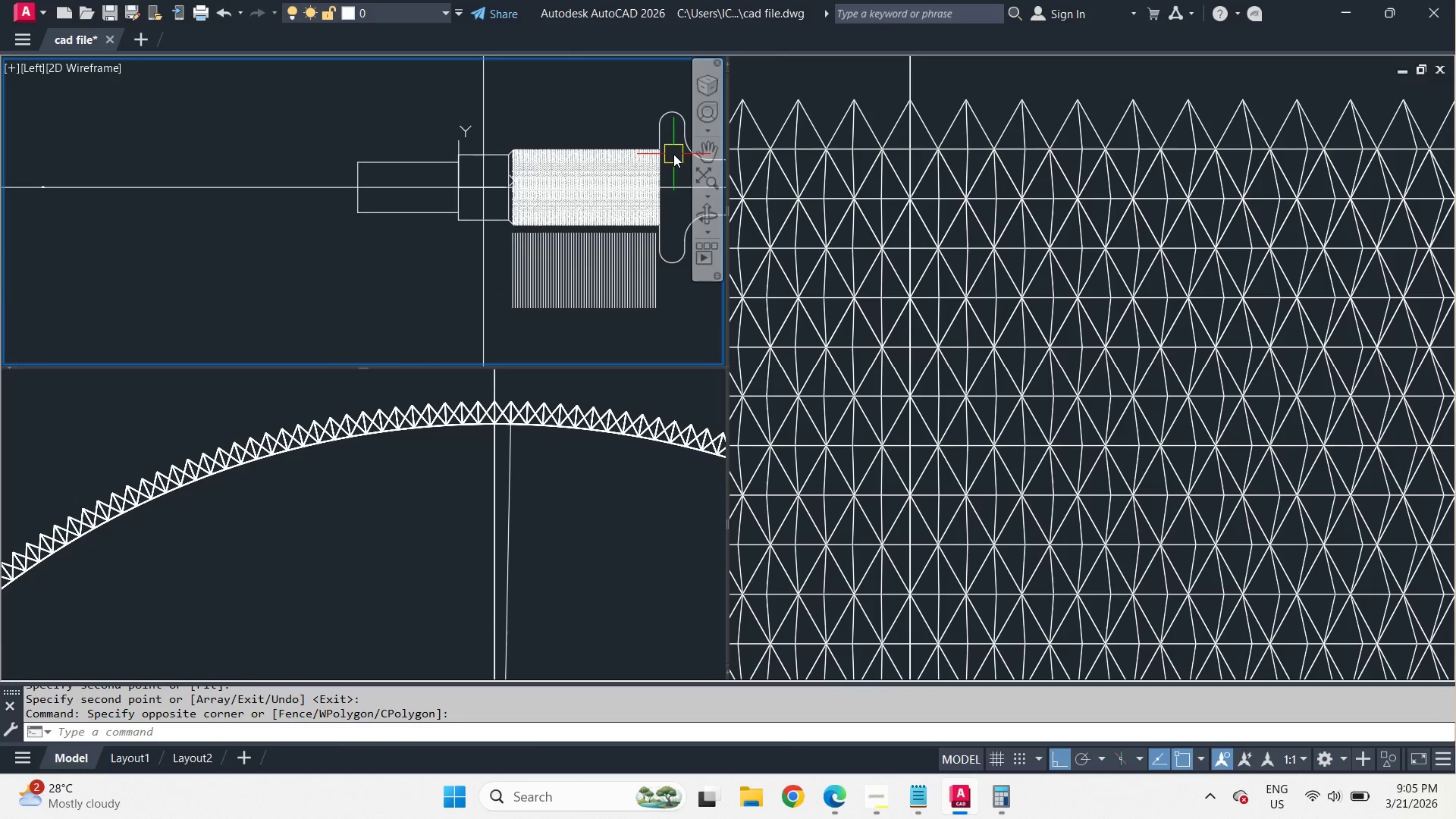 
scroll: coordinate [620, 298], scroll_direction: up, amount: 5.0
 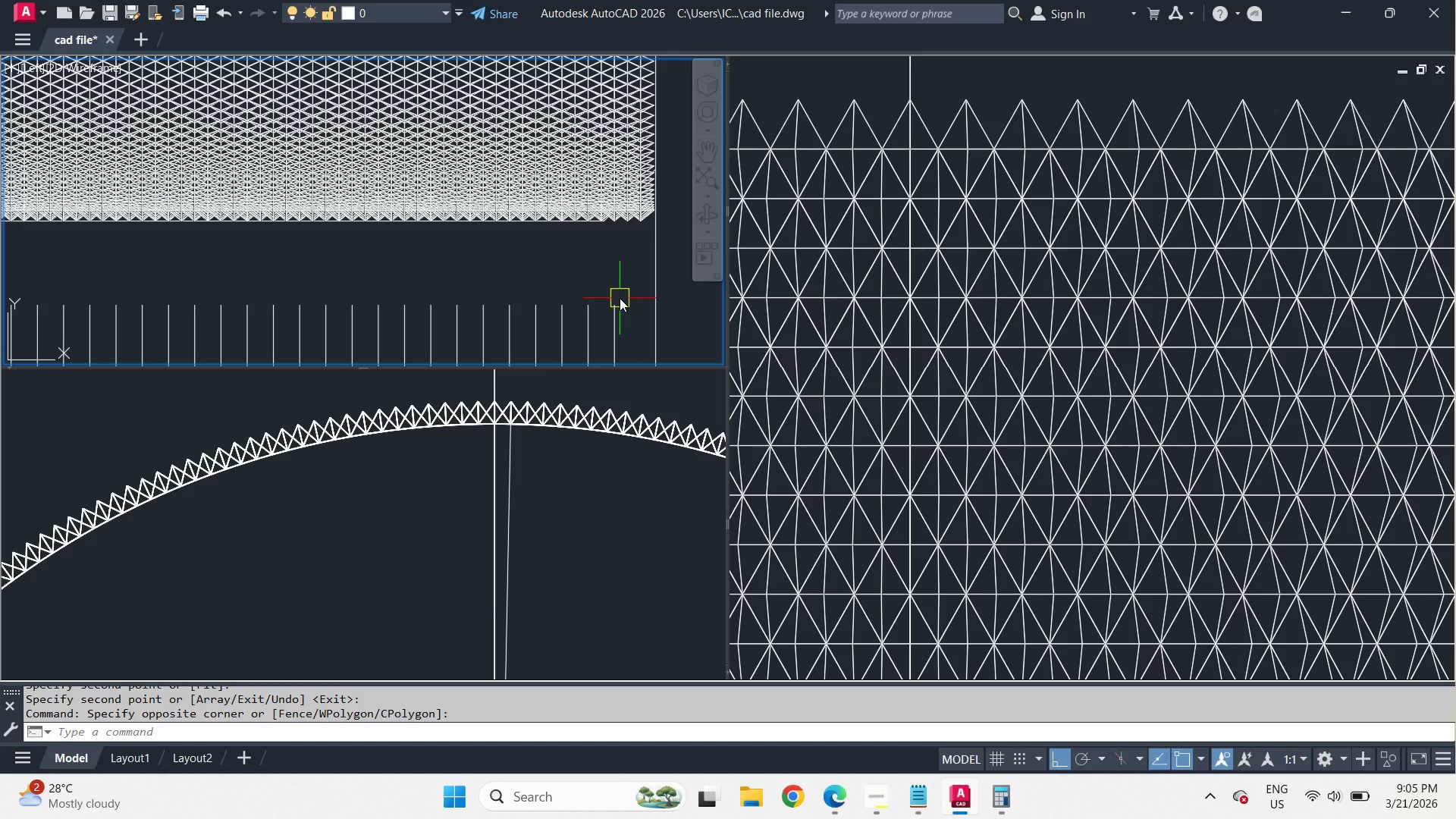 
key(L)
 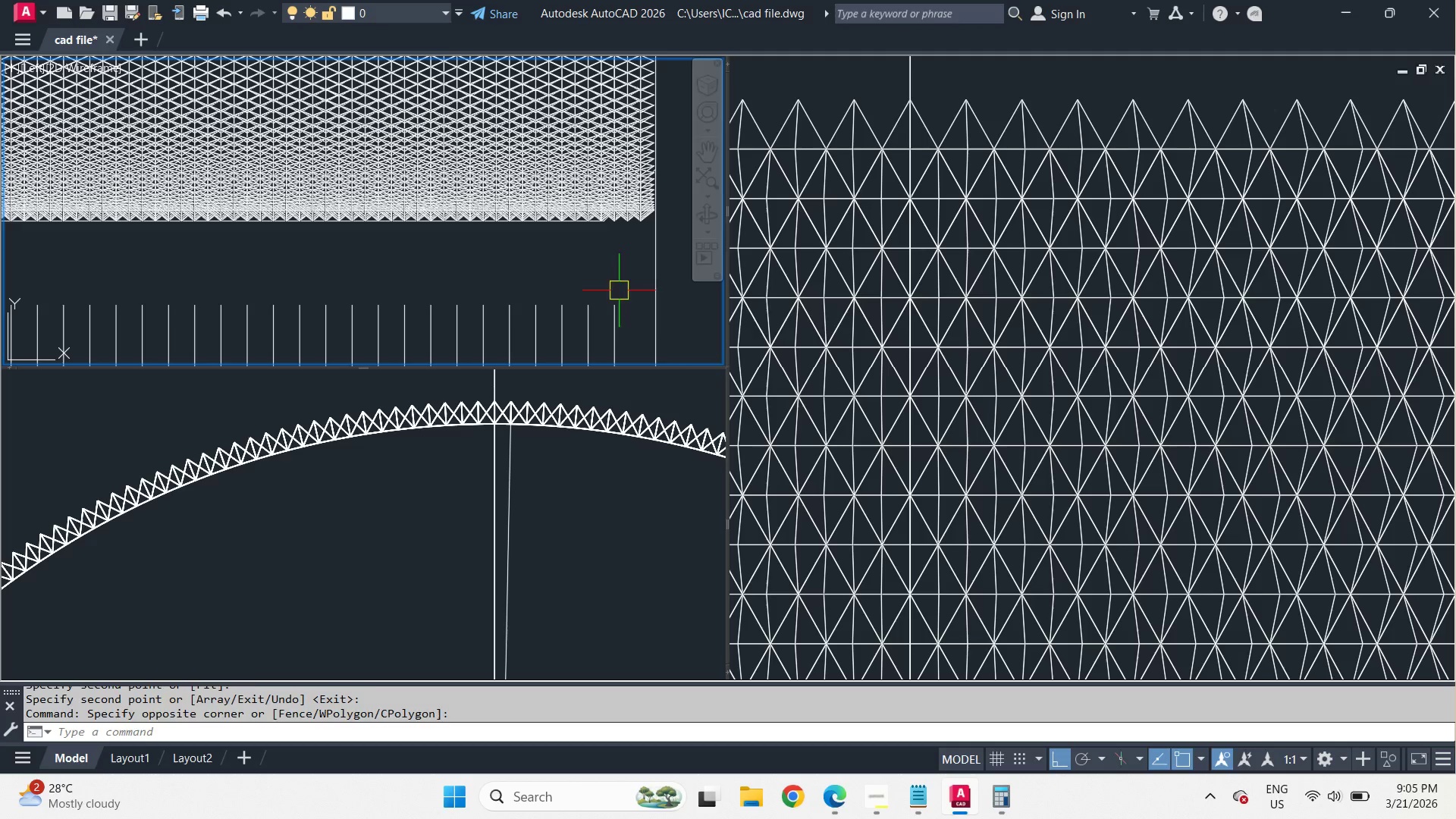 
key(Space)
 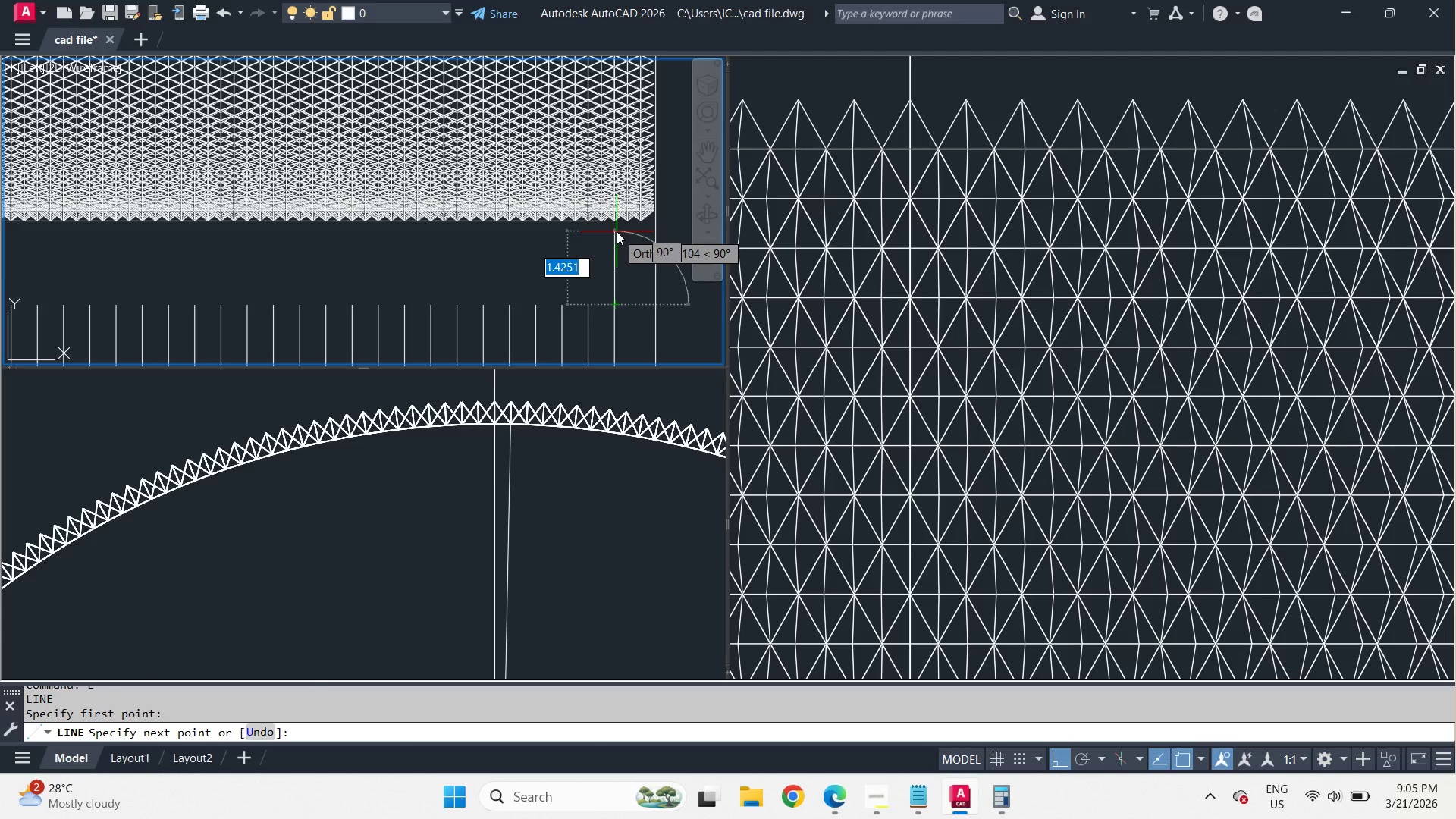 
left_click([617, 232])
 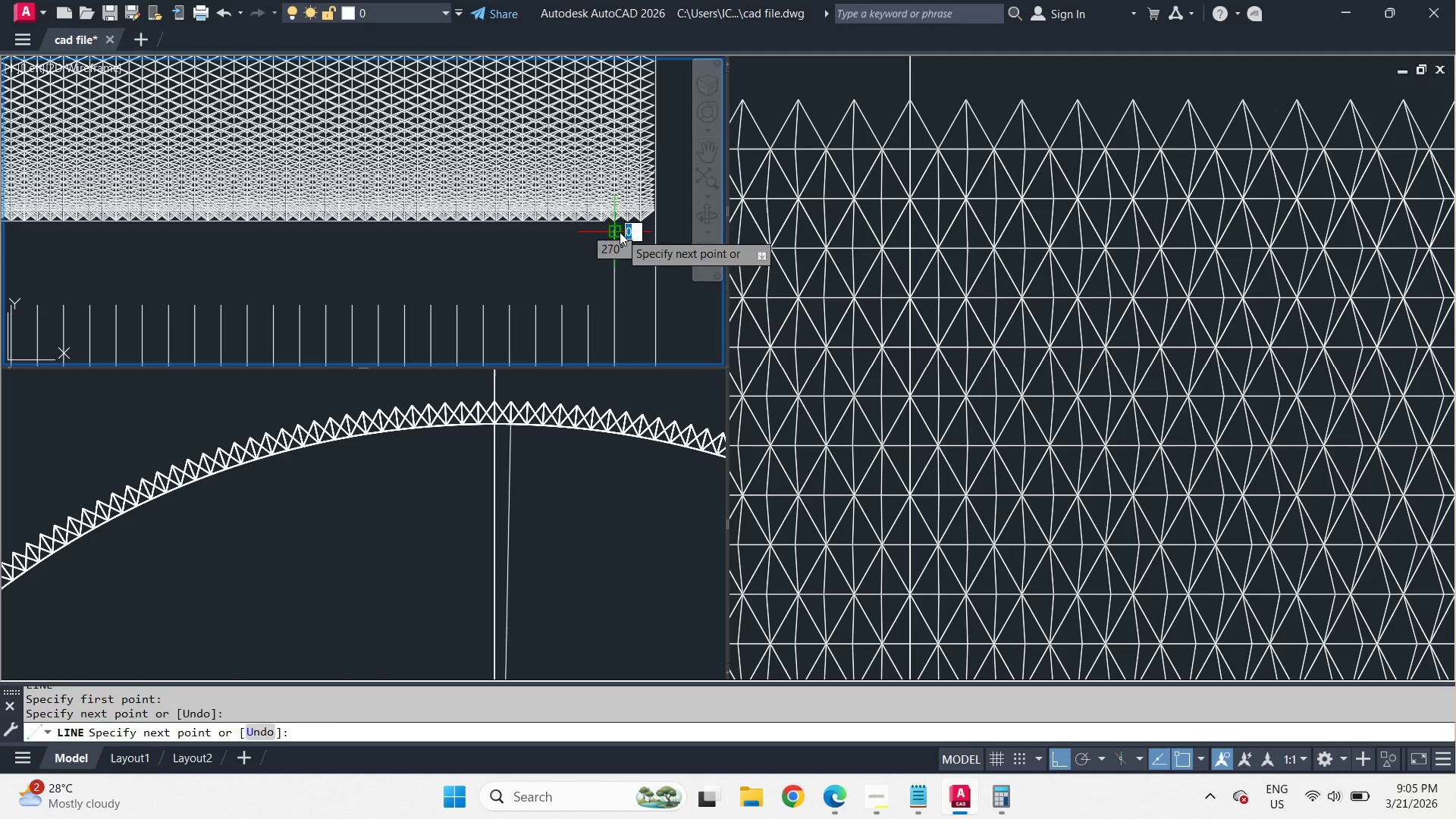 
key(Space)
 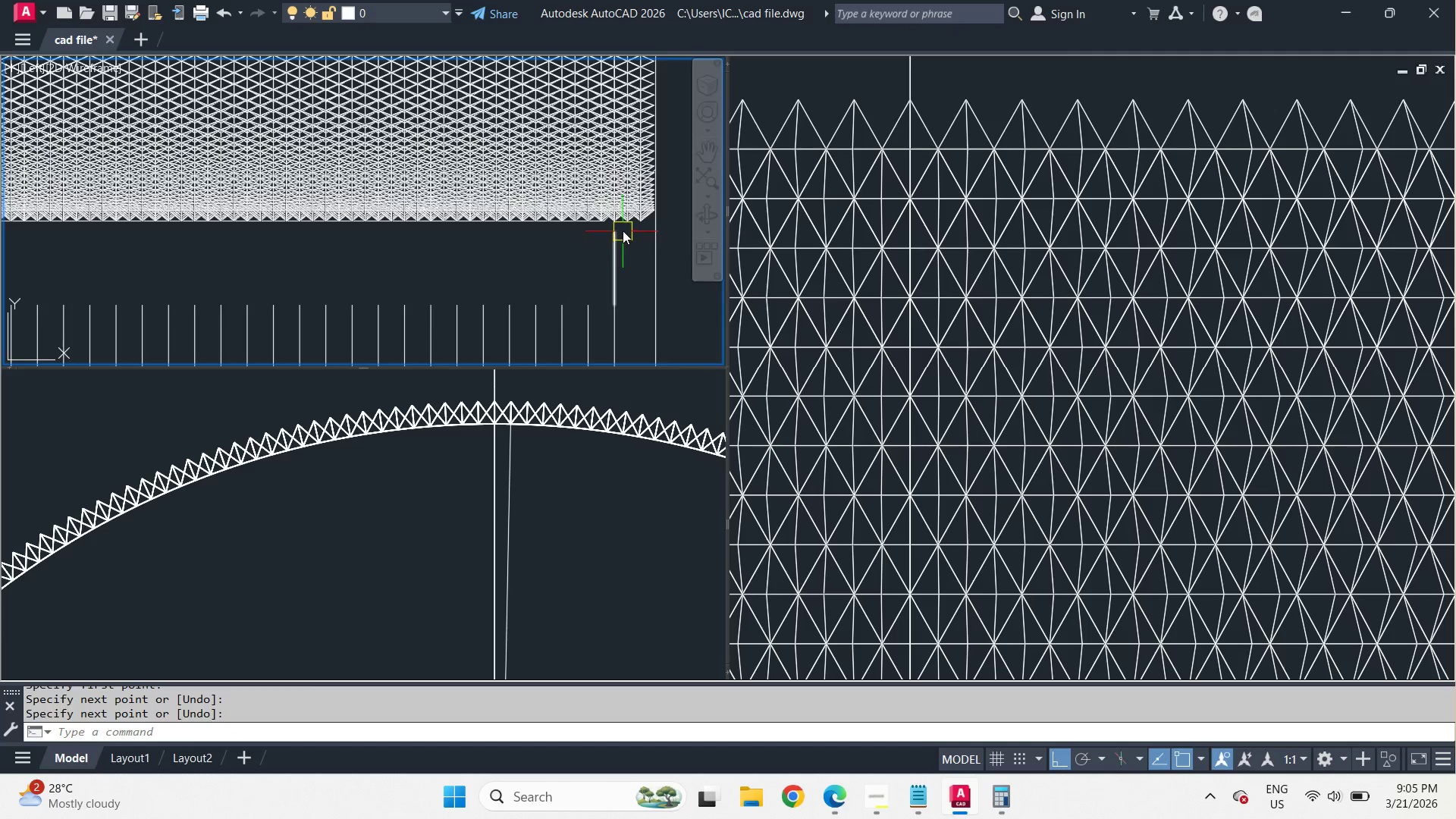 
scroll: coordinate [623, 231], scroll_direction: up, amount: 3.0
 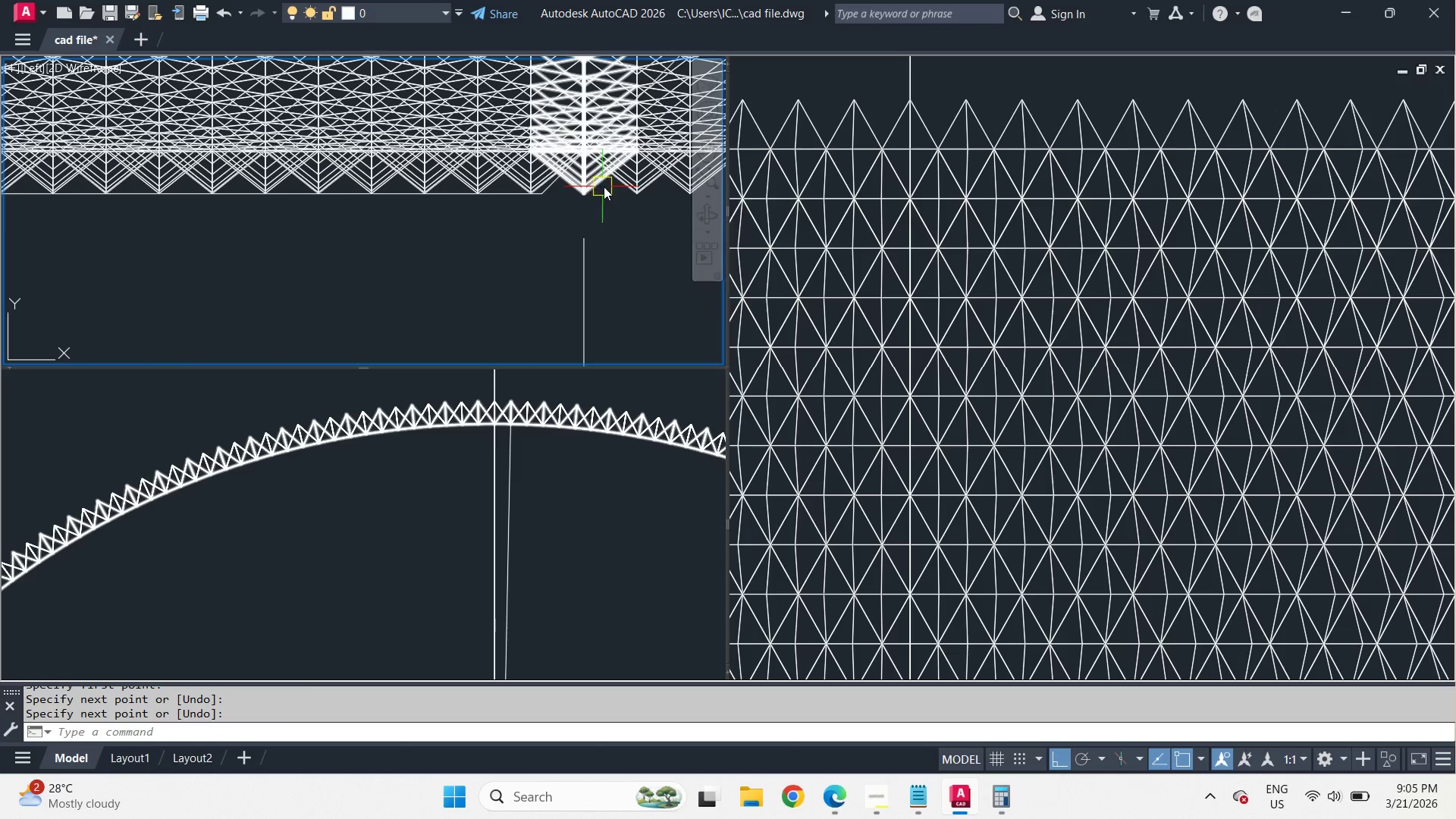 
left_click([632, 189])
 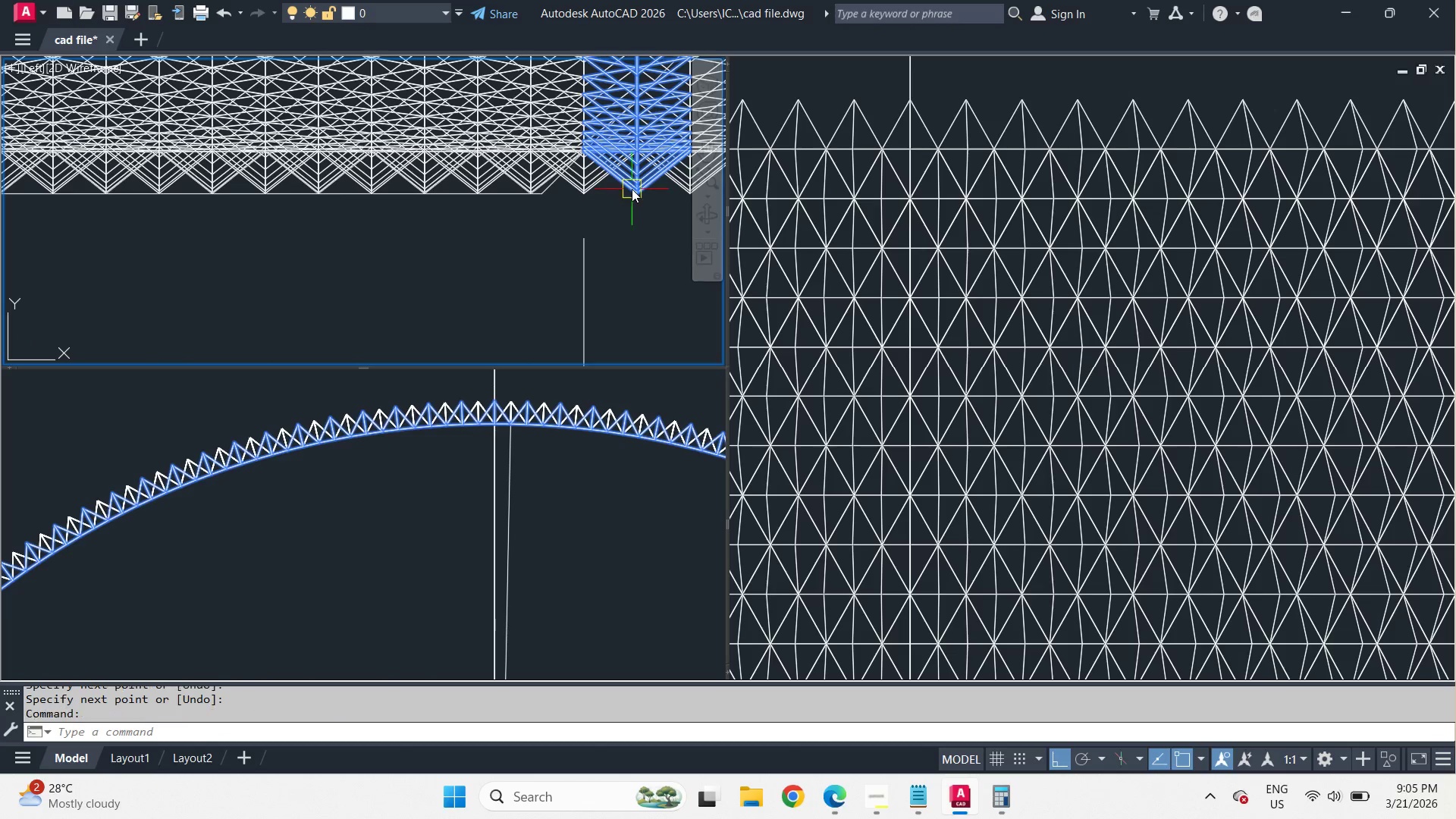 
key(E)
 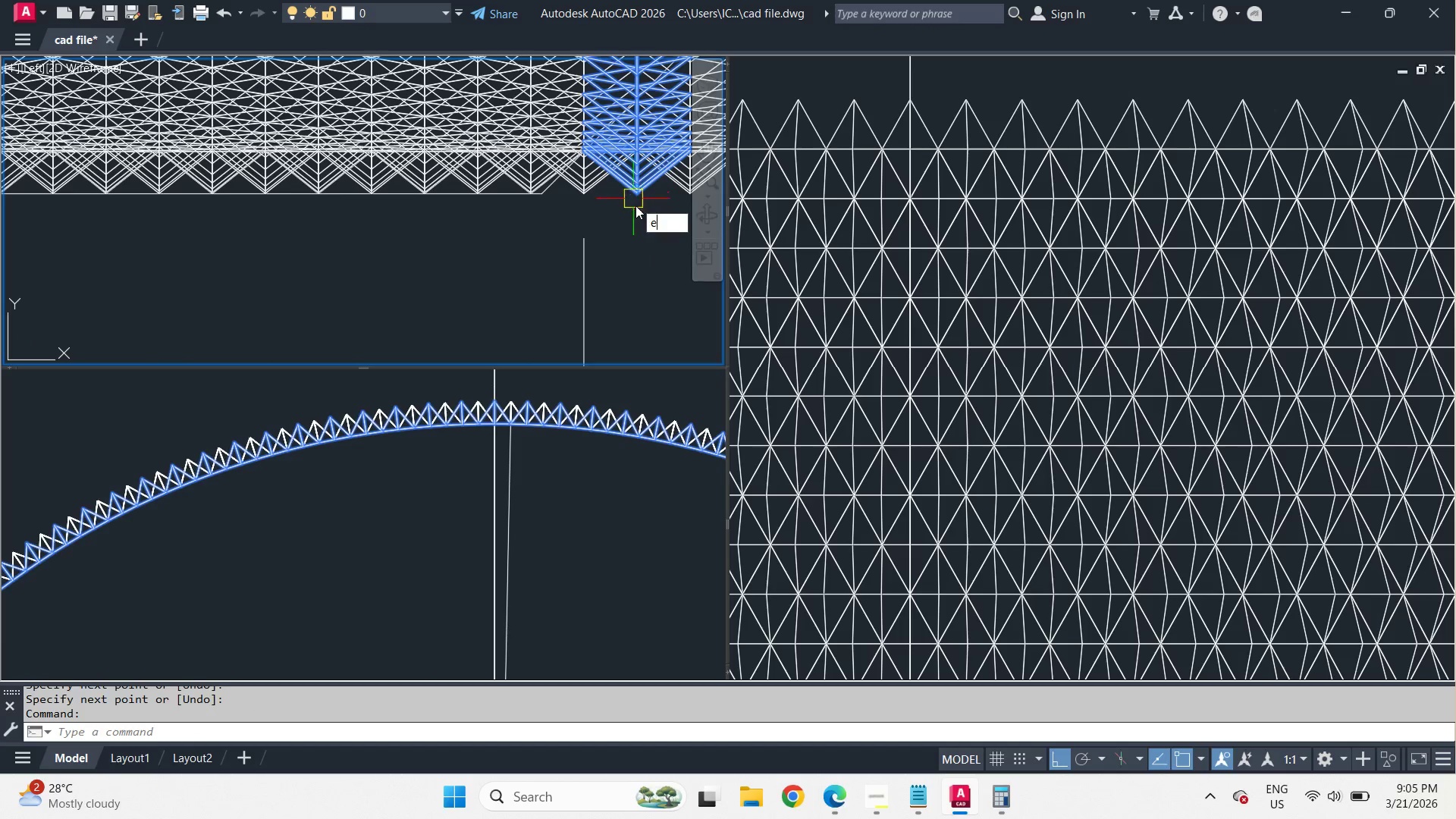 
key(Space)
 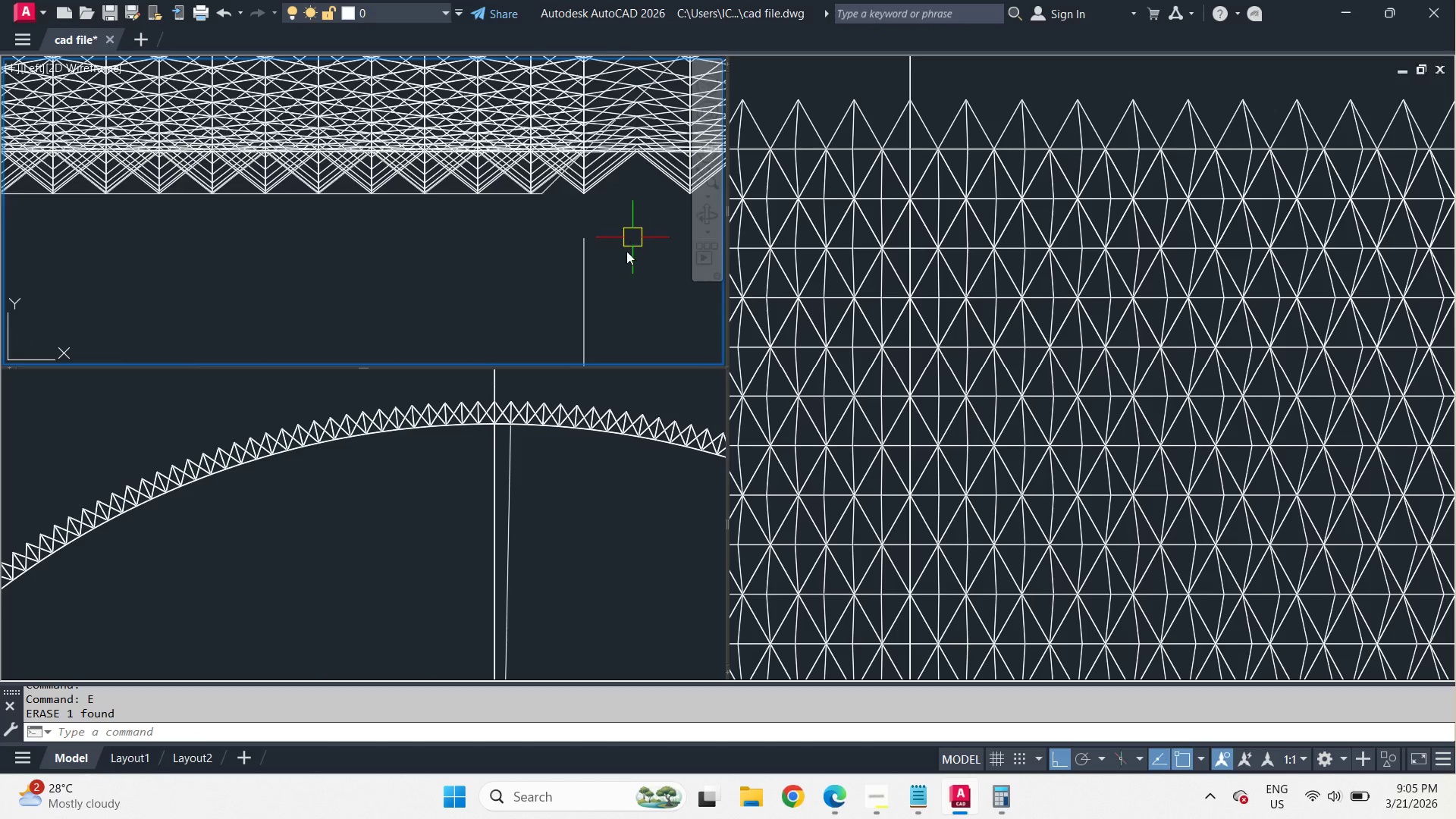 
scroll: coordinate [626, 253], scroll_direction: down, amount: 2.0
 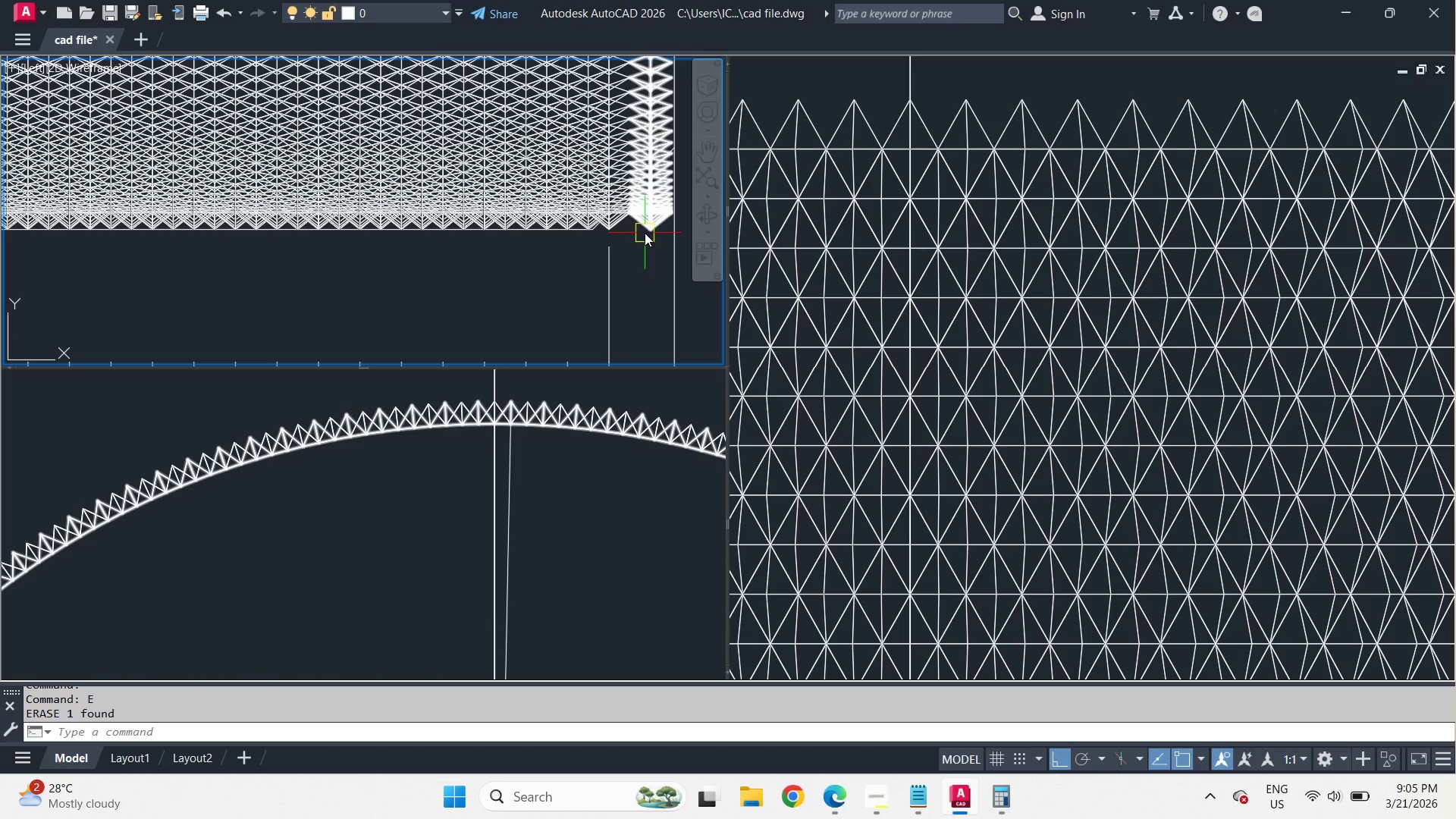 
left_click([645, 233])
 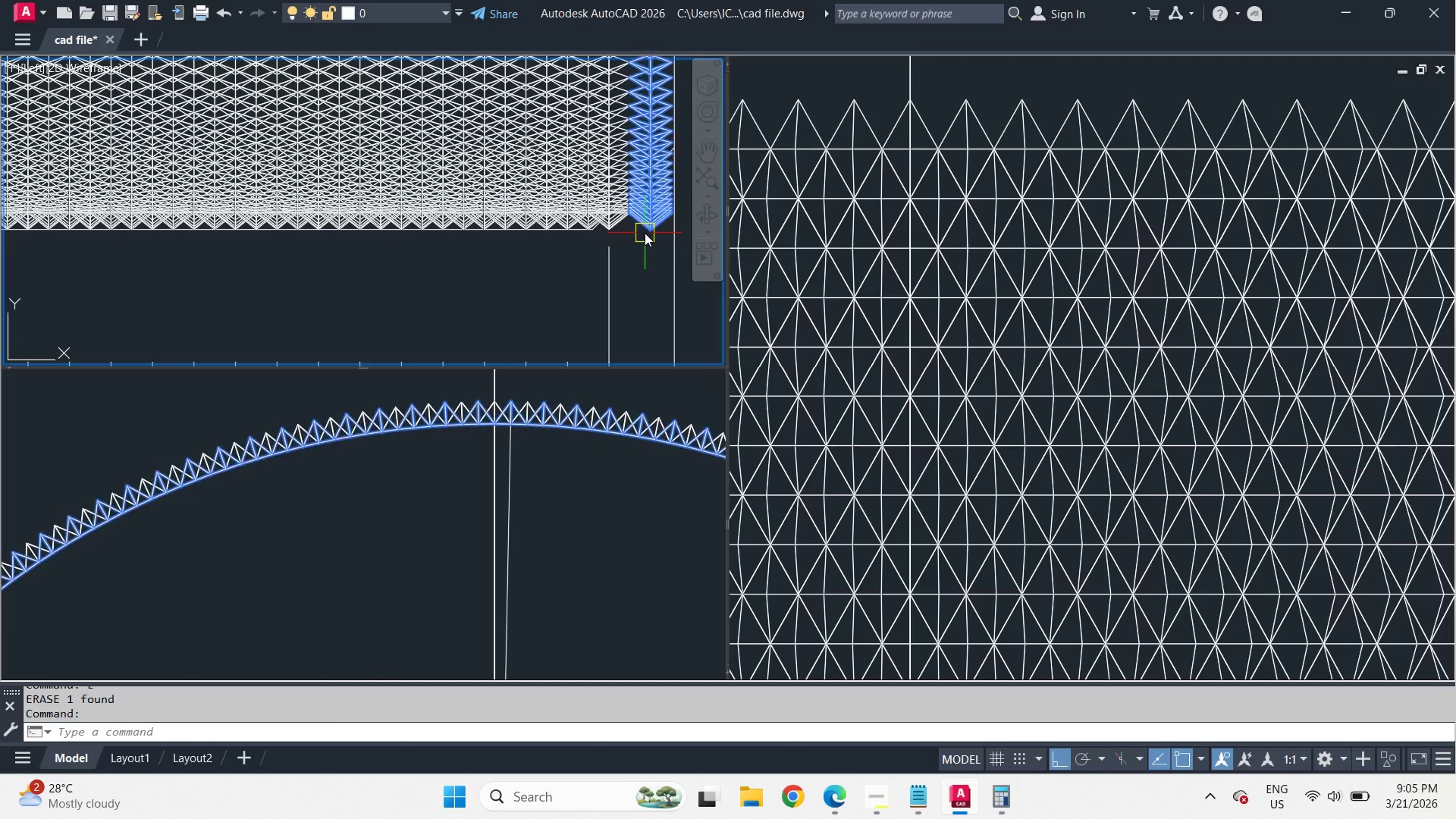 
key(E)
 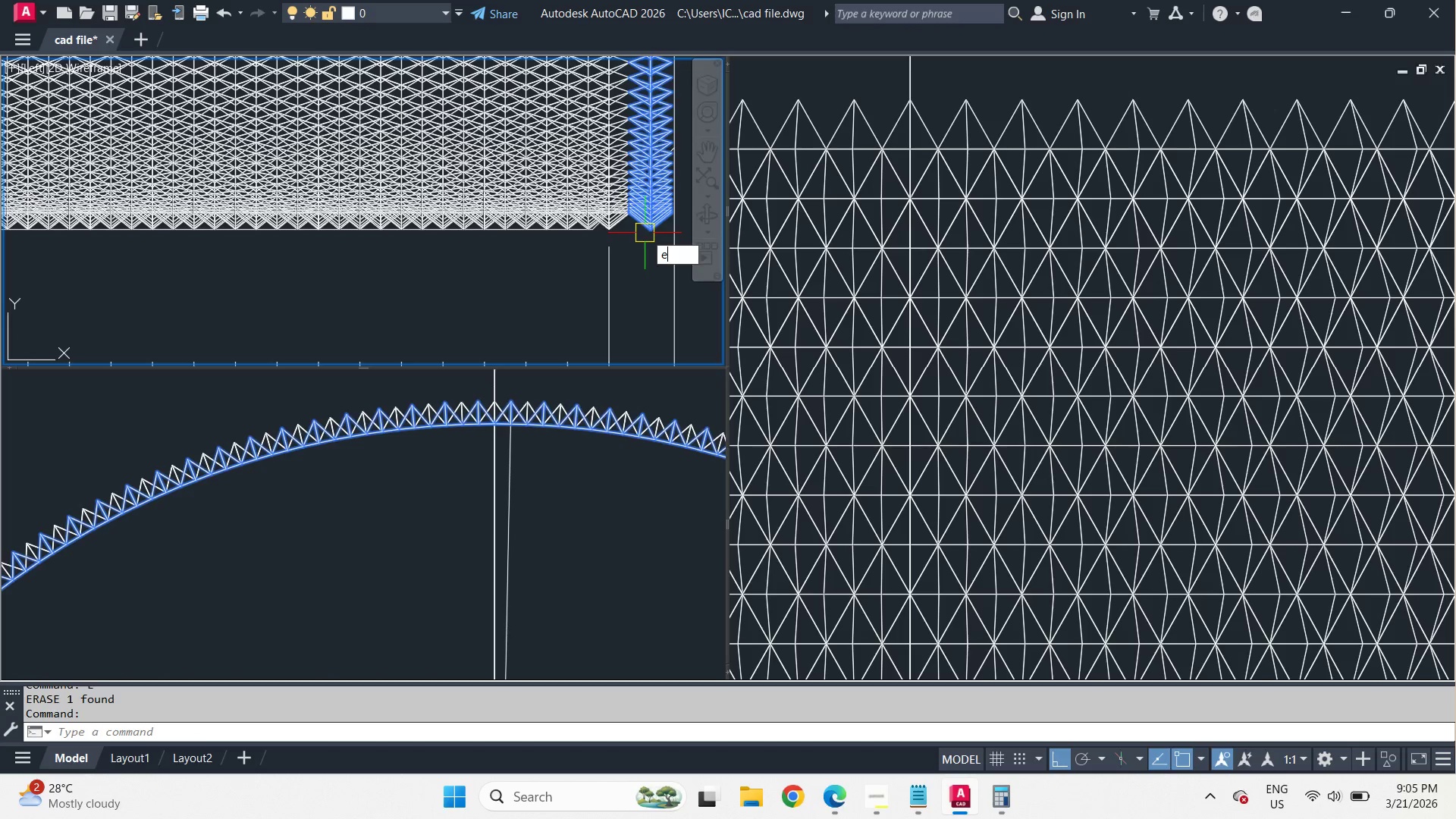 
key(Space)
 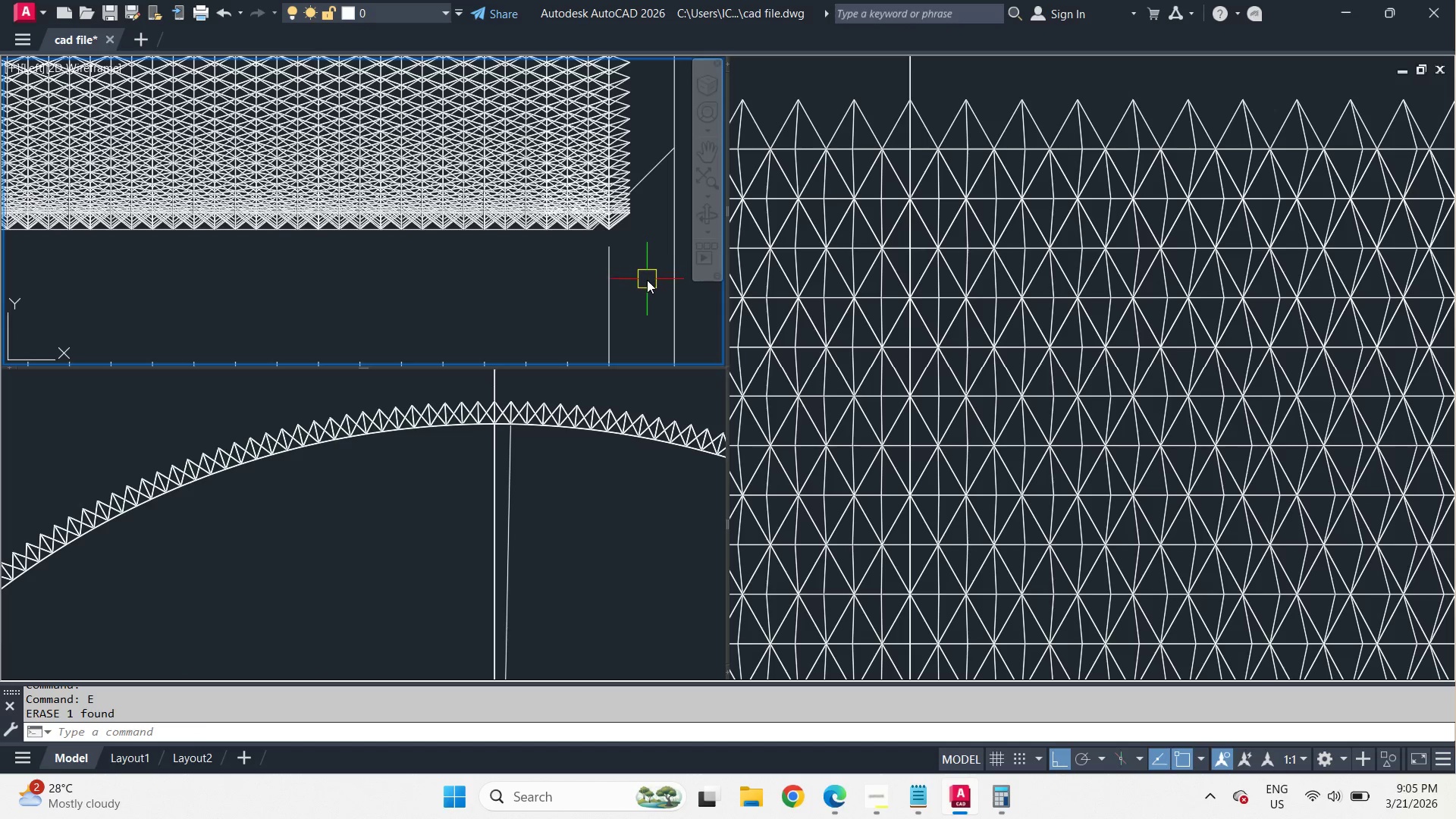 
scroll: coordinate [648, 282], scroll_direction: down, amount: 1.0
 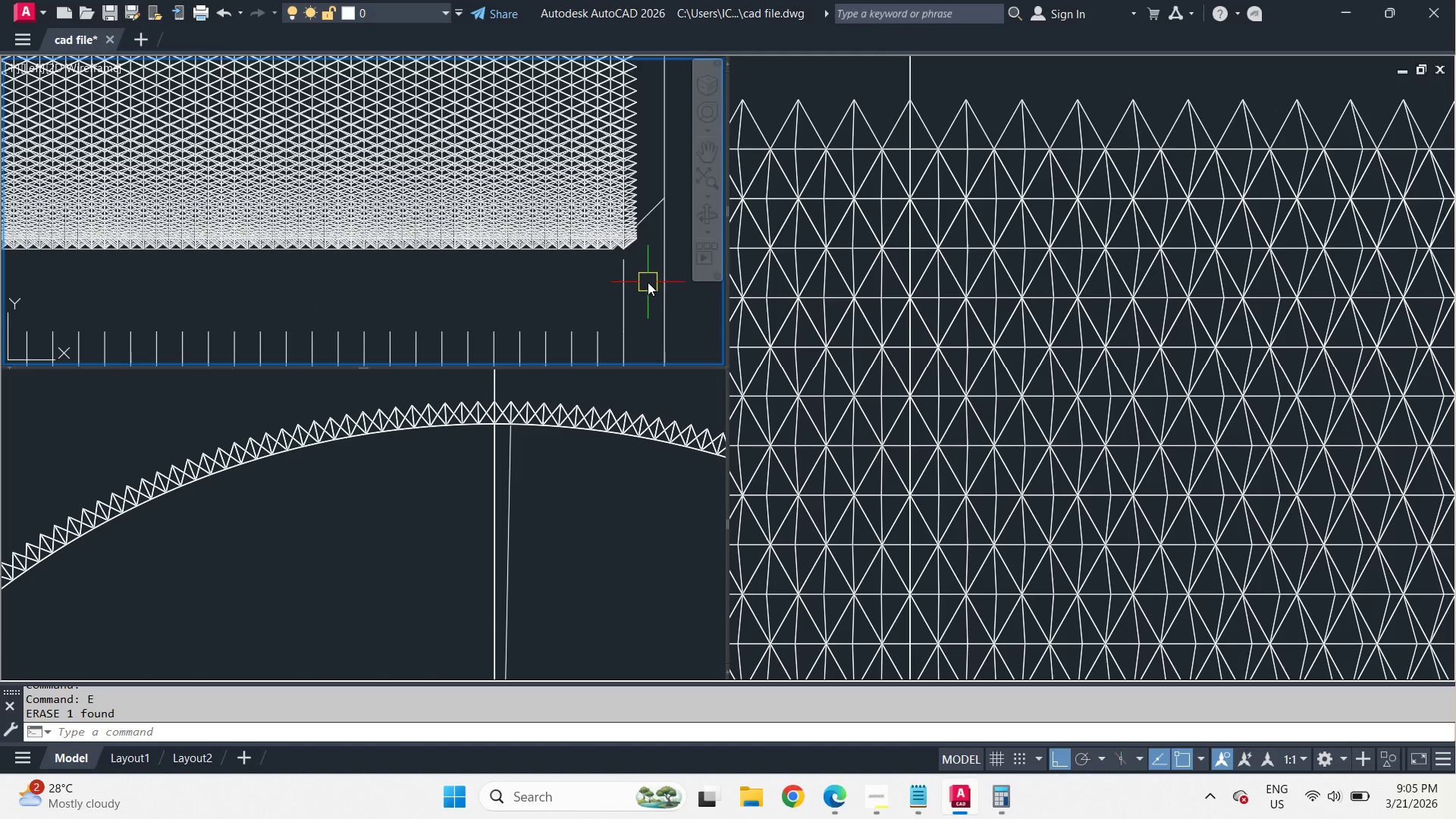 
scroll: coordinate [628, 268], scroll_direction: up, amount: 3.0
 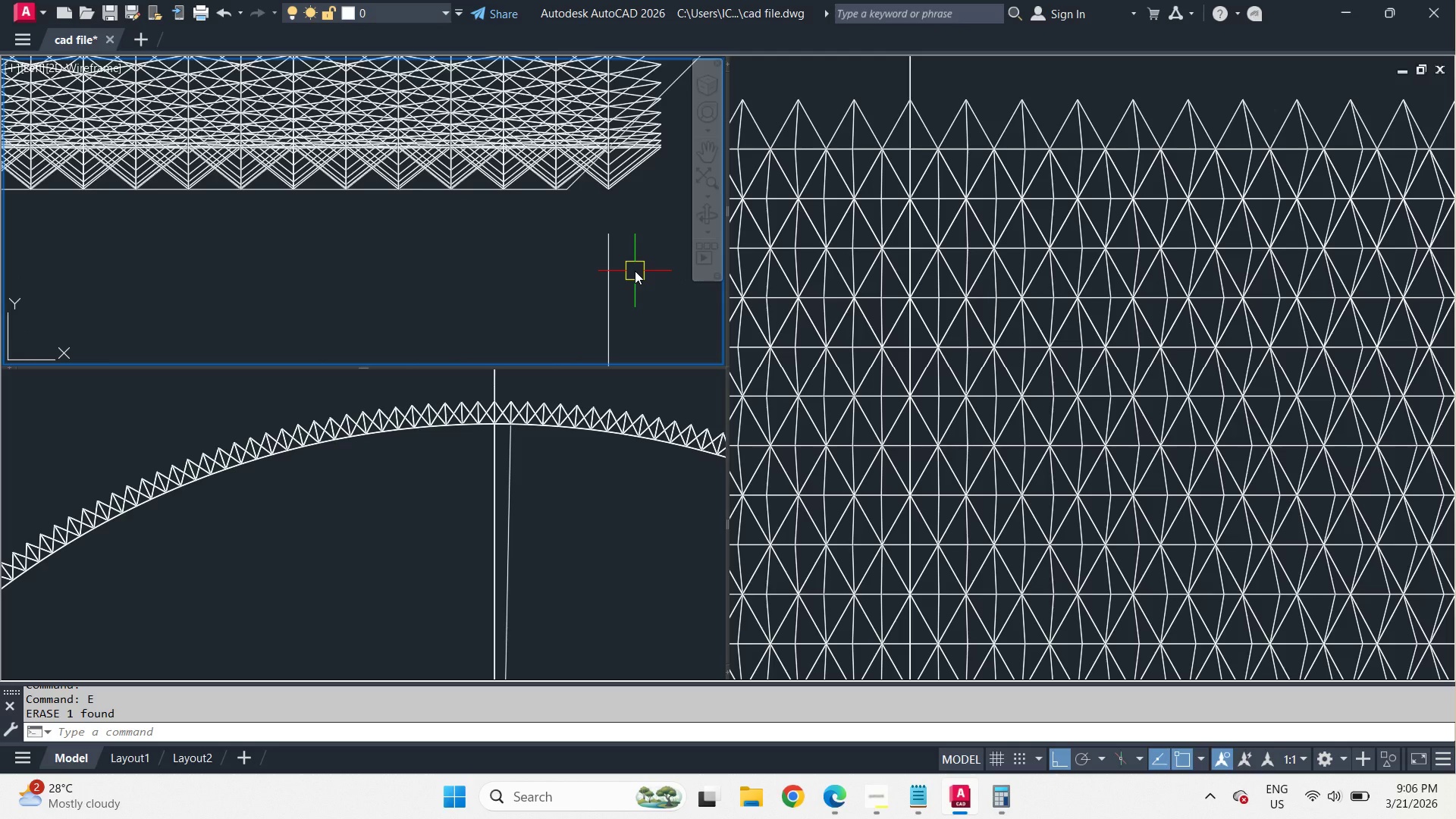 
wait(6.35)
 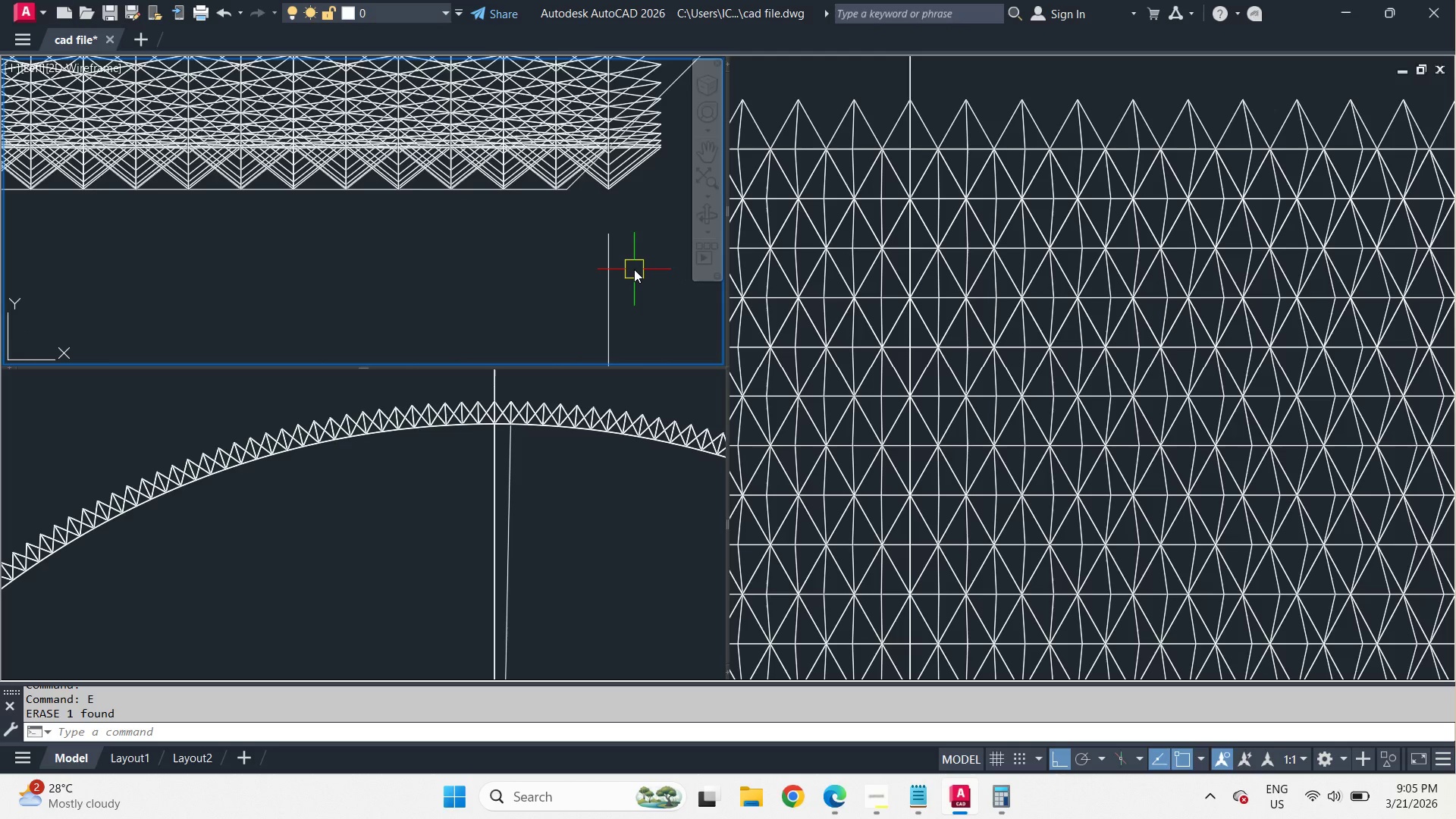 
scroll: coordinate [635, 271], scroll_direction: down, amount: 6.0
 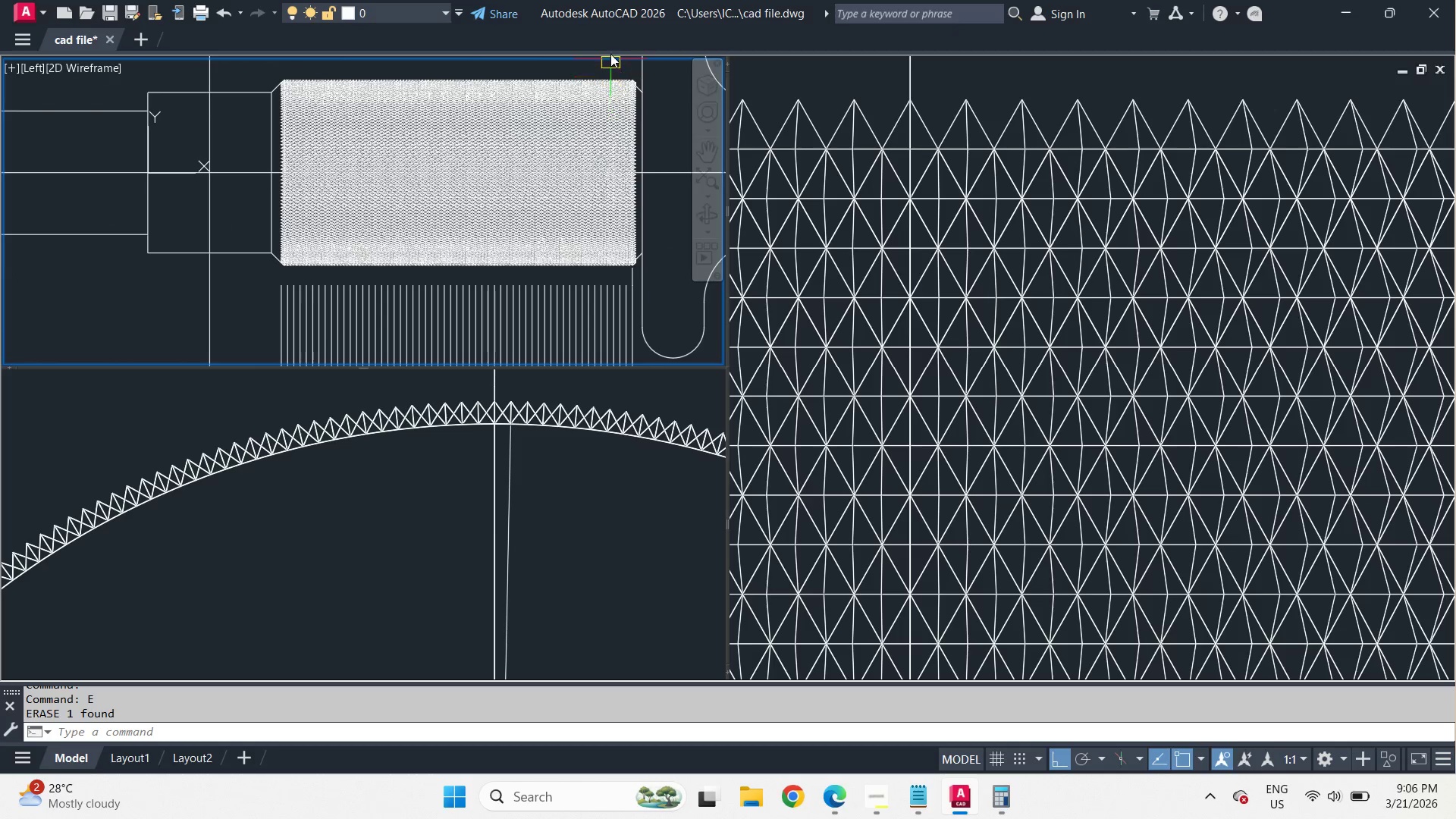 
scroll: coordinate [612, 118], scroll_direction: up, amount: 8.0
 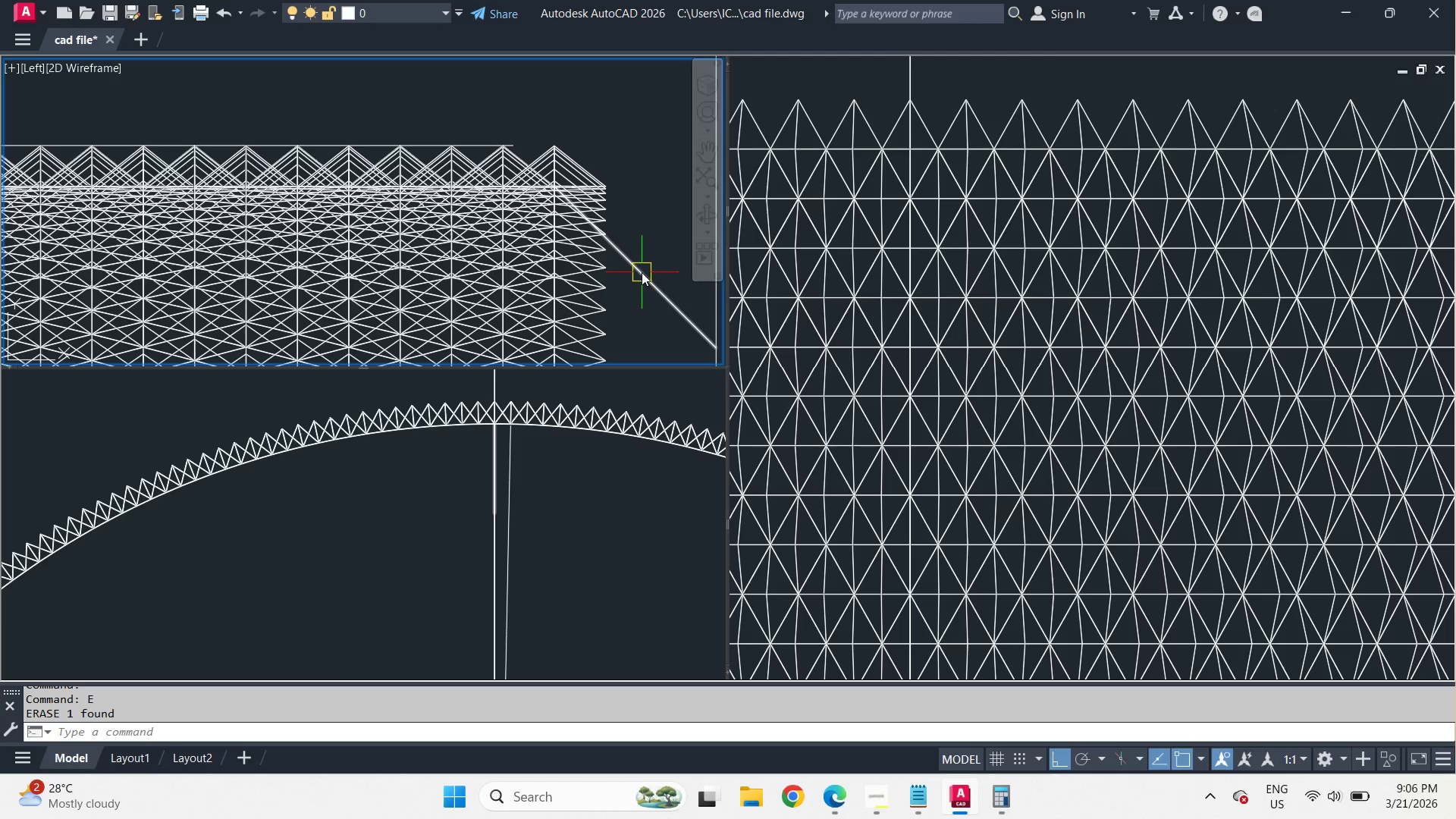 
mouse_move([607, 180])
 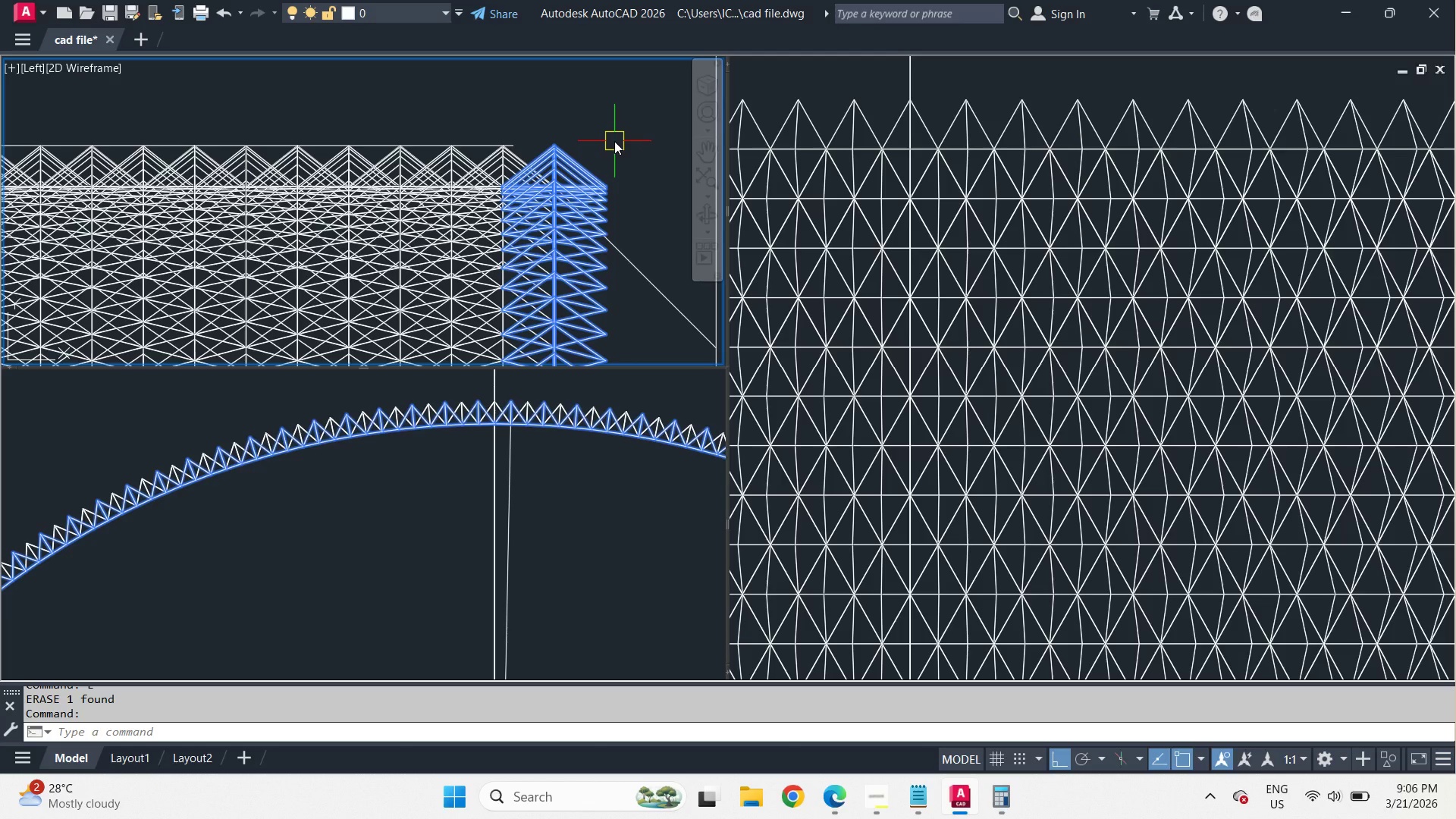 
key(E)
 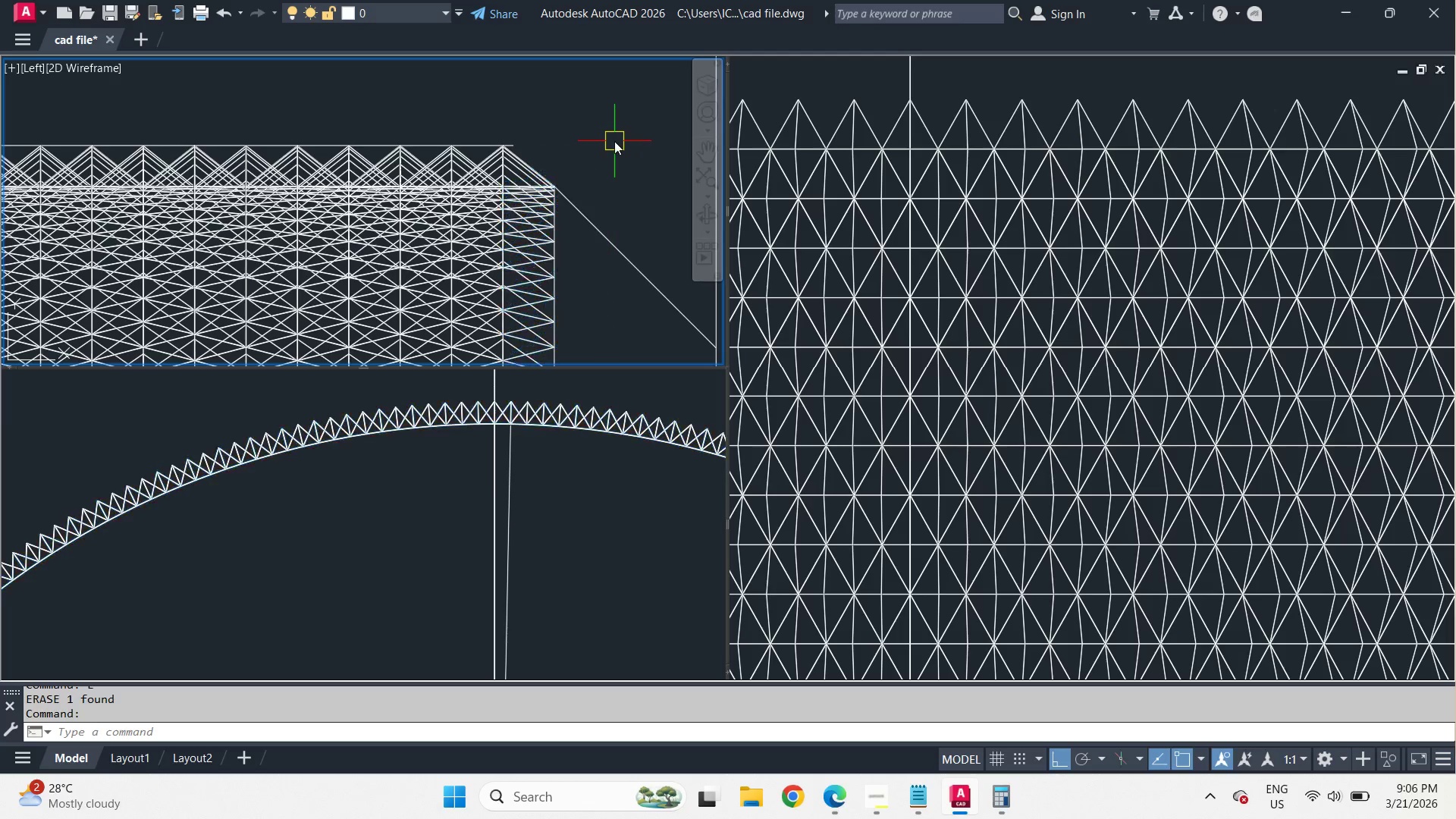 
key(Space)
 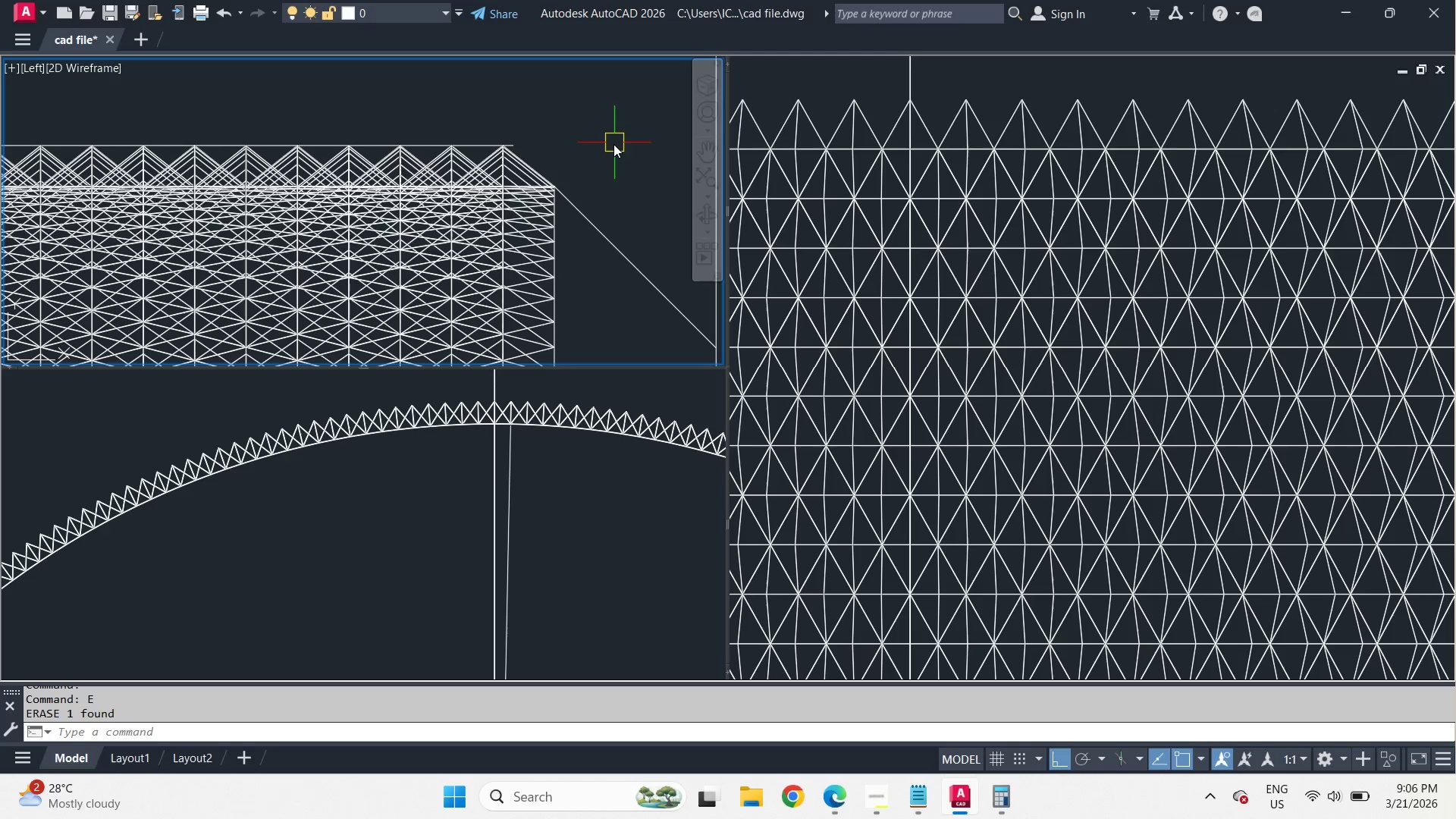 
mouse_move([550, 215])
 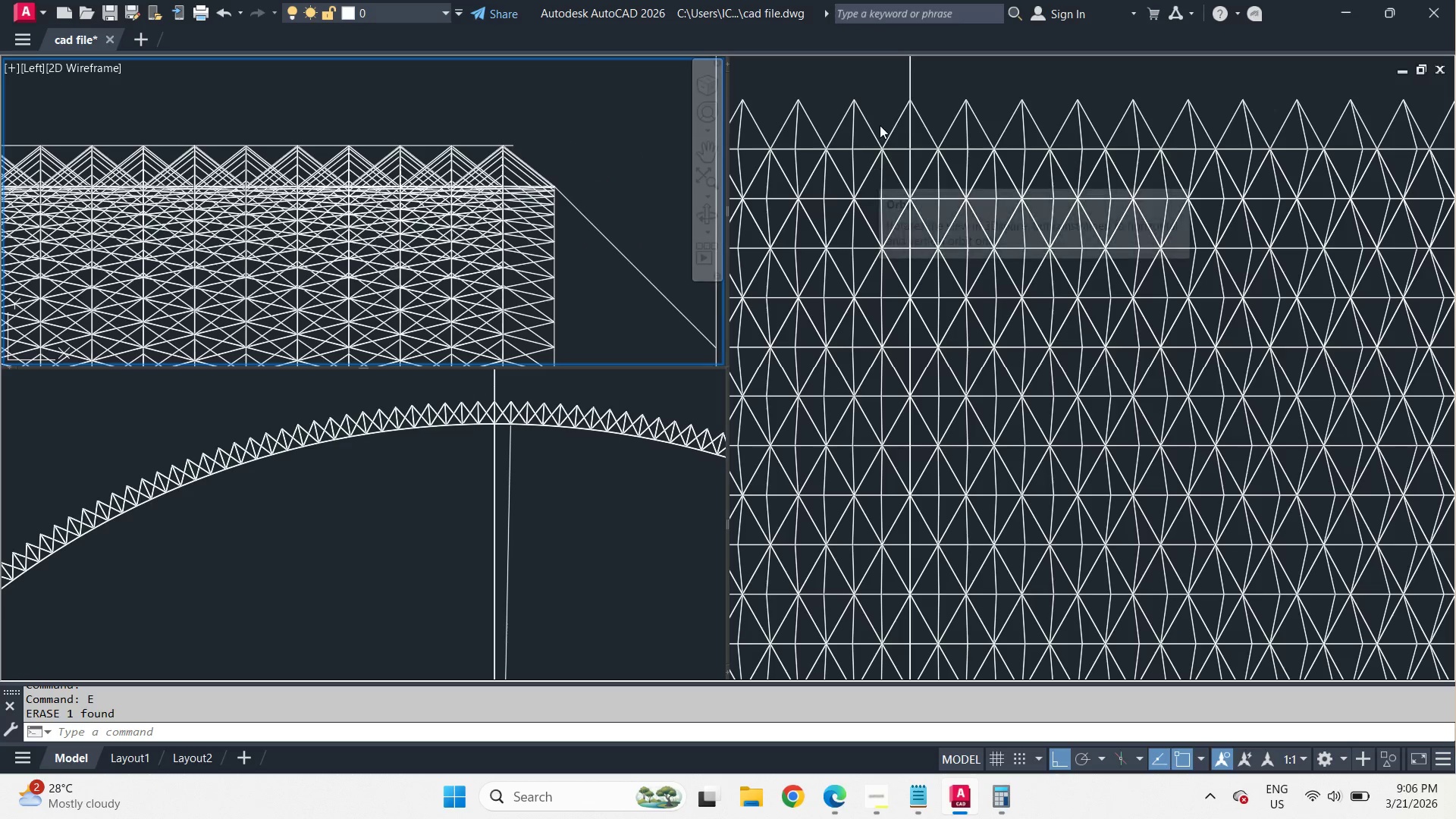 
left_click([866, 99])
 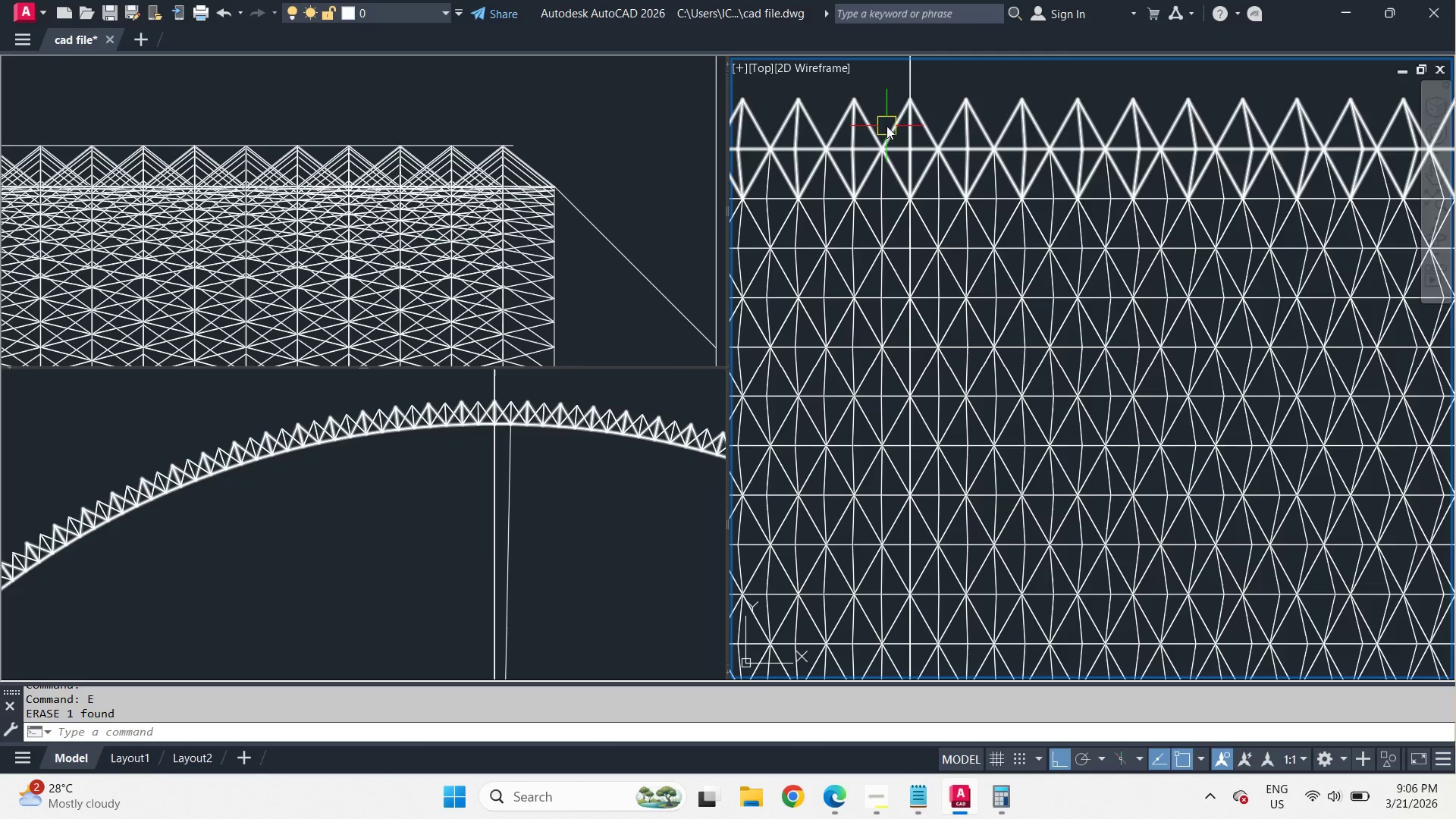 
scroll: coordinate [930, 124], scroll_direction: down, amount: 5.0
 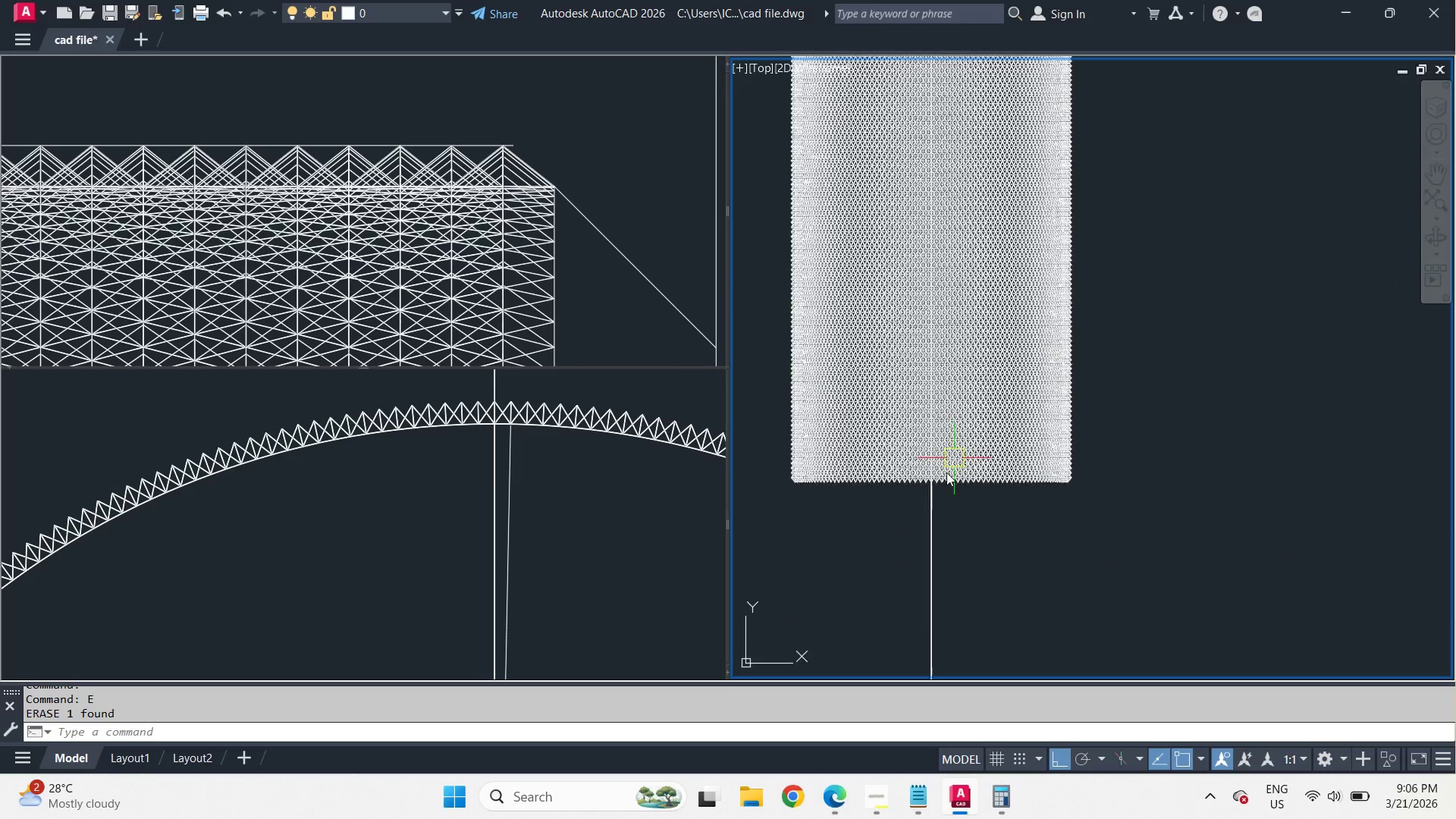 
scroll: coordinate [812, 562], scroll_direction: up, amount: 4.0
 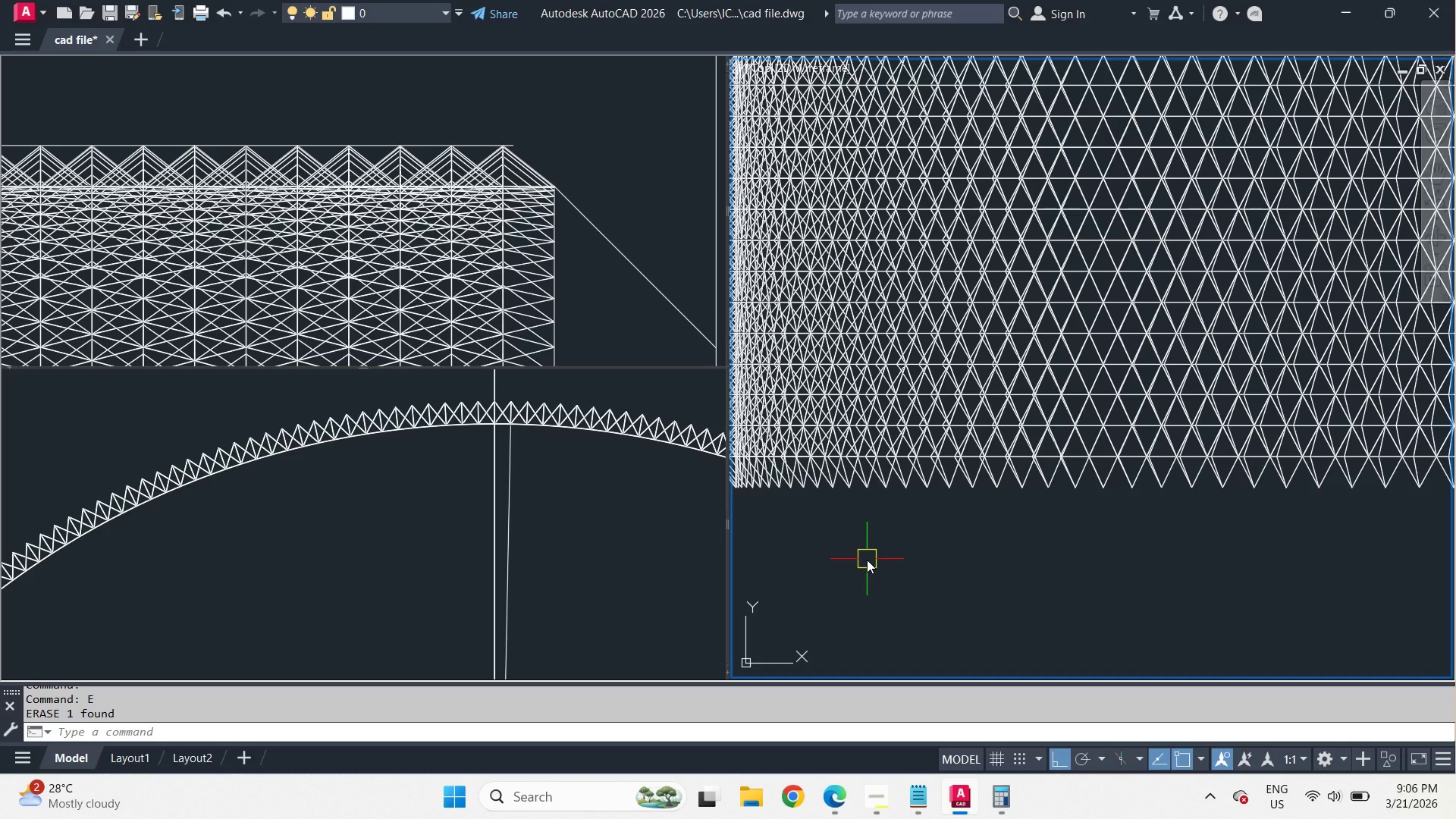 
wait(6.35)
 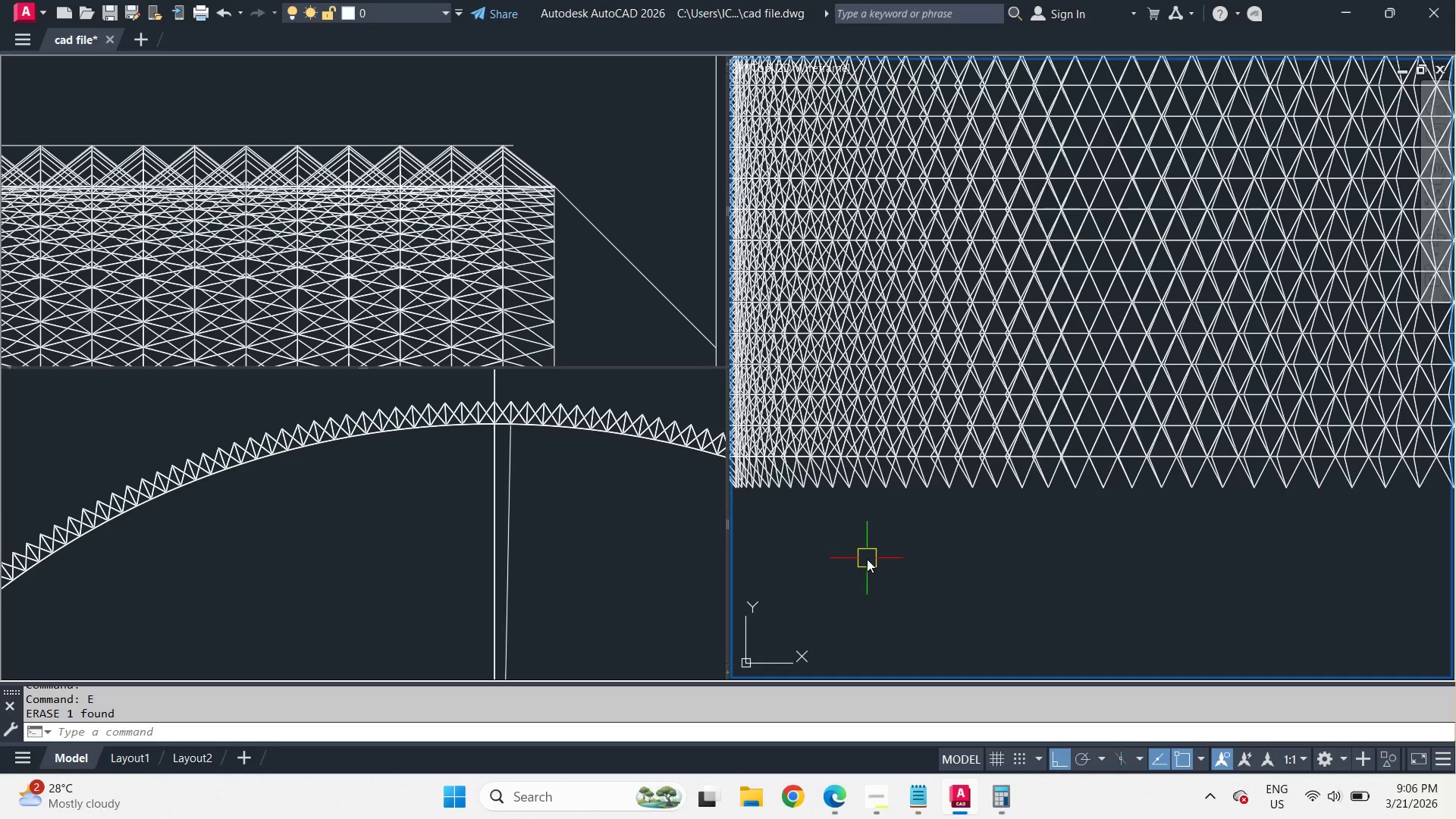 
key(Control+Z)
 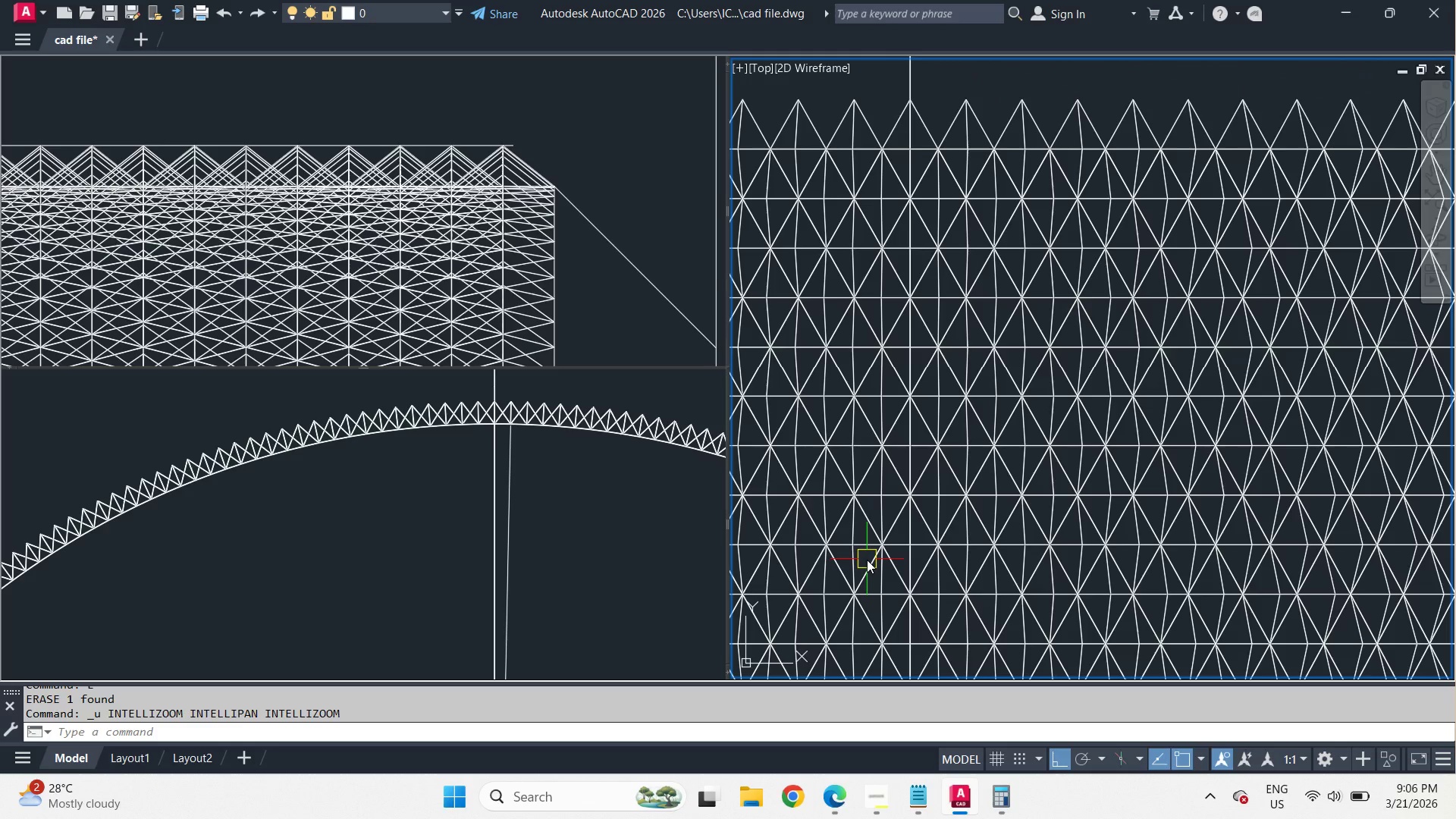 
key(Control+Z)
 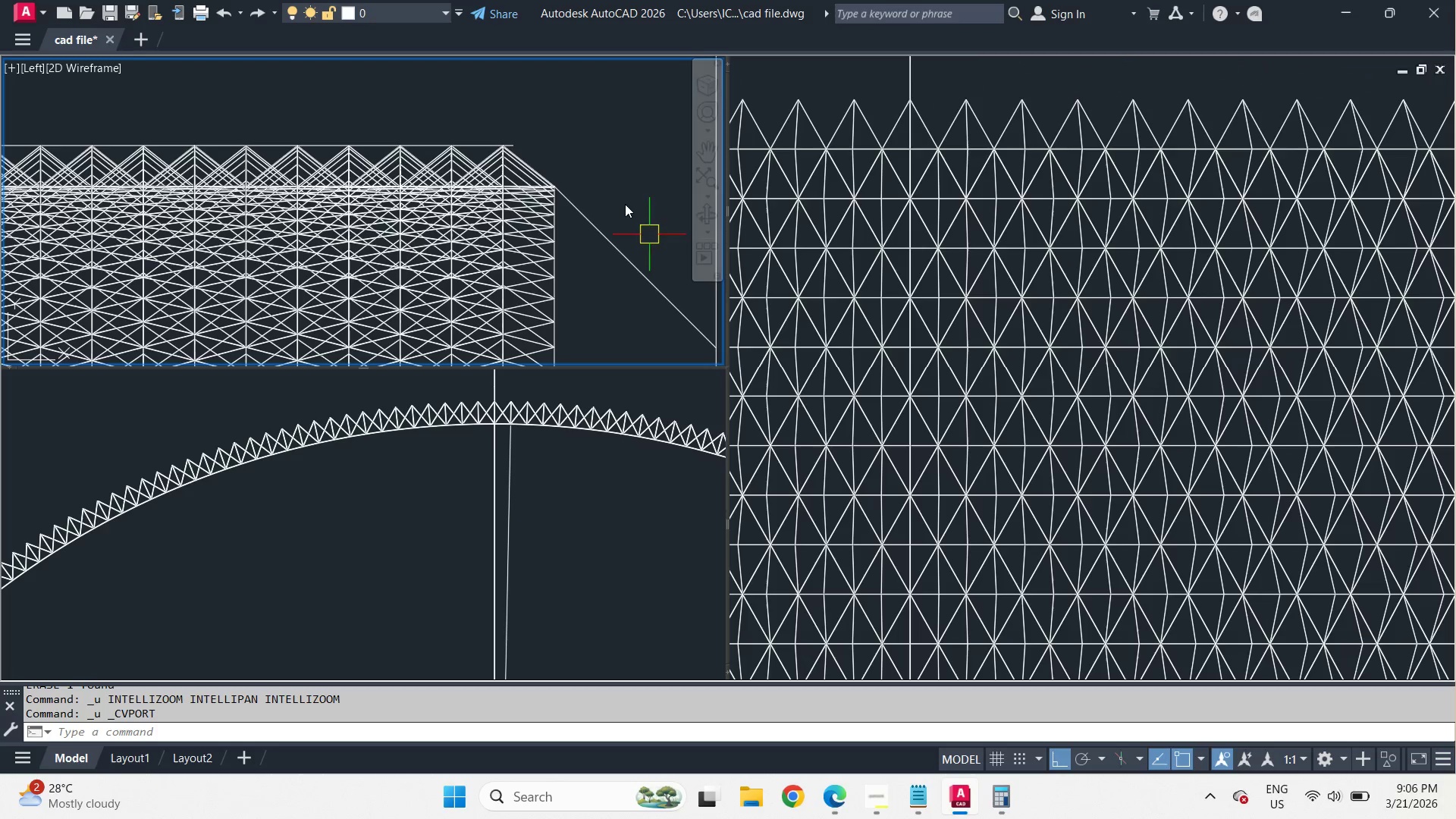 
key(Control+Z)
 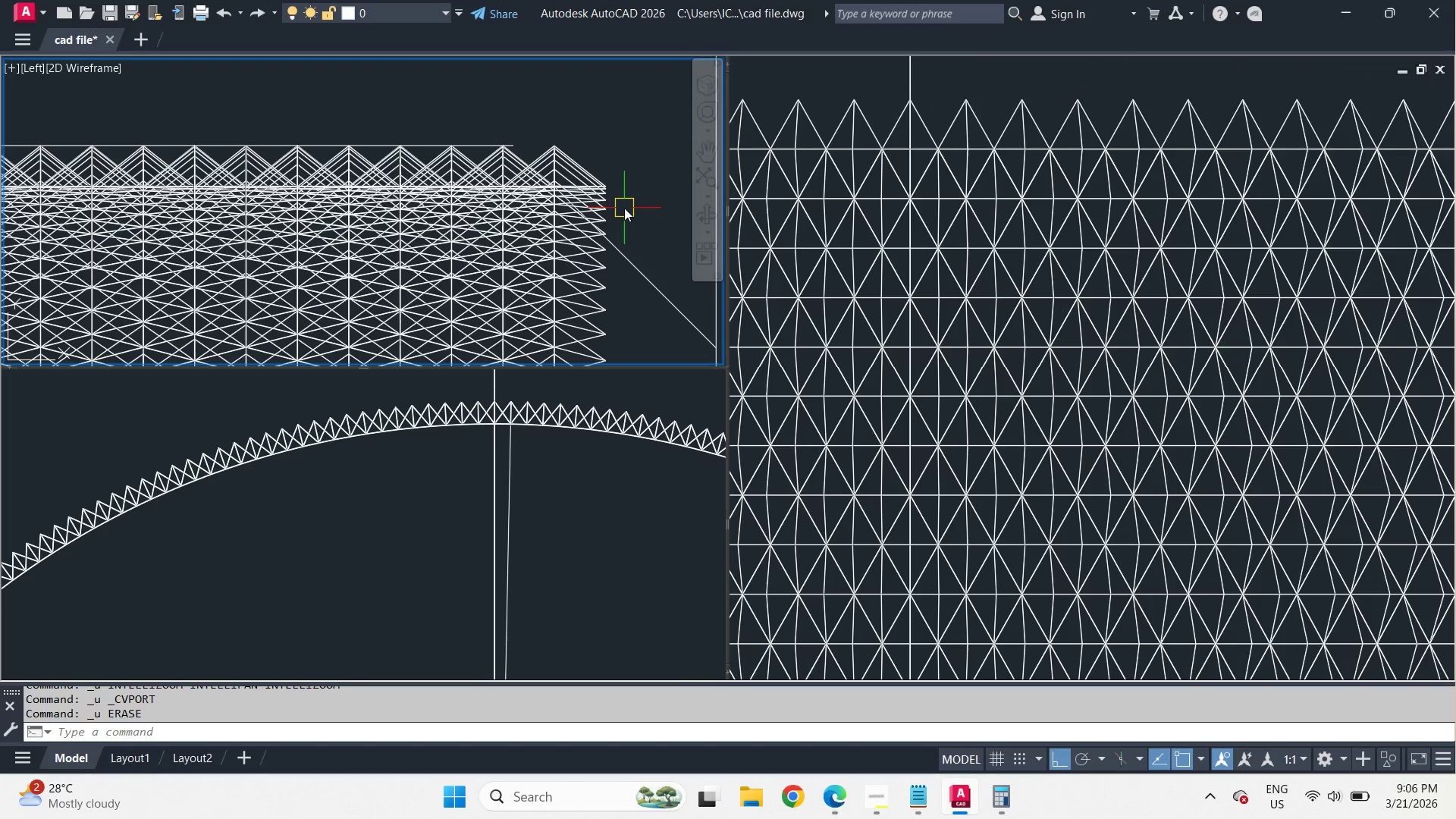 
mouse_move([617, 184])
 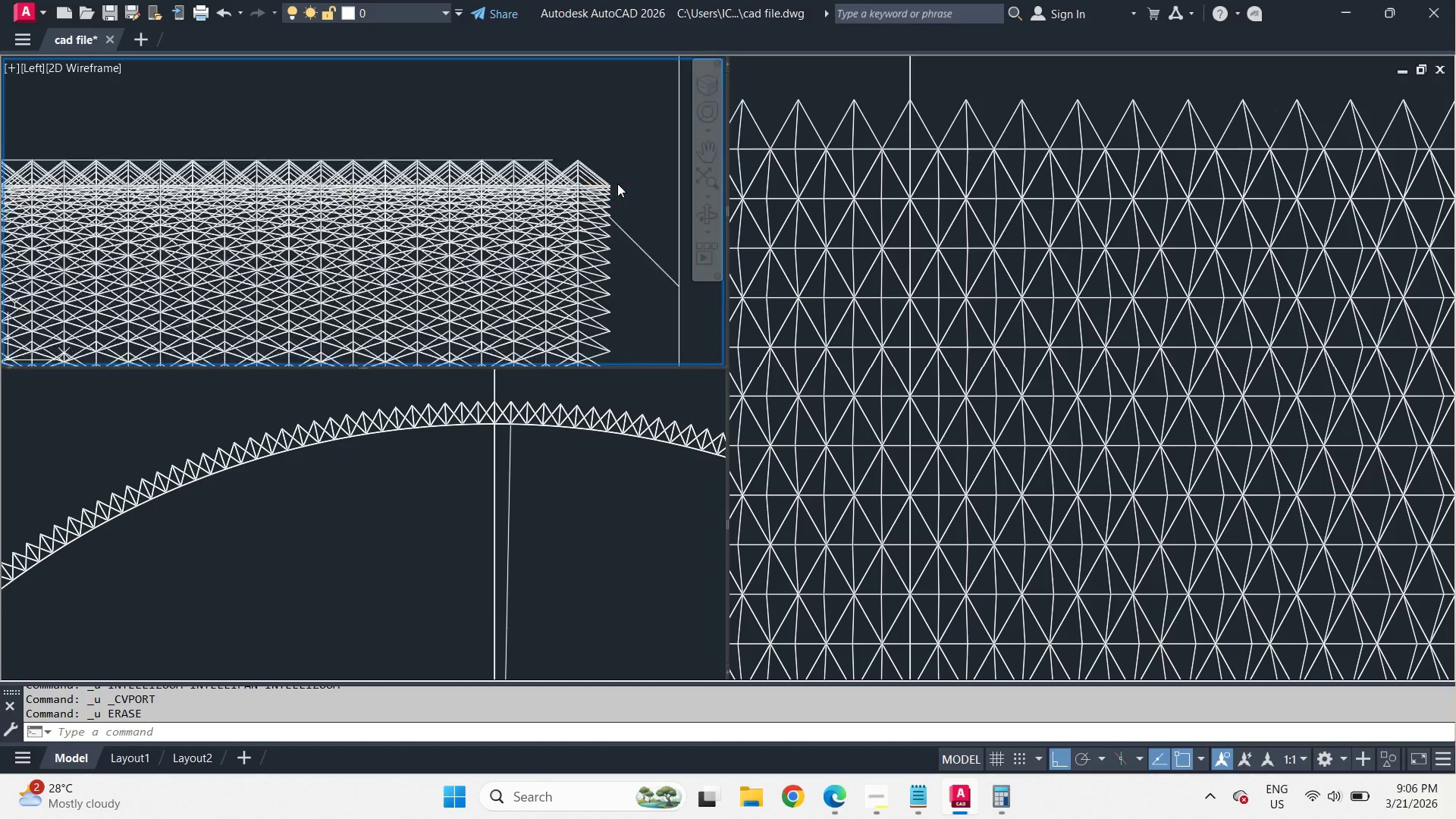 
scroll: coordinate [617, 184], scroll_direction: down, amount: 4.0
 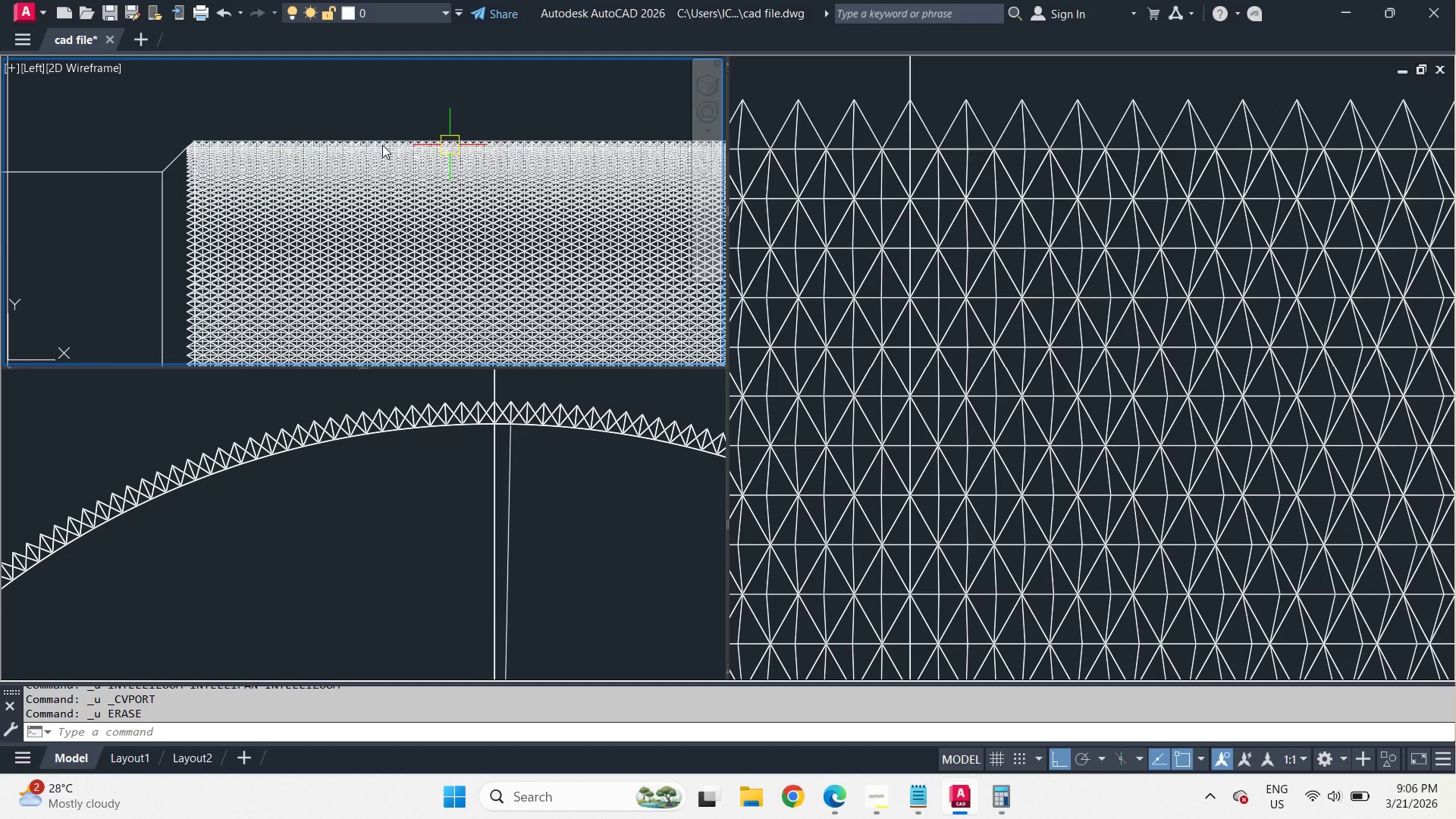 
scroll: coordinate [165, 164], scroll_direction: up, amount: 6.0
 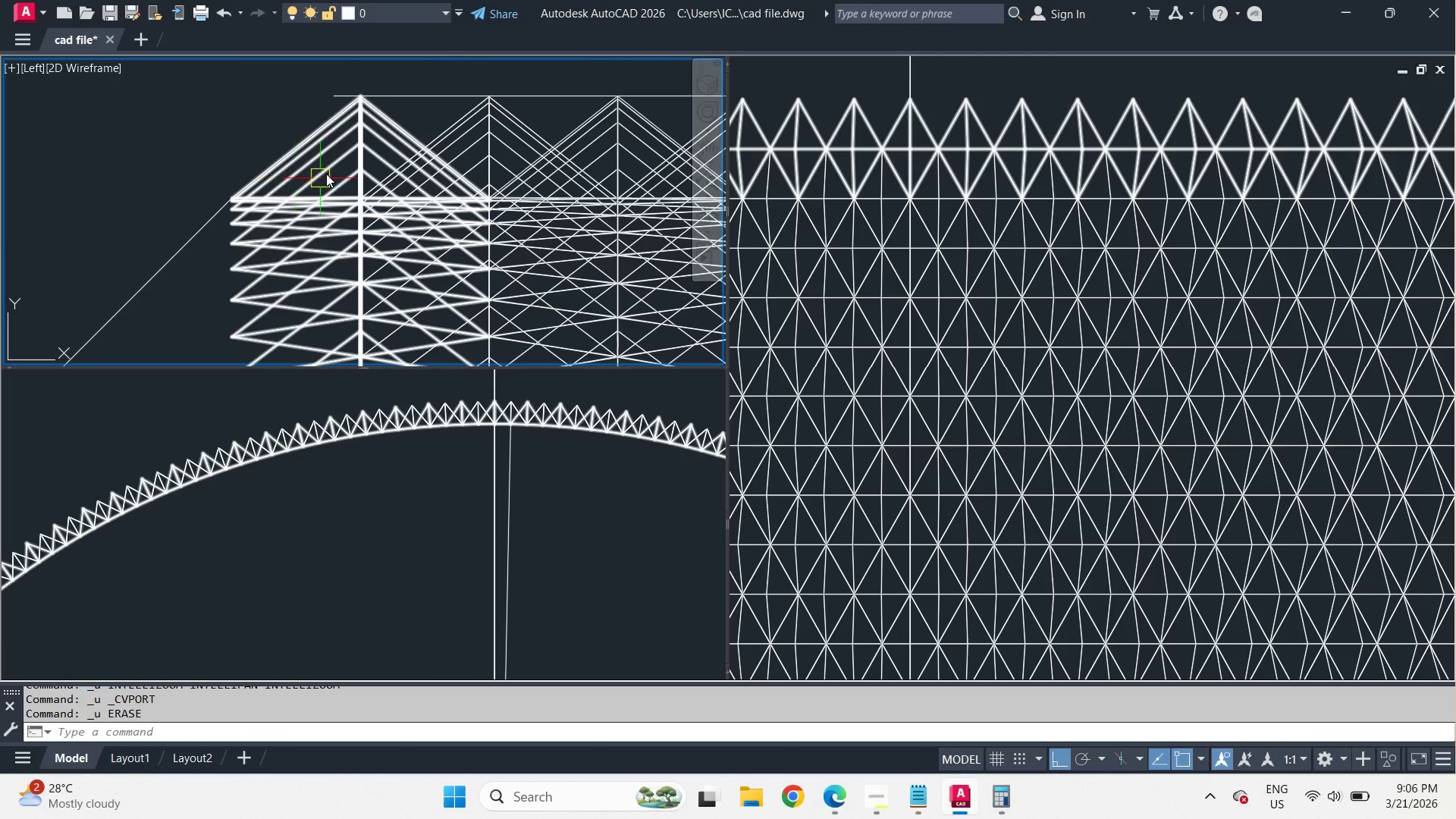 
left_click([326, 173])
 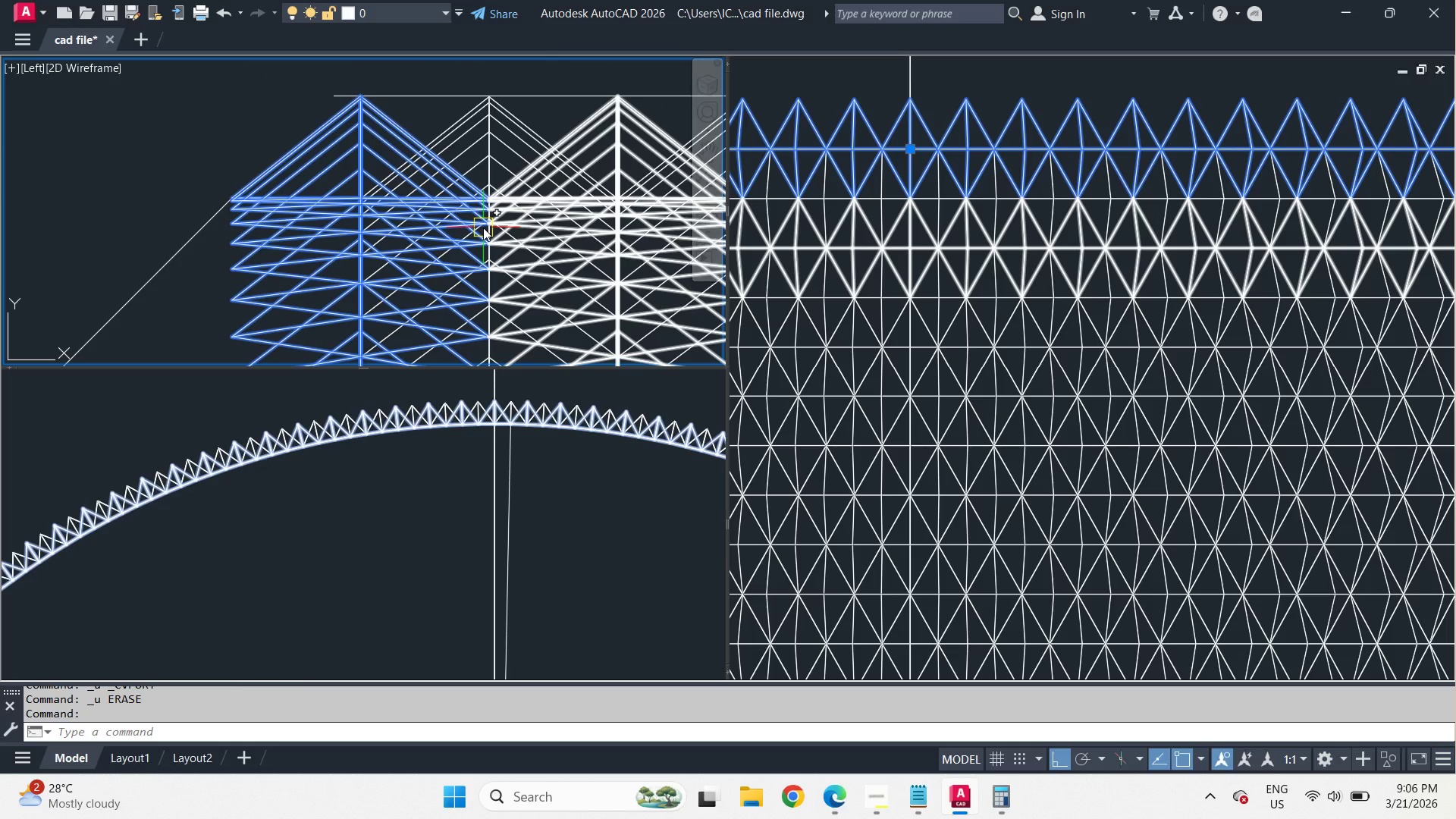 
type(co )
 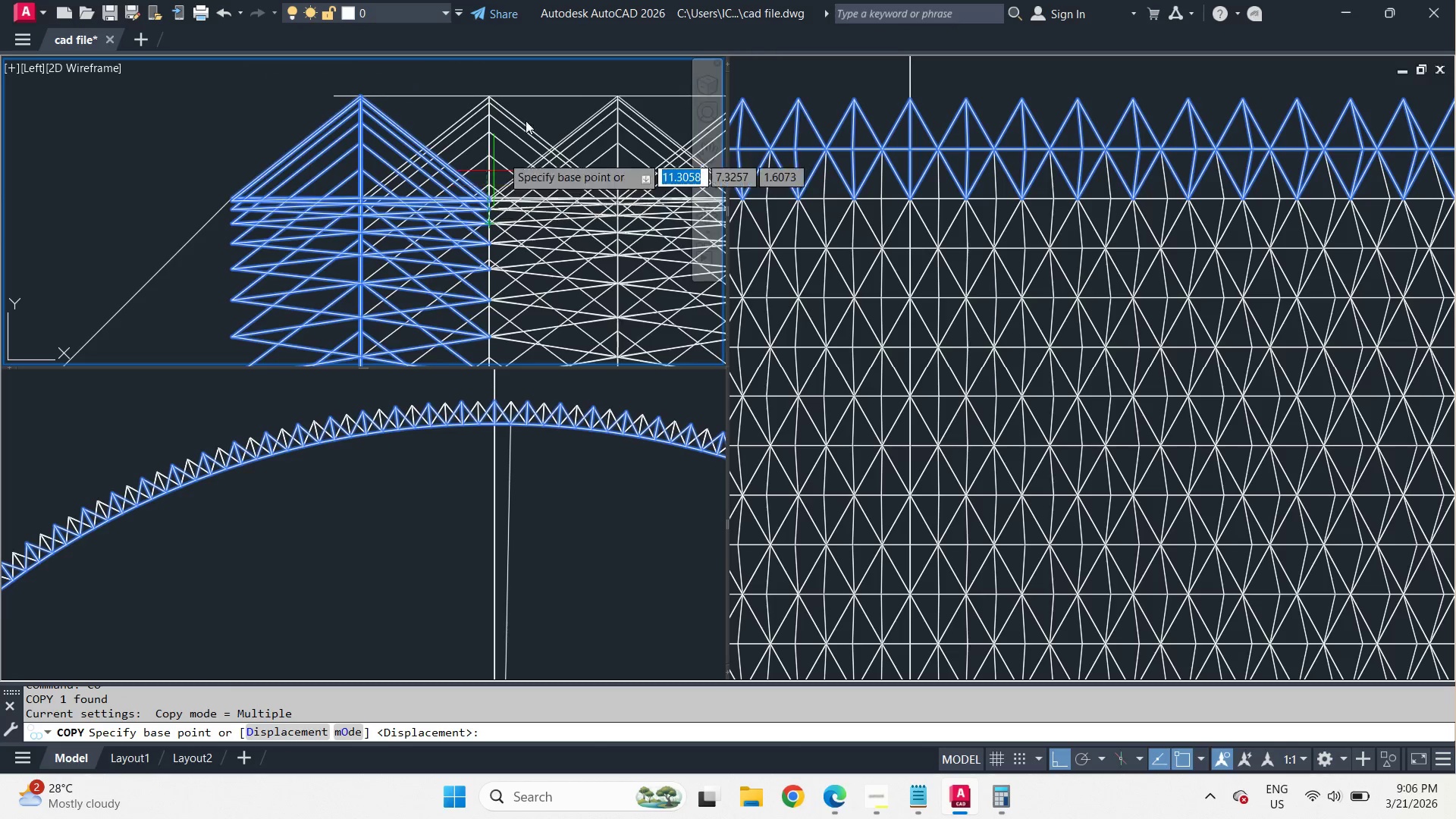 
scroll: coordinate [576, 88], scroll_direction: down, amount: 7.0
 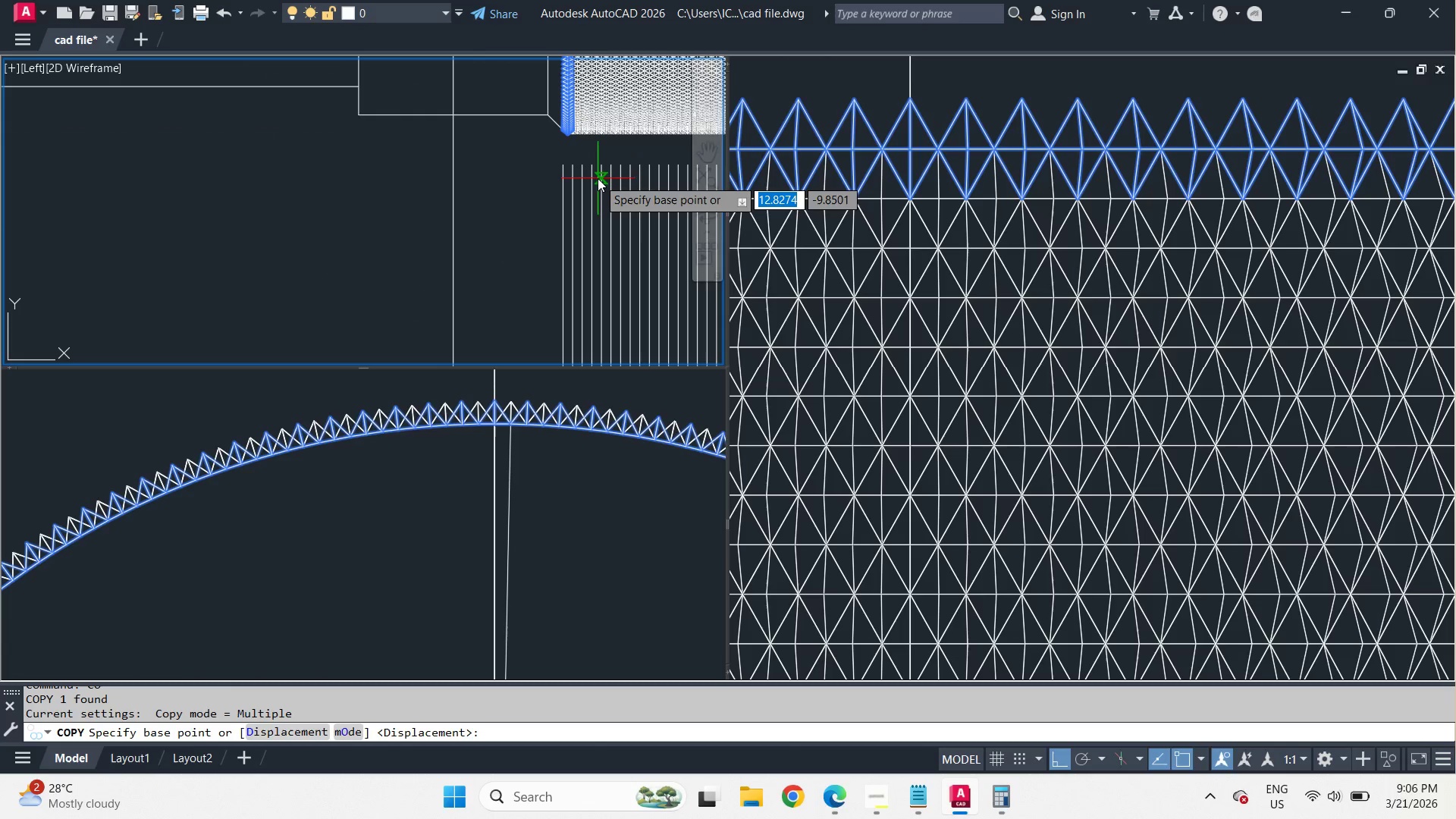 
scroll: coordinate [587, 158], scroll_direction: up, amount: 2.0
 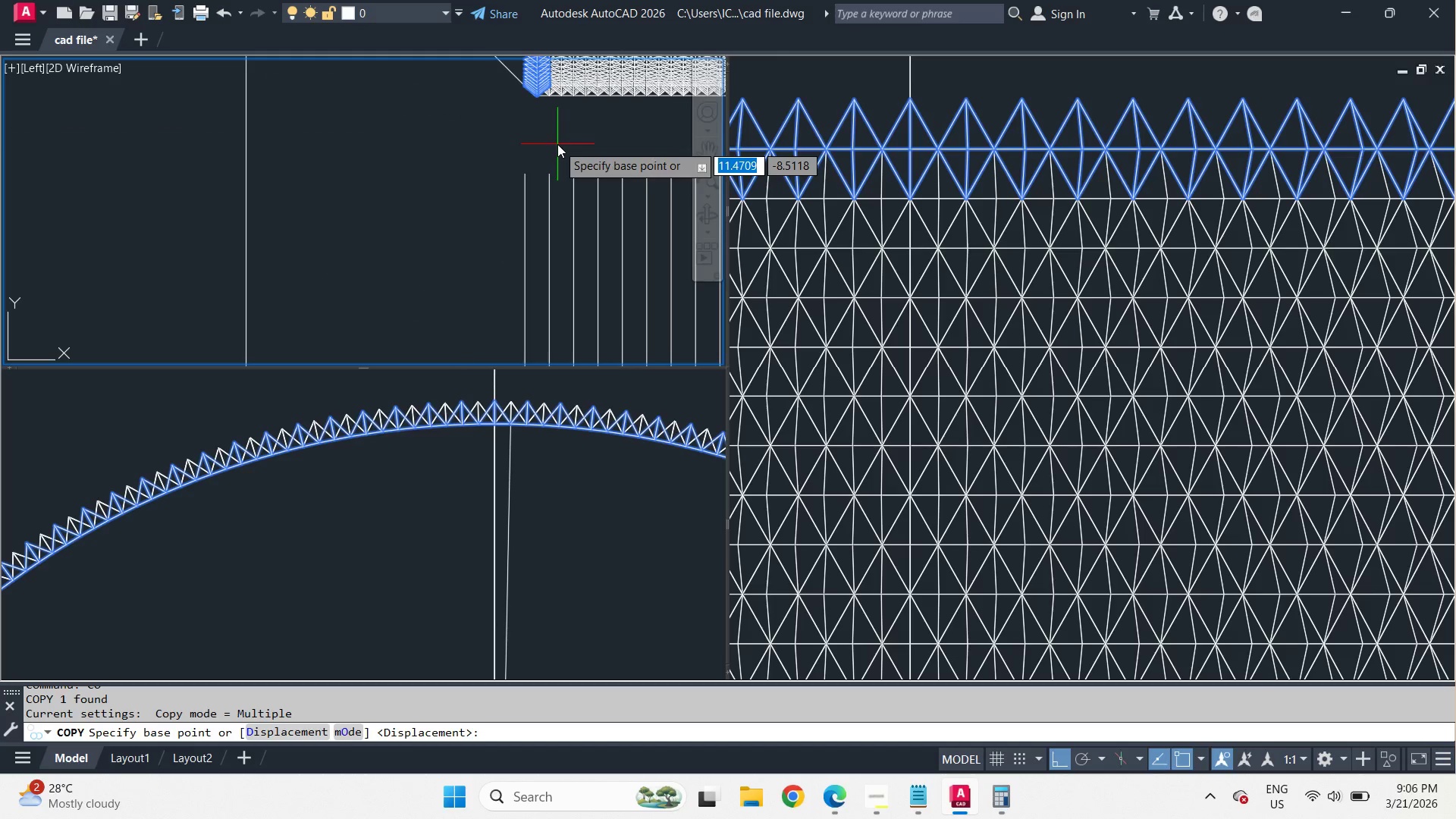 
key(Escape)
 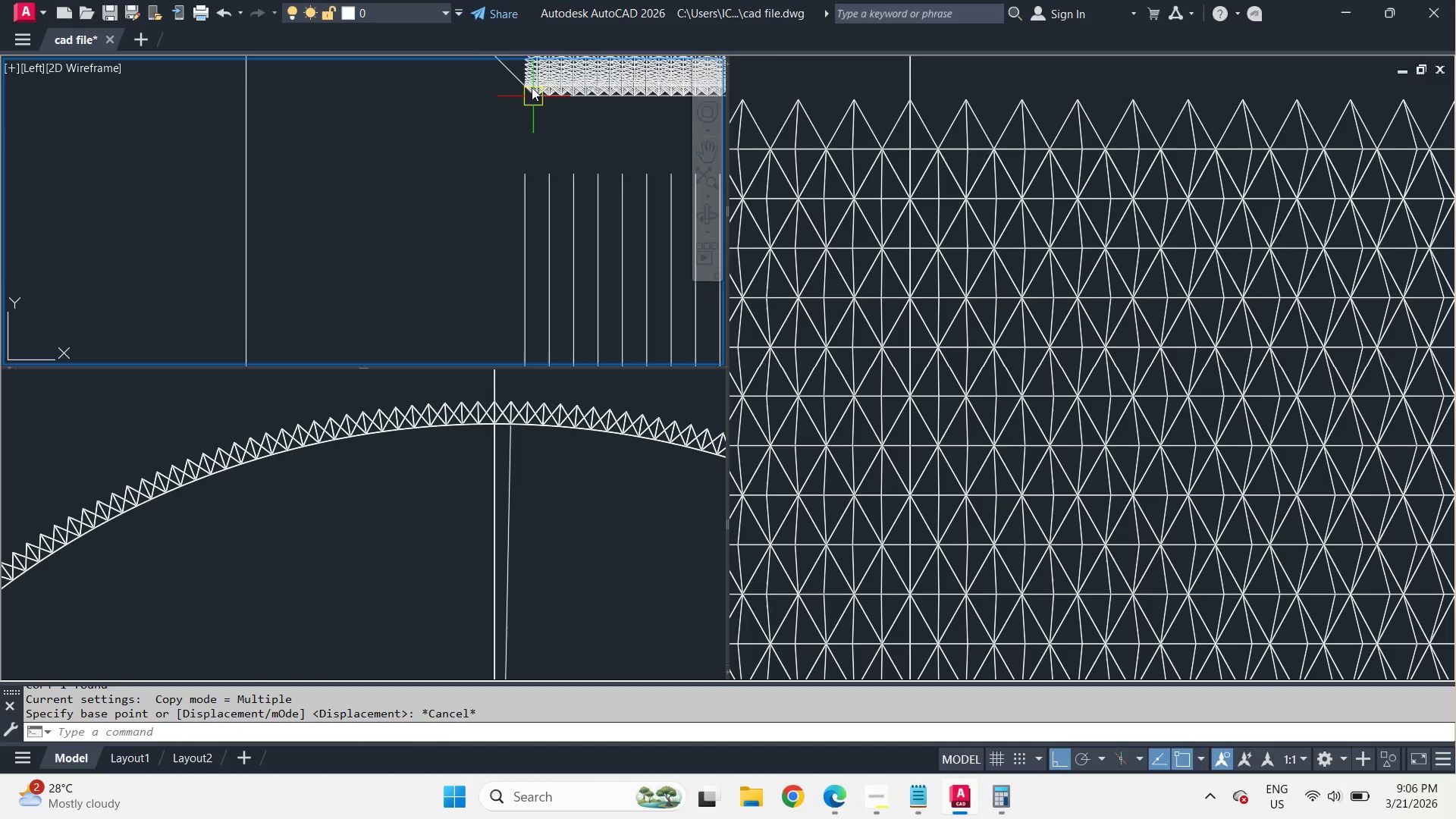 
scroll: coordinate [532, 85], scroll_direction: up, amount: 2.0
 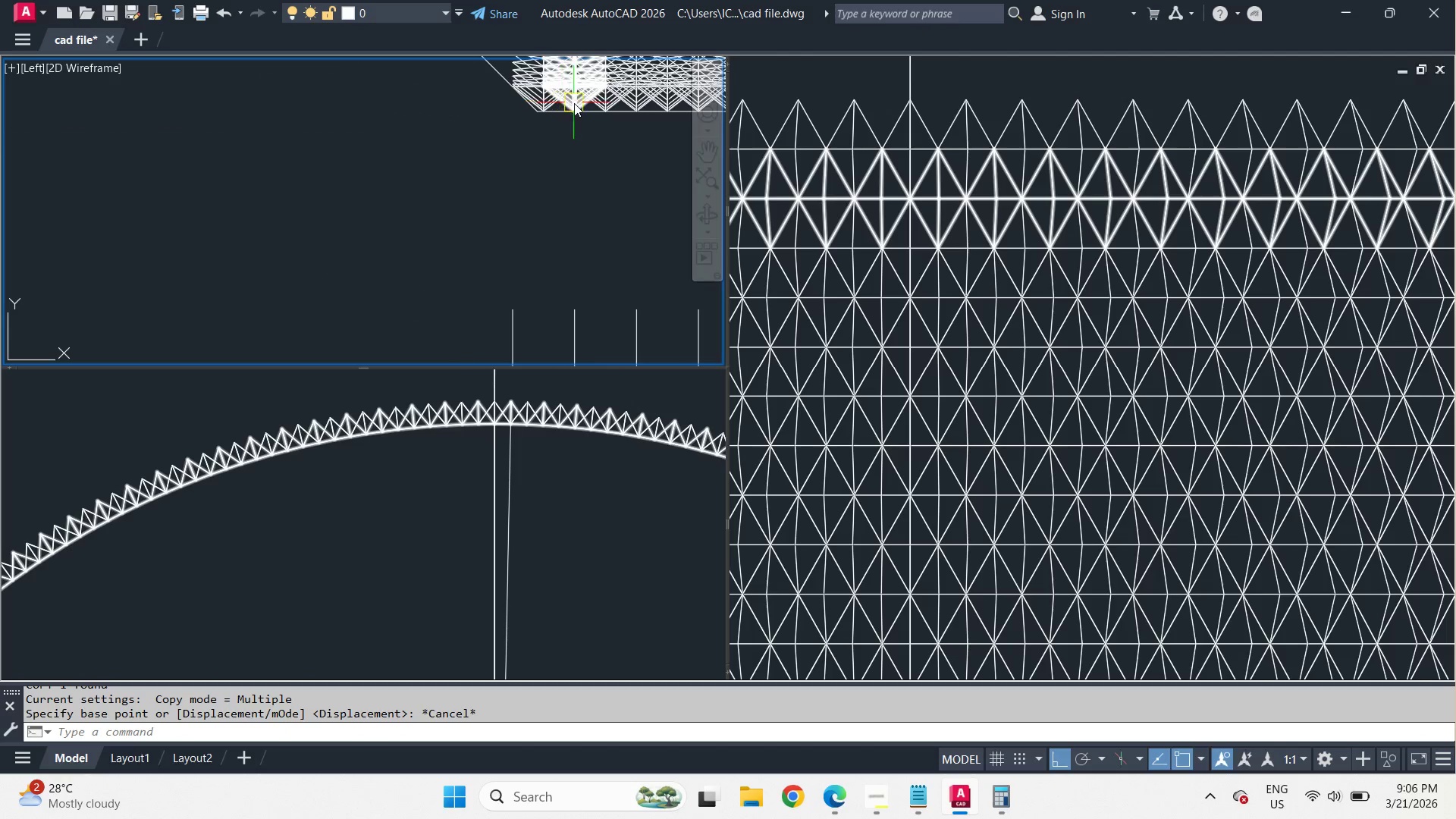 
left_click([575, 103])
 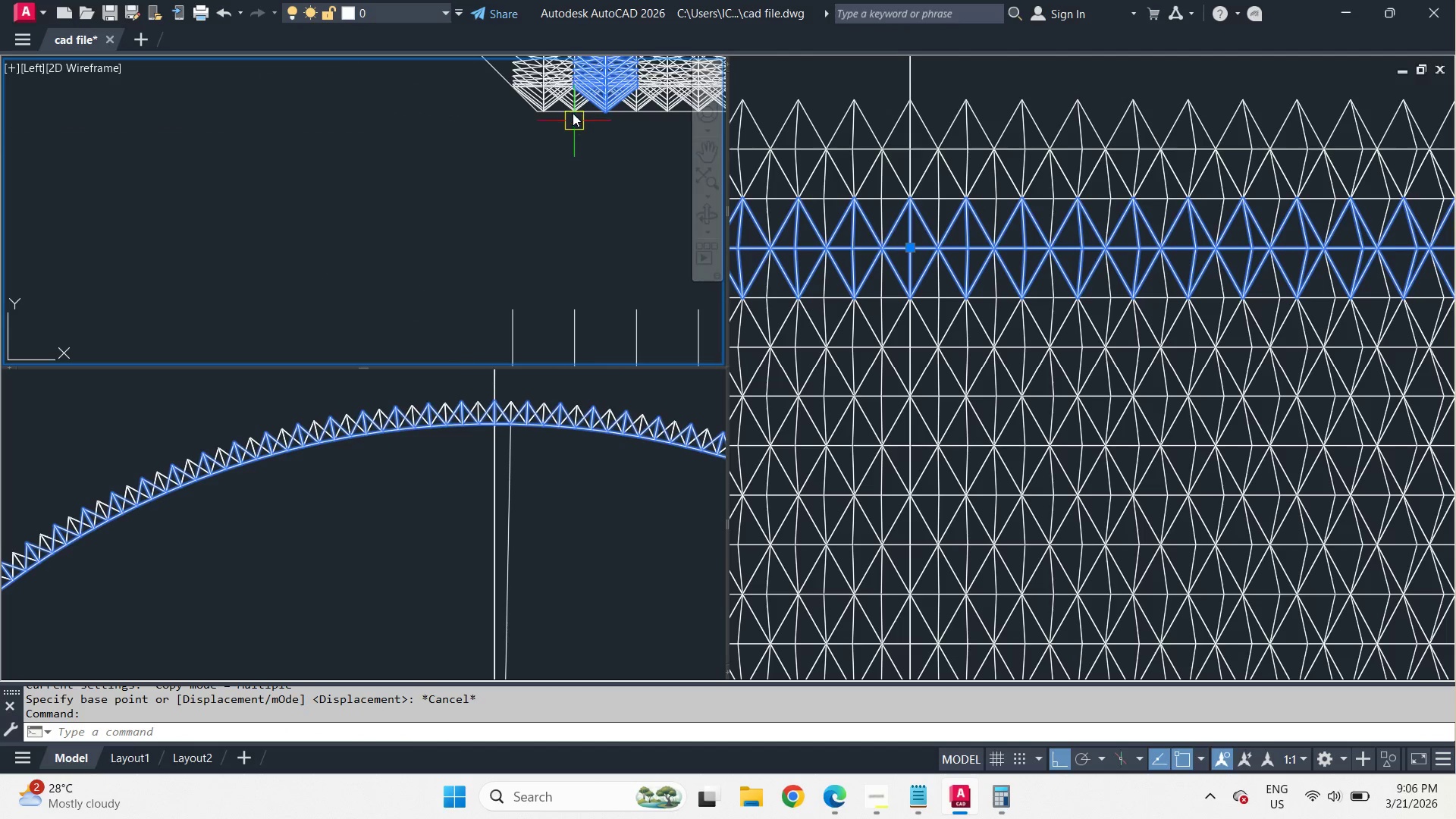 
key(Escape)
 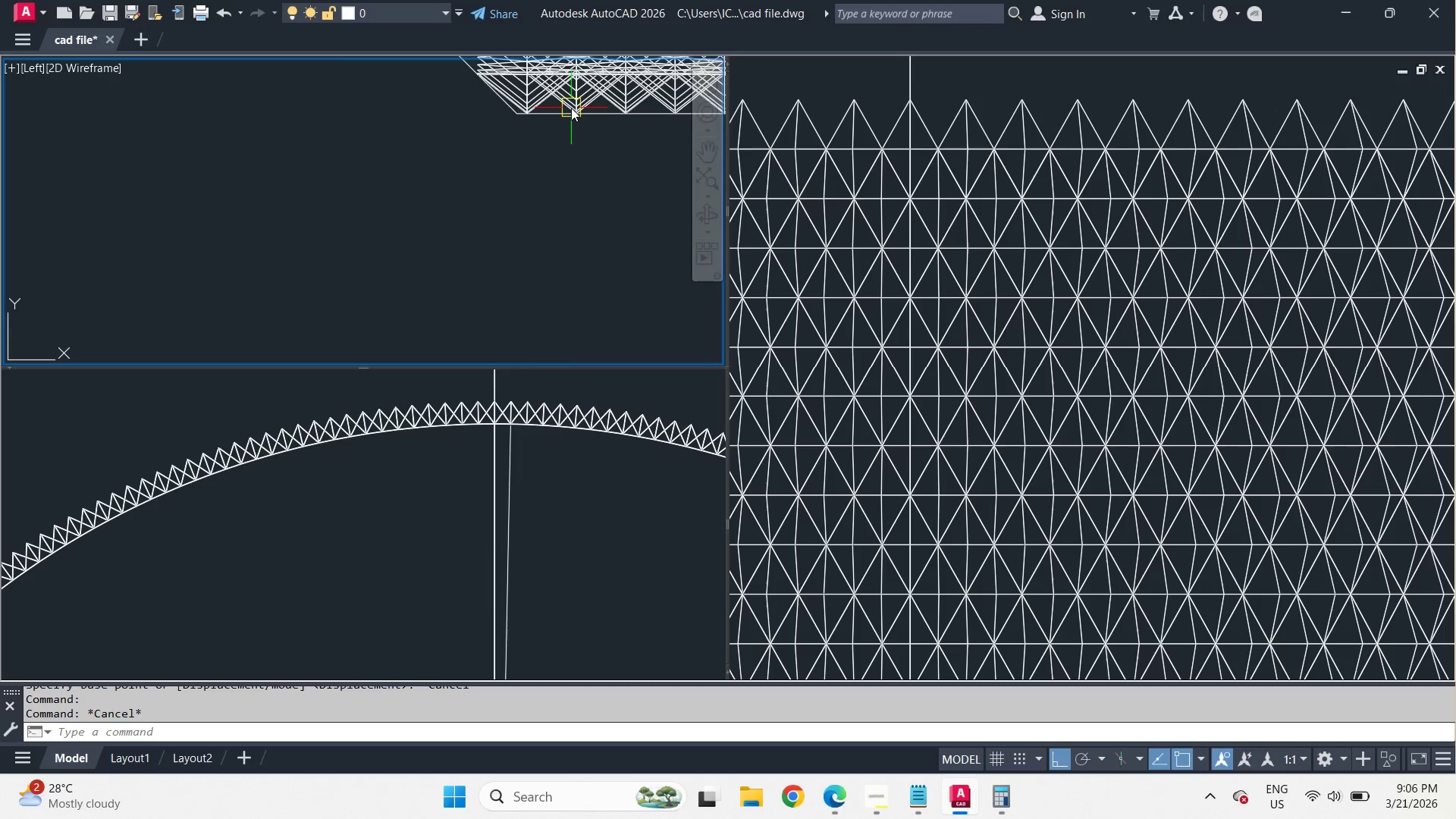 
scroll: coordinate [571, 108], scroll_direction: up, amount: 1.0
 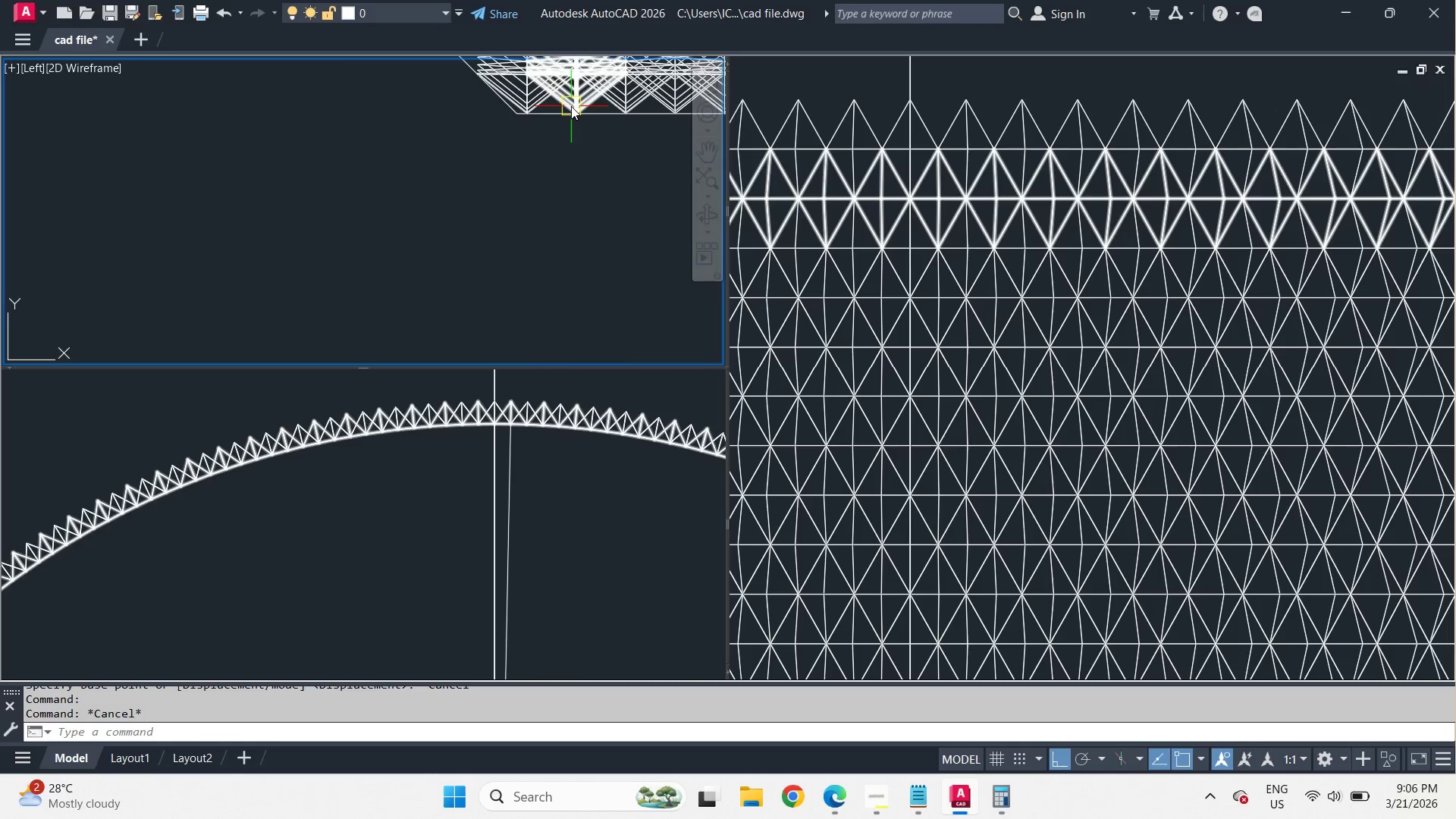 
left_click([571, 106])
 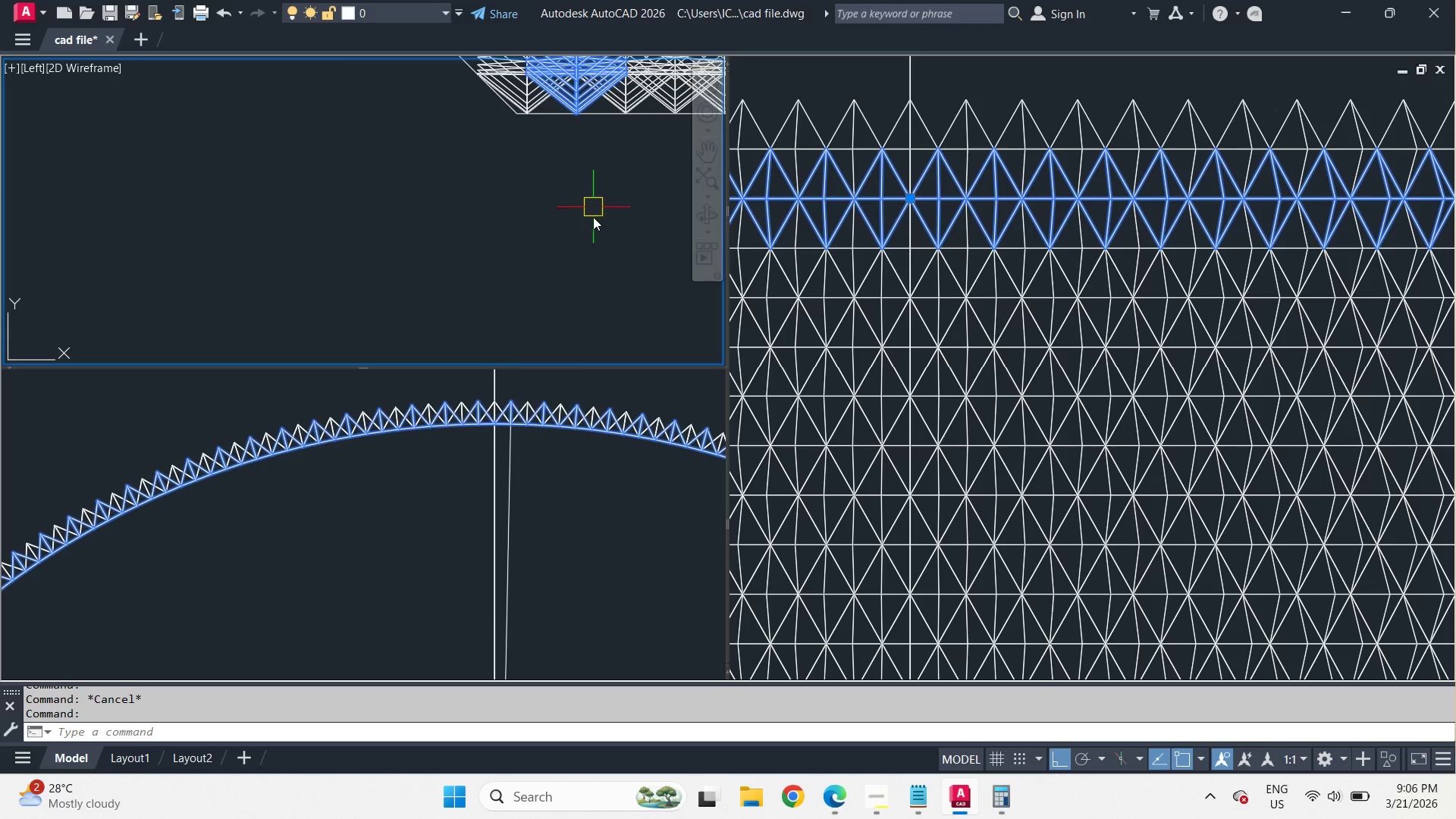 
scroll: coordinate [593, 223], scroll_direction: down, amount: 2.0
 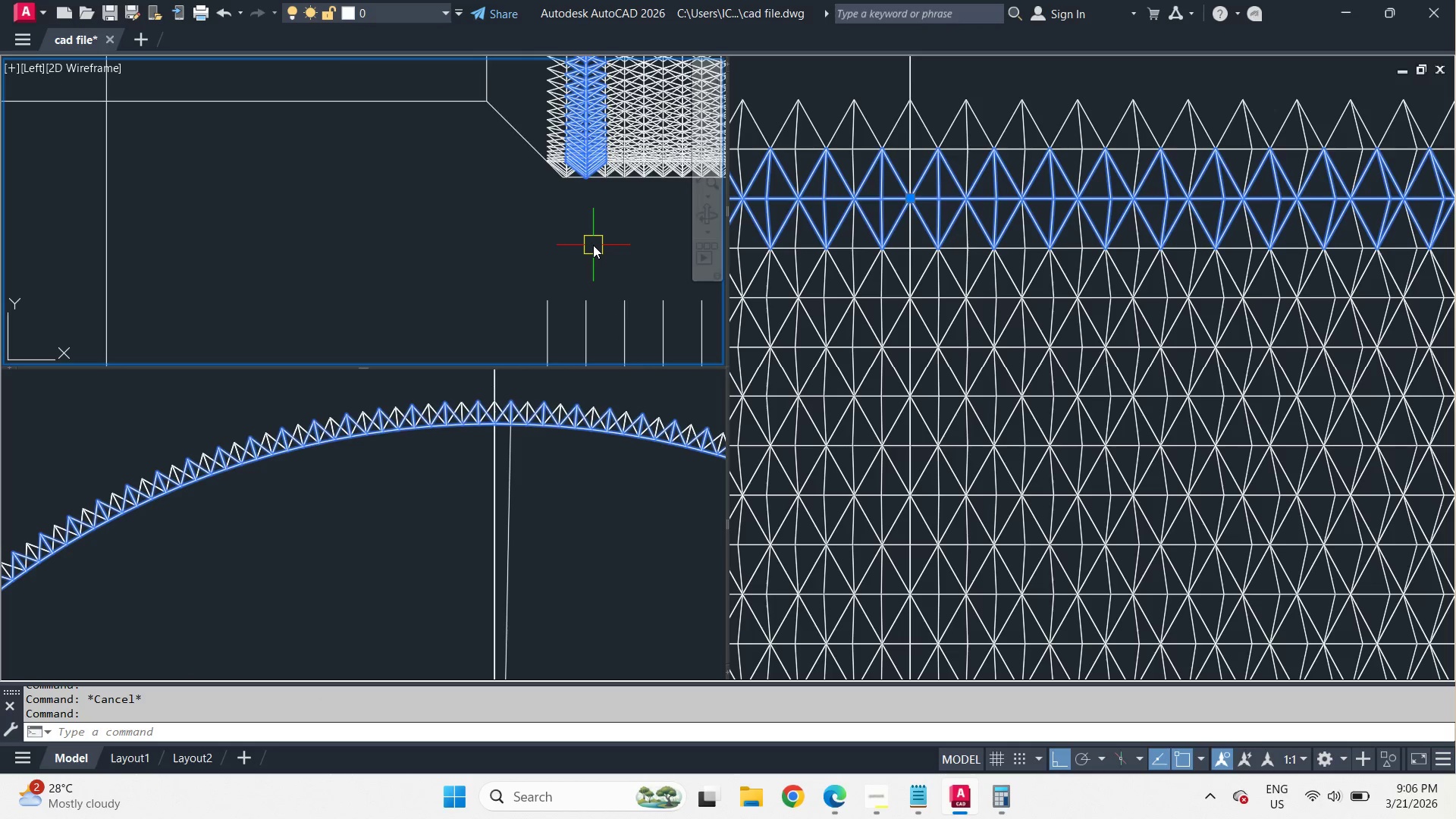 
type(co )
 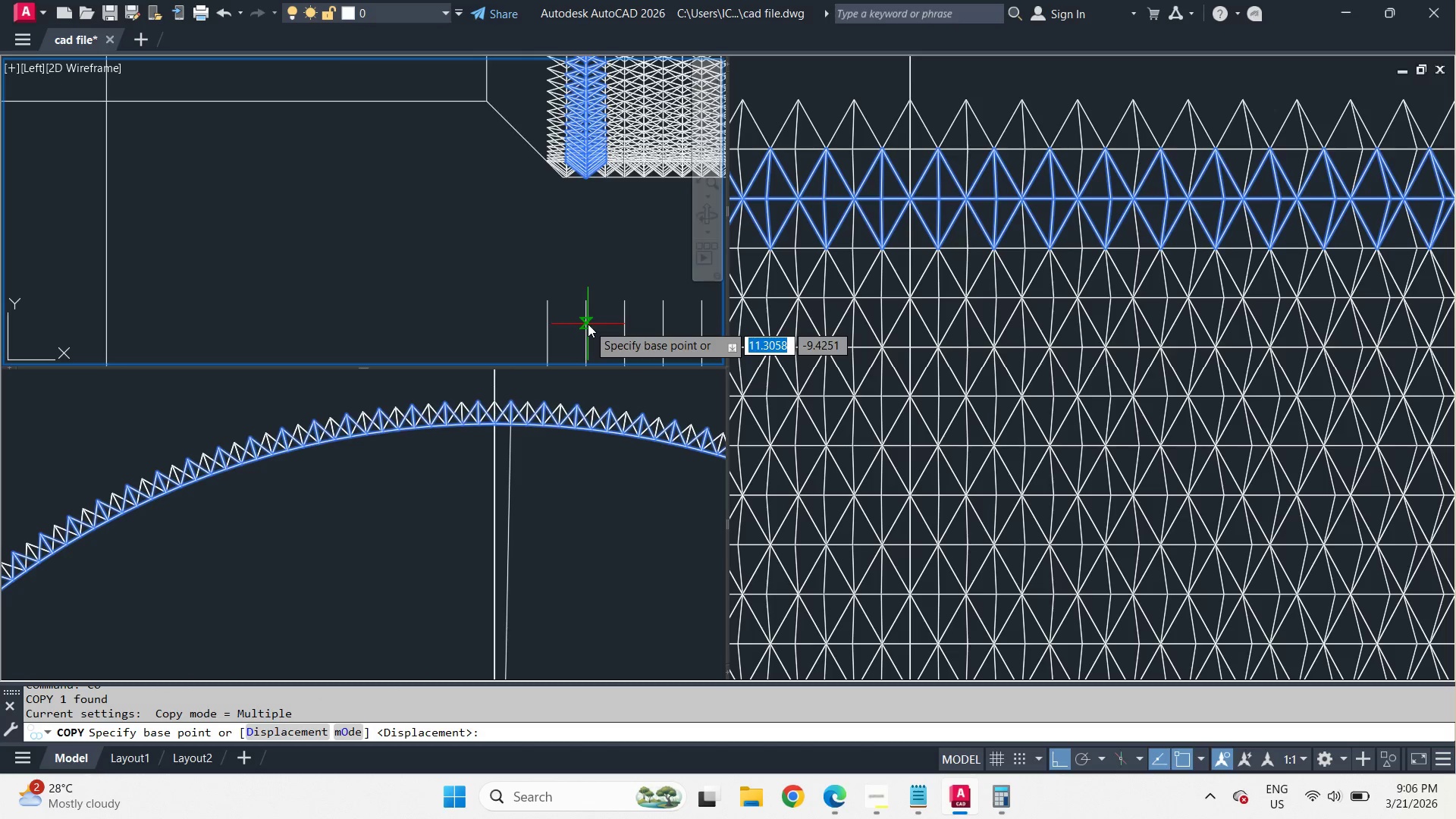 
left_click([588, 324])
 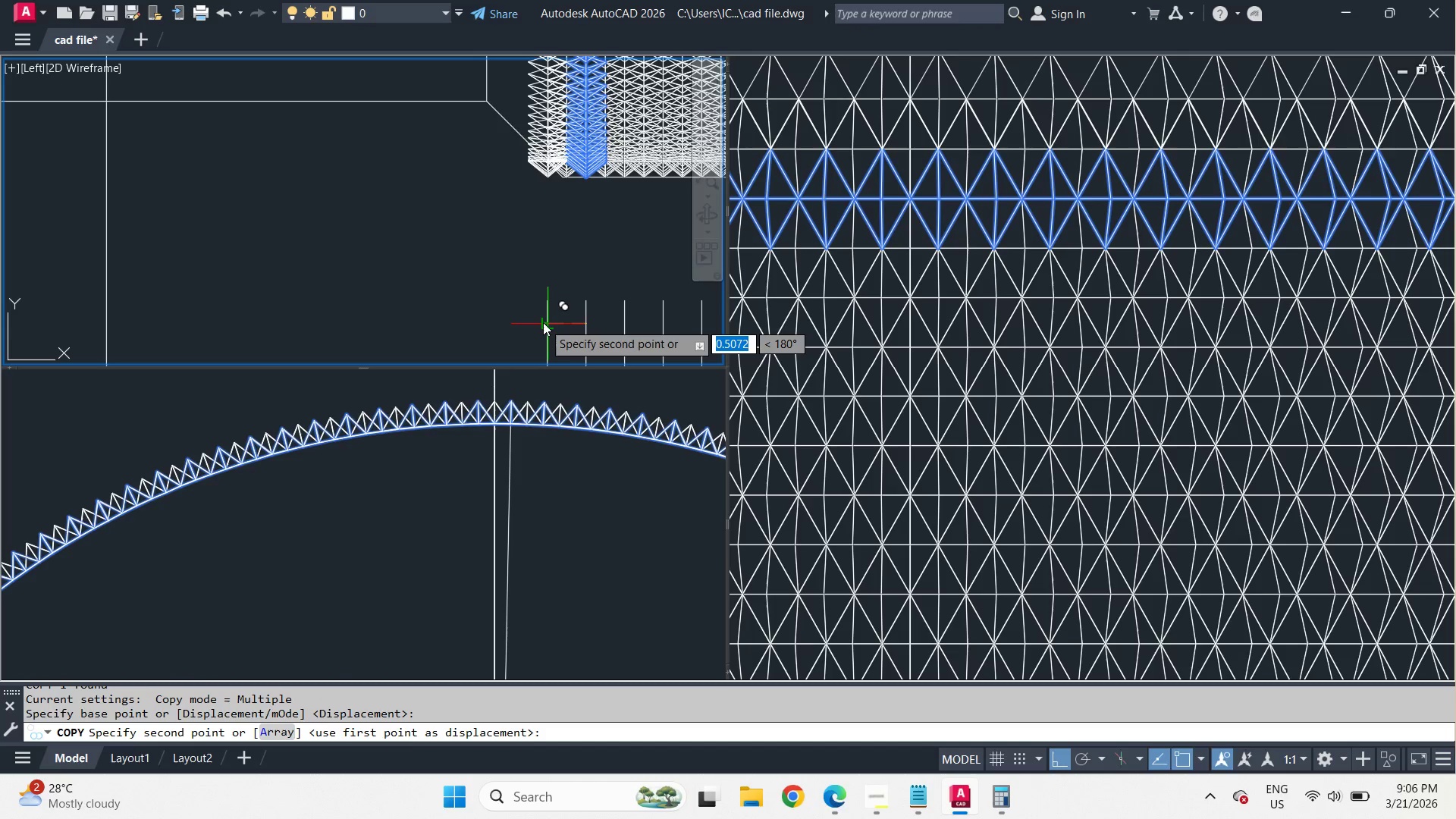 
left_click([543, 322])
 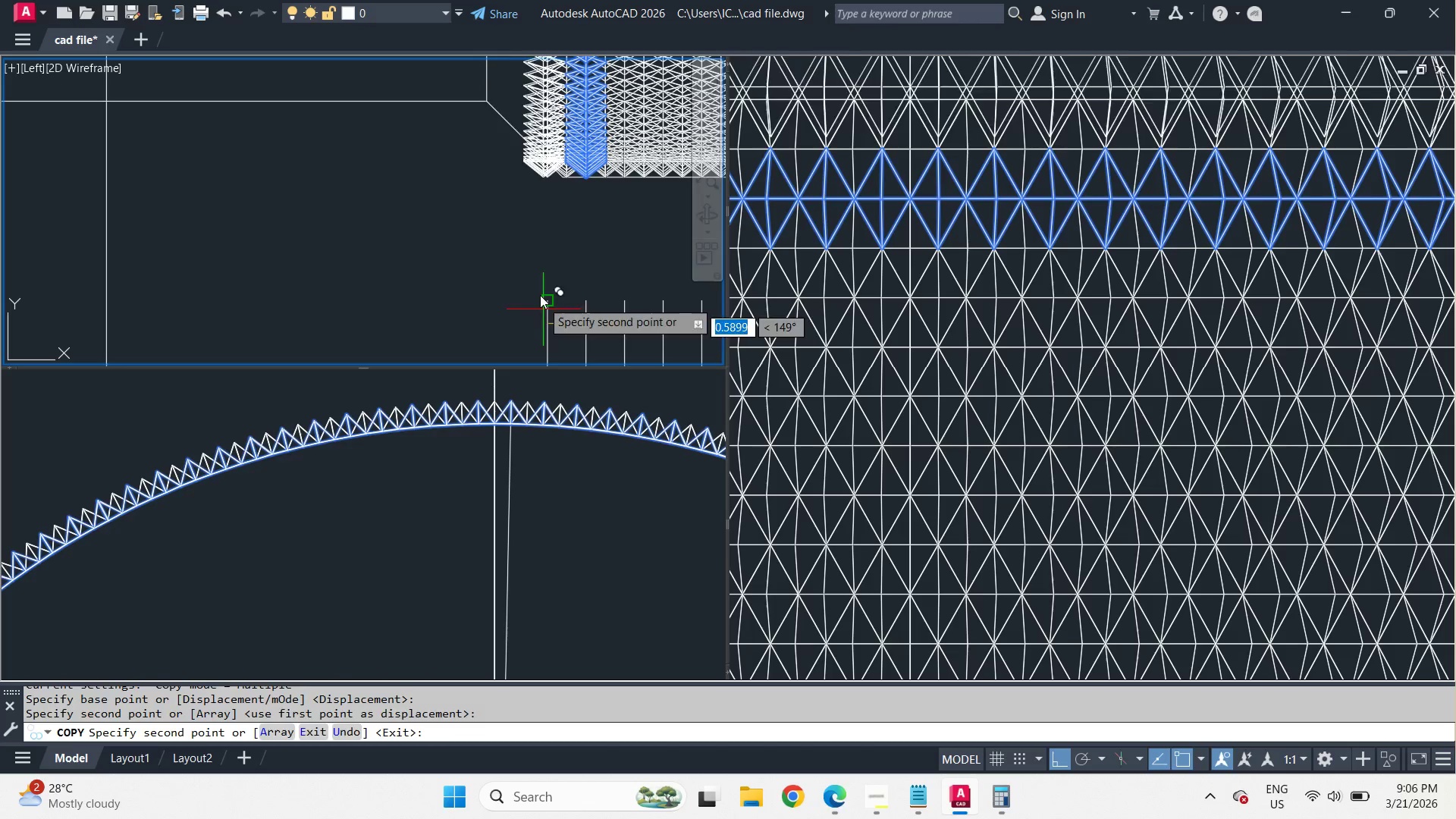 
key(Space)
 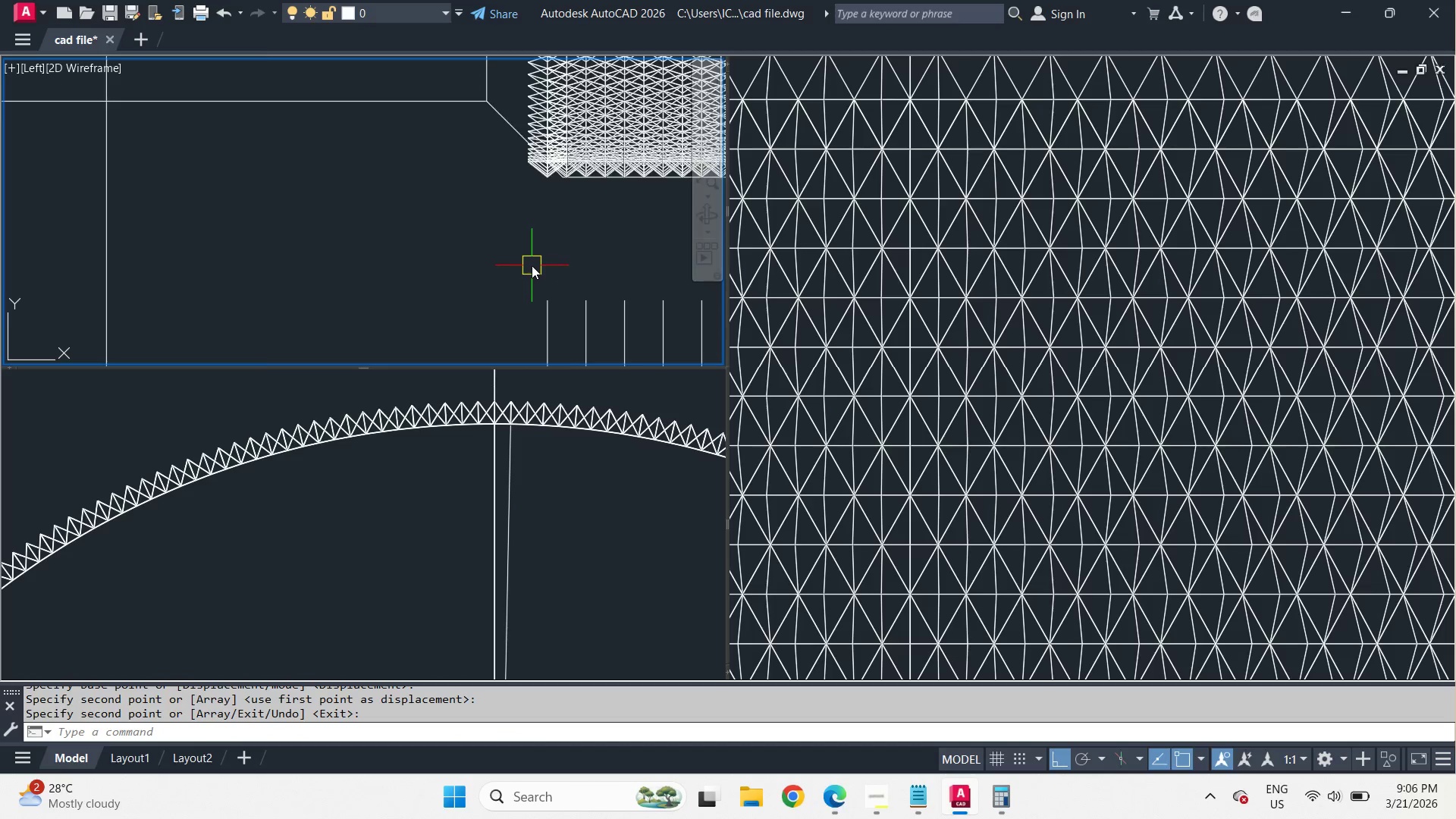 
scroll: coordinate [532, 266], scroll_direction: down, amount: 3.0
 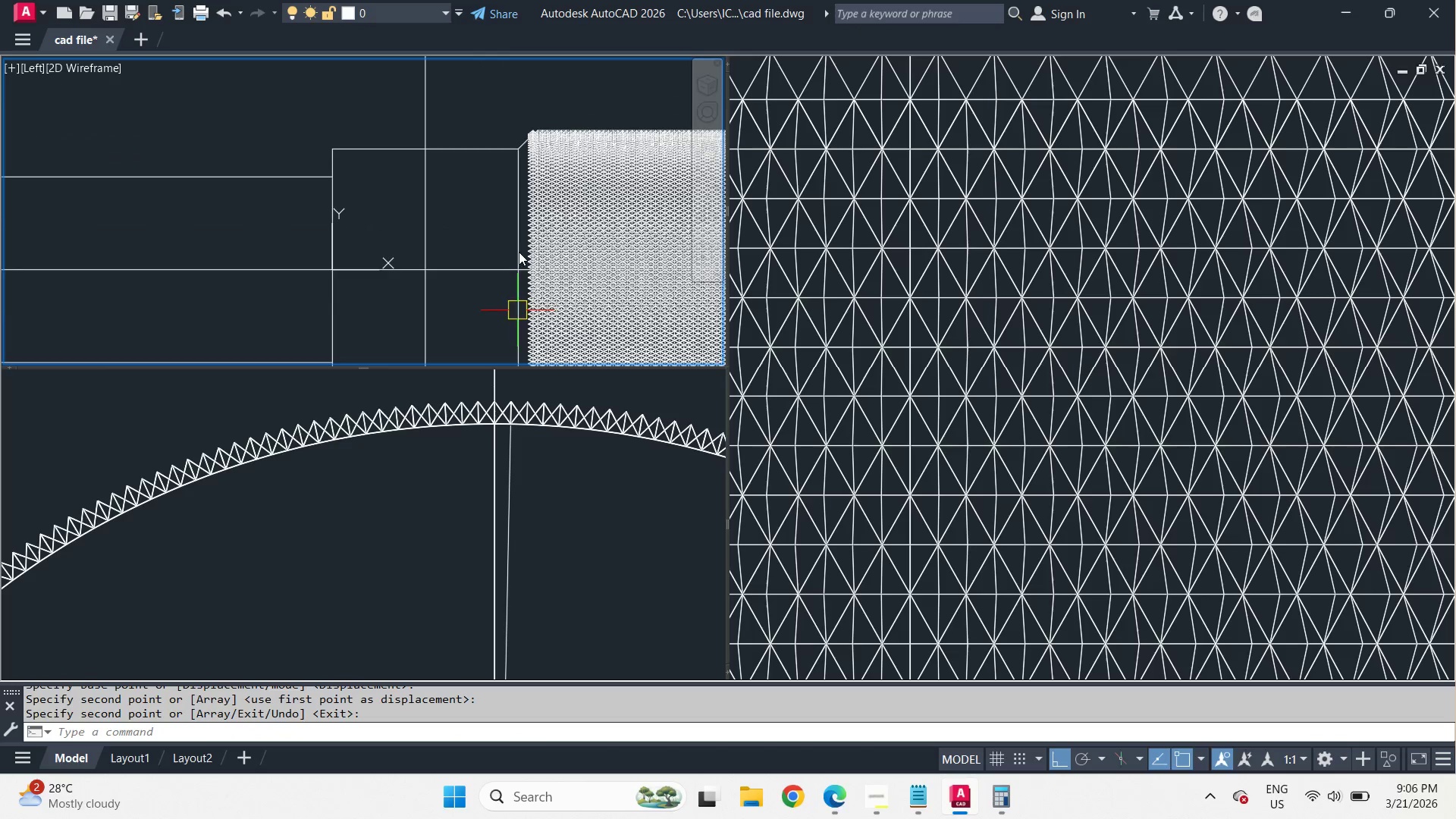 
scroll: coordinate [525, 115], scroll_direction: up, amount: 5.0
 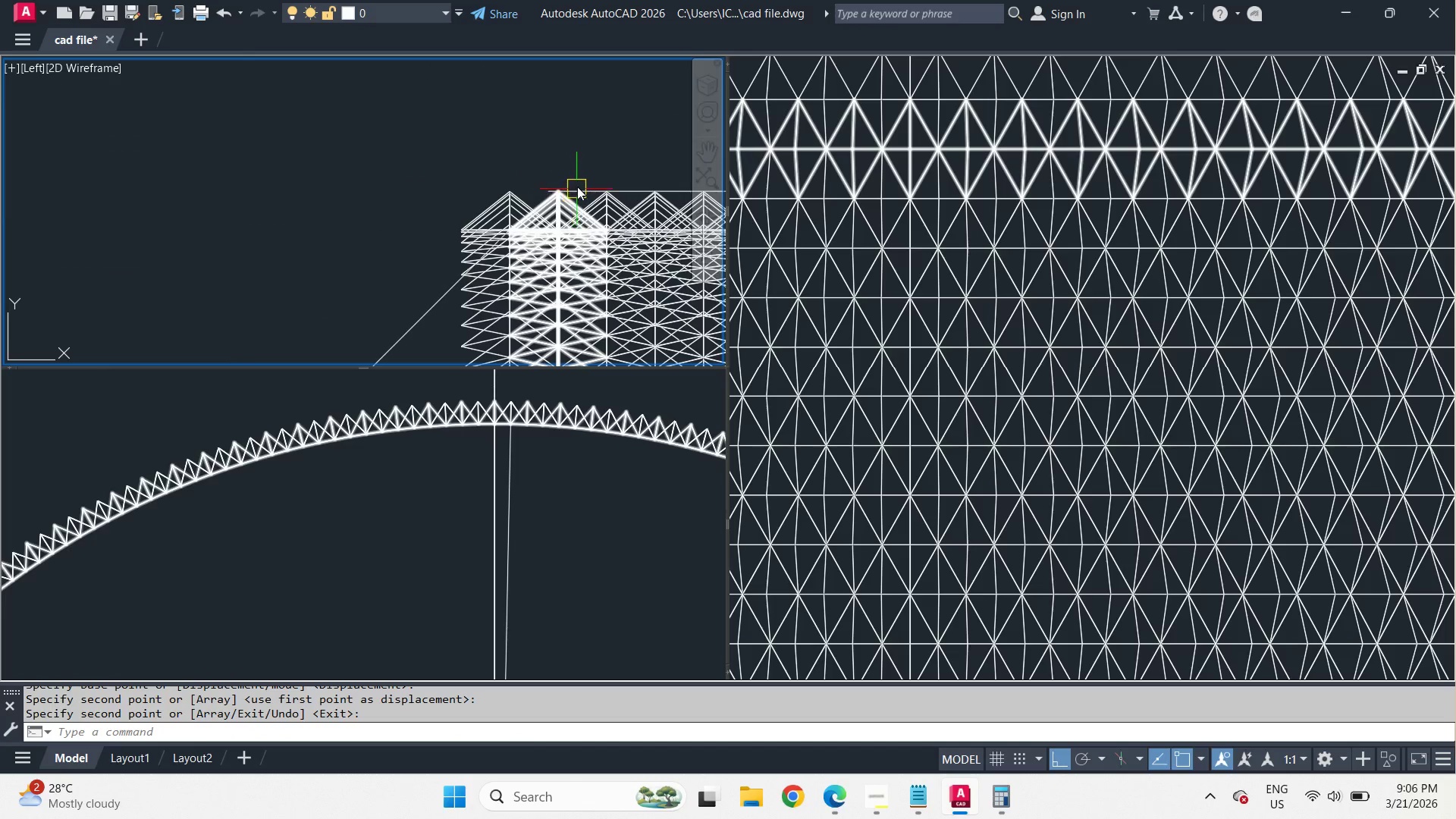 
left_click([579, 187])
 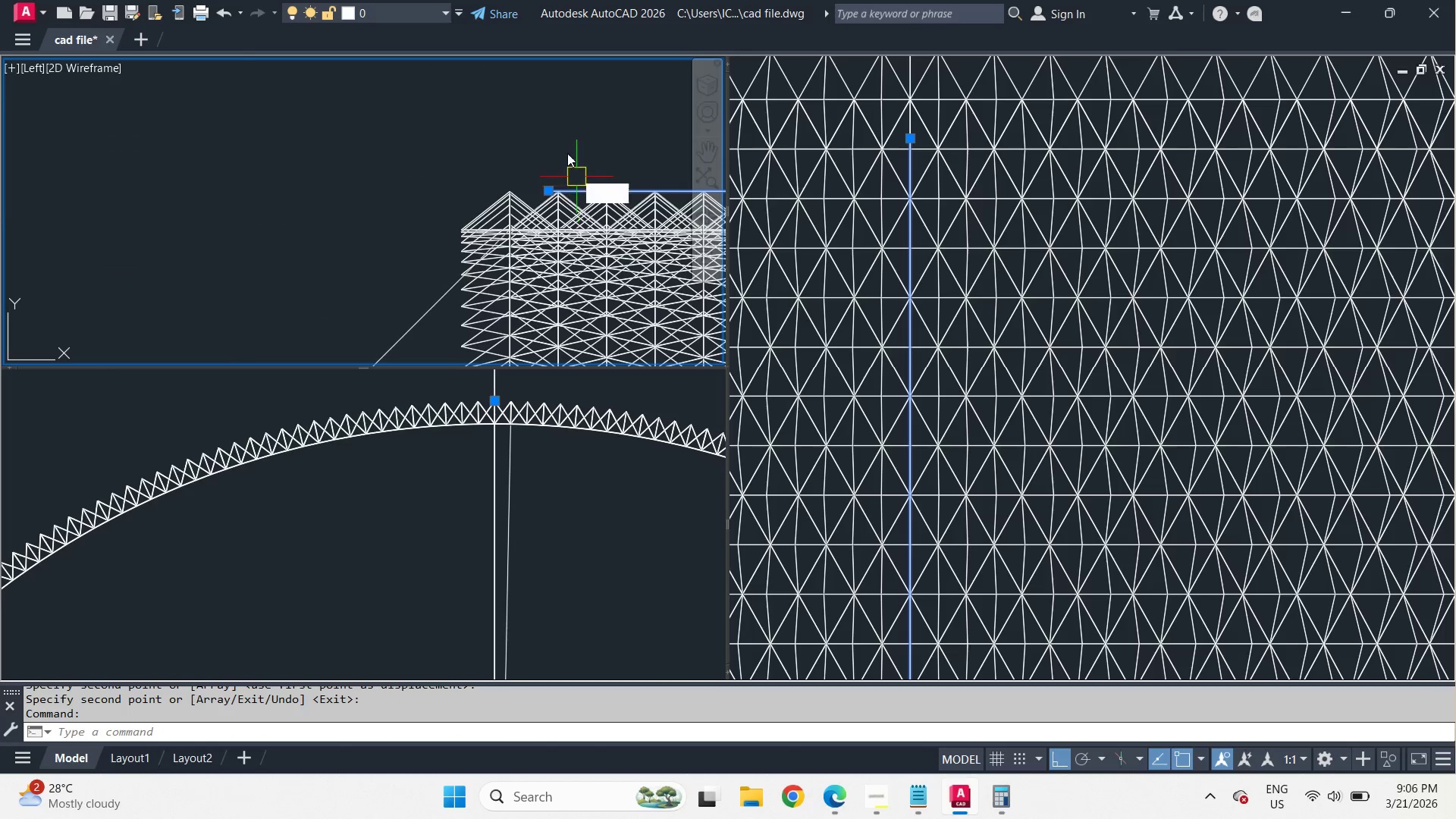 
key(E)
 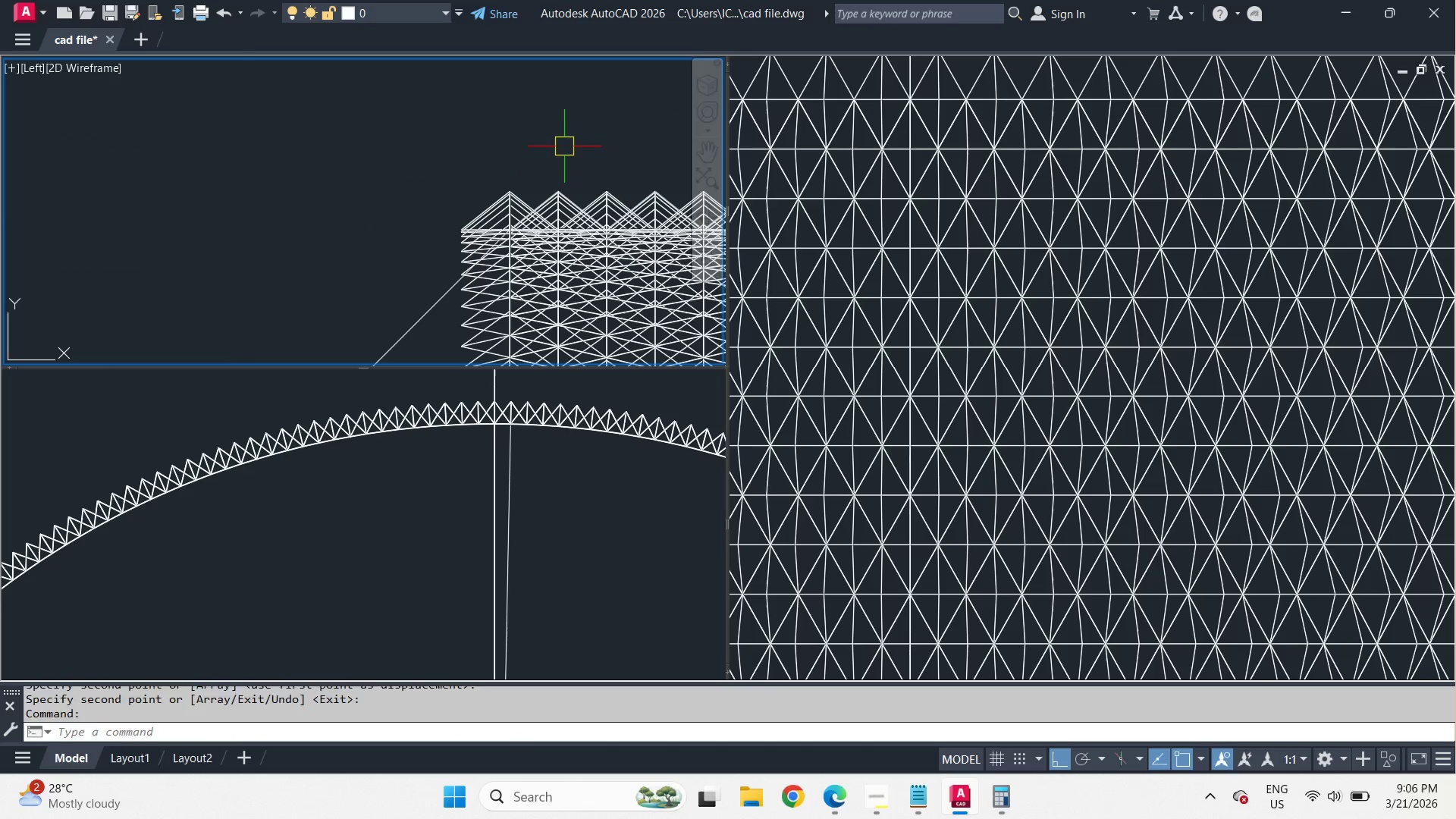 
key(Space)
 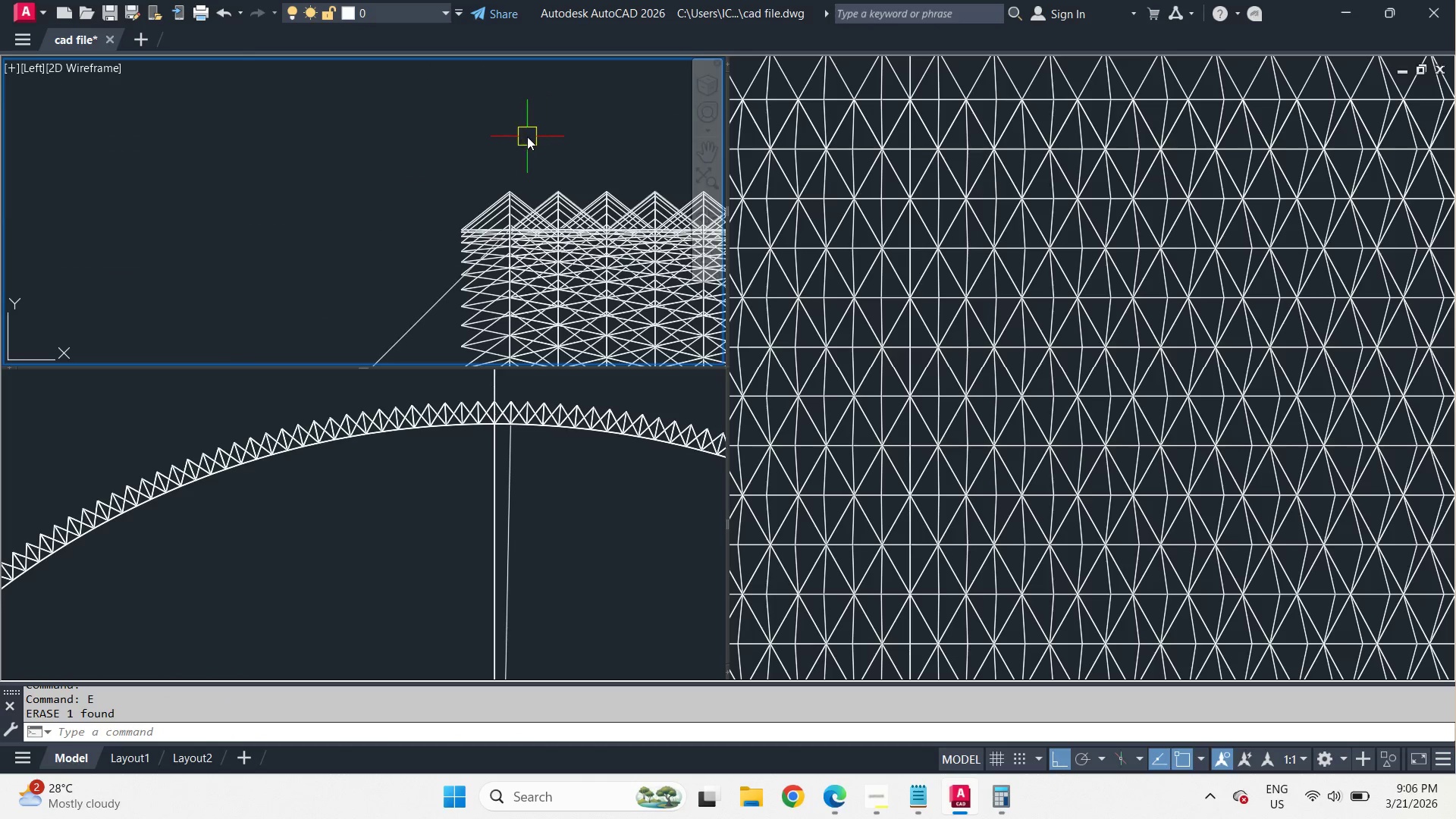 
scroll: coordinate [527, 136], scroll_direction: none, amount: 0.0
 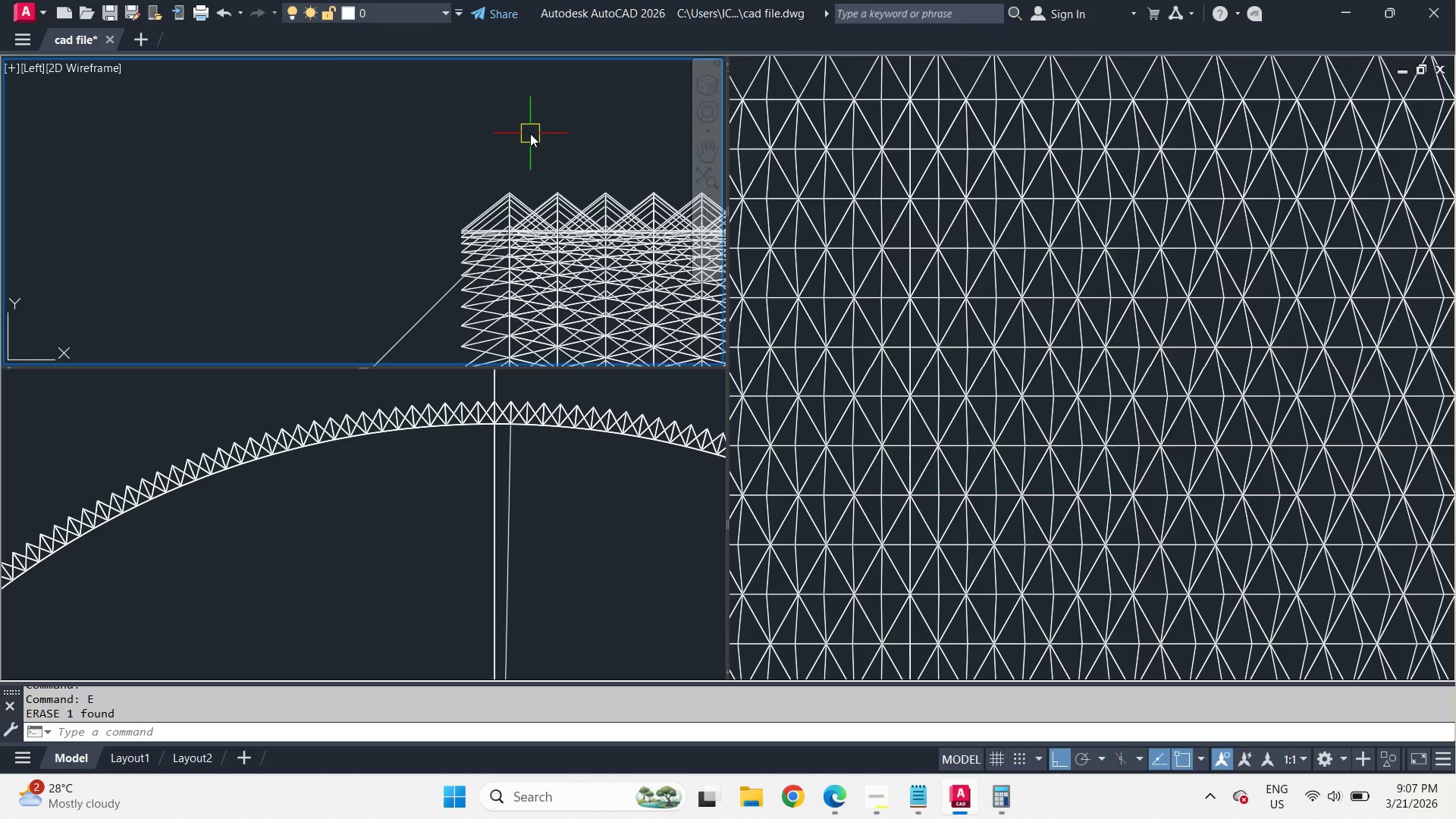 
scroll: coordinate [530, 133], scroll_direction: down, amount: 2.0
 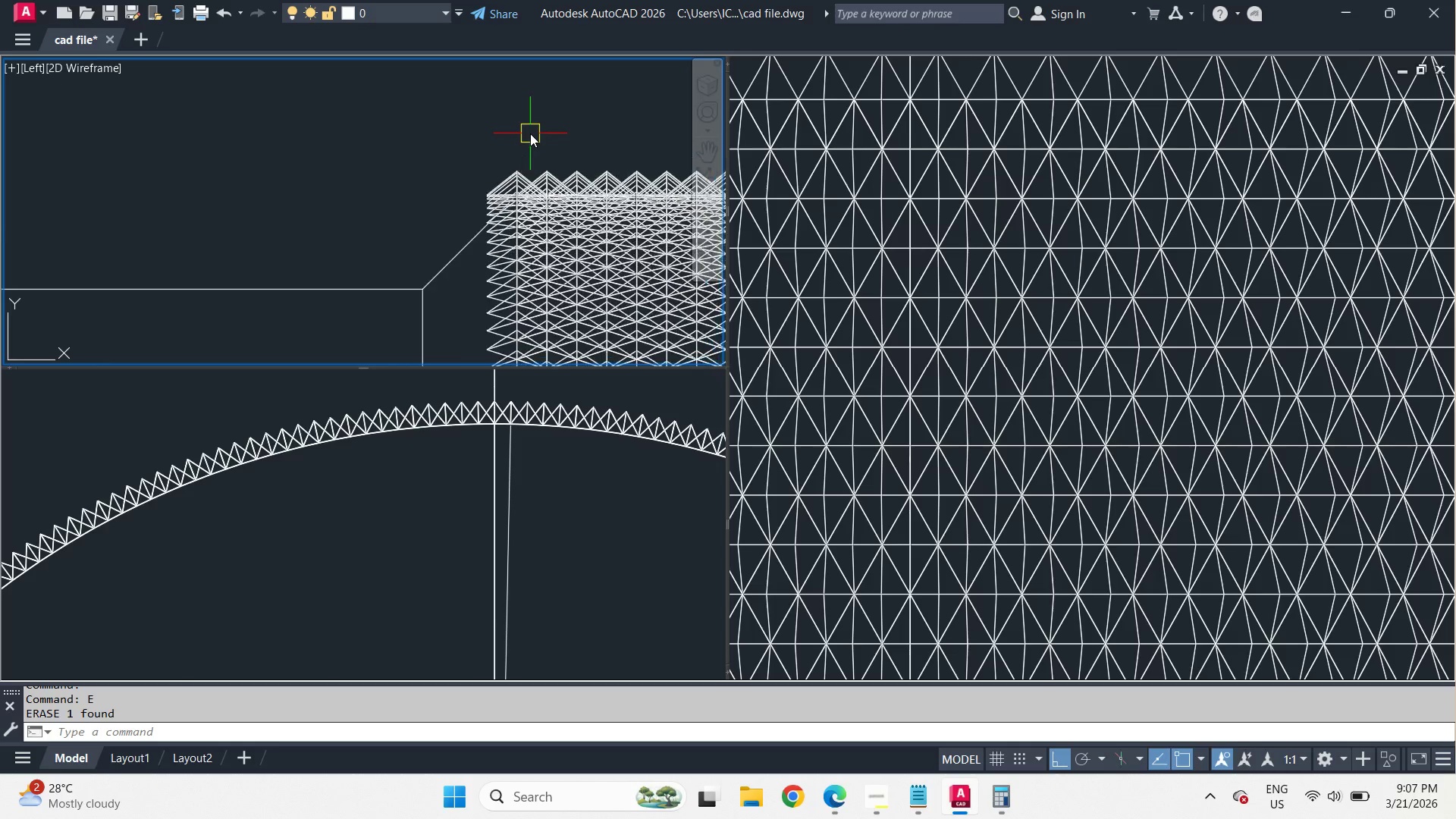 
scroll: coordinate [530, 133], scroll_direction: up, amount: 2.0
 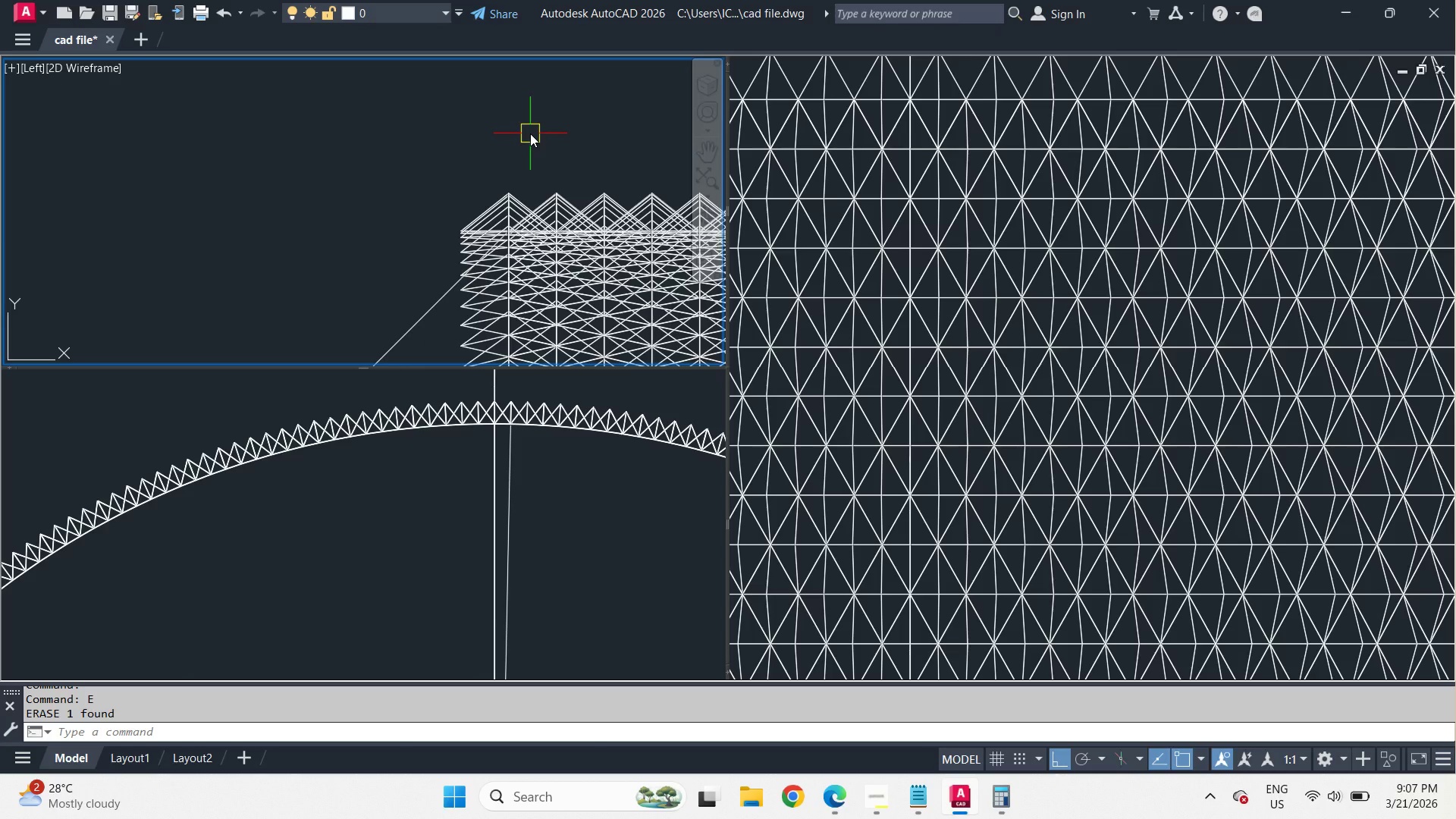 
key(Control+S)
 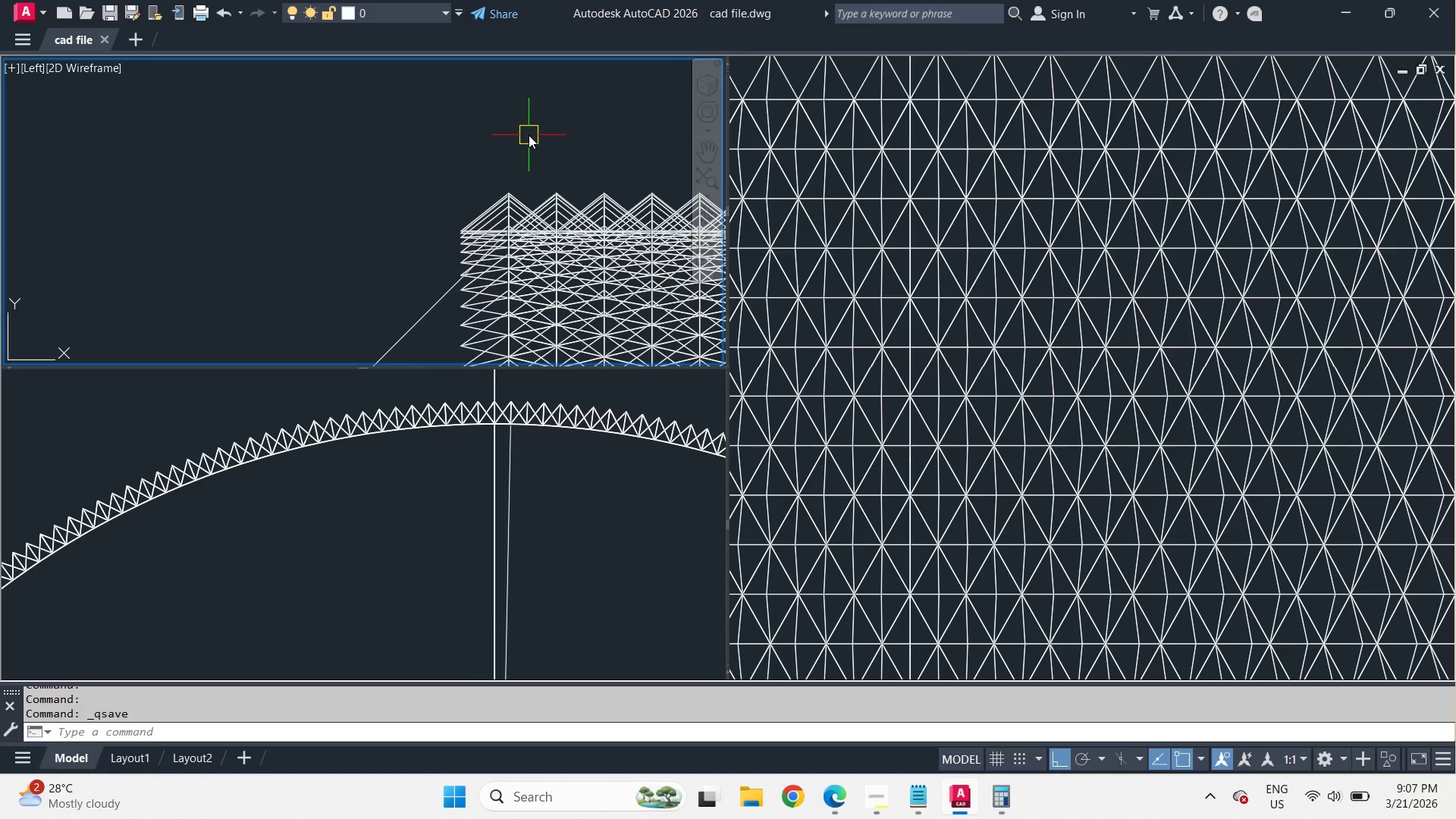 
wait(6.03)
 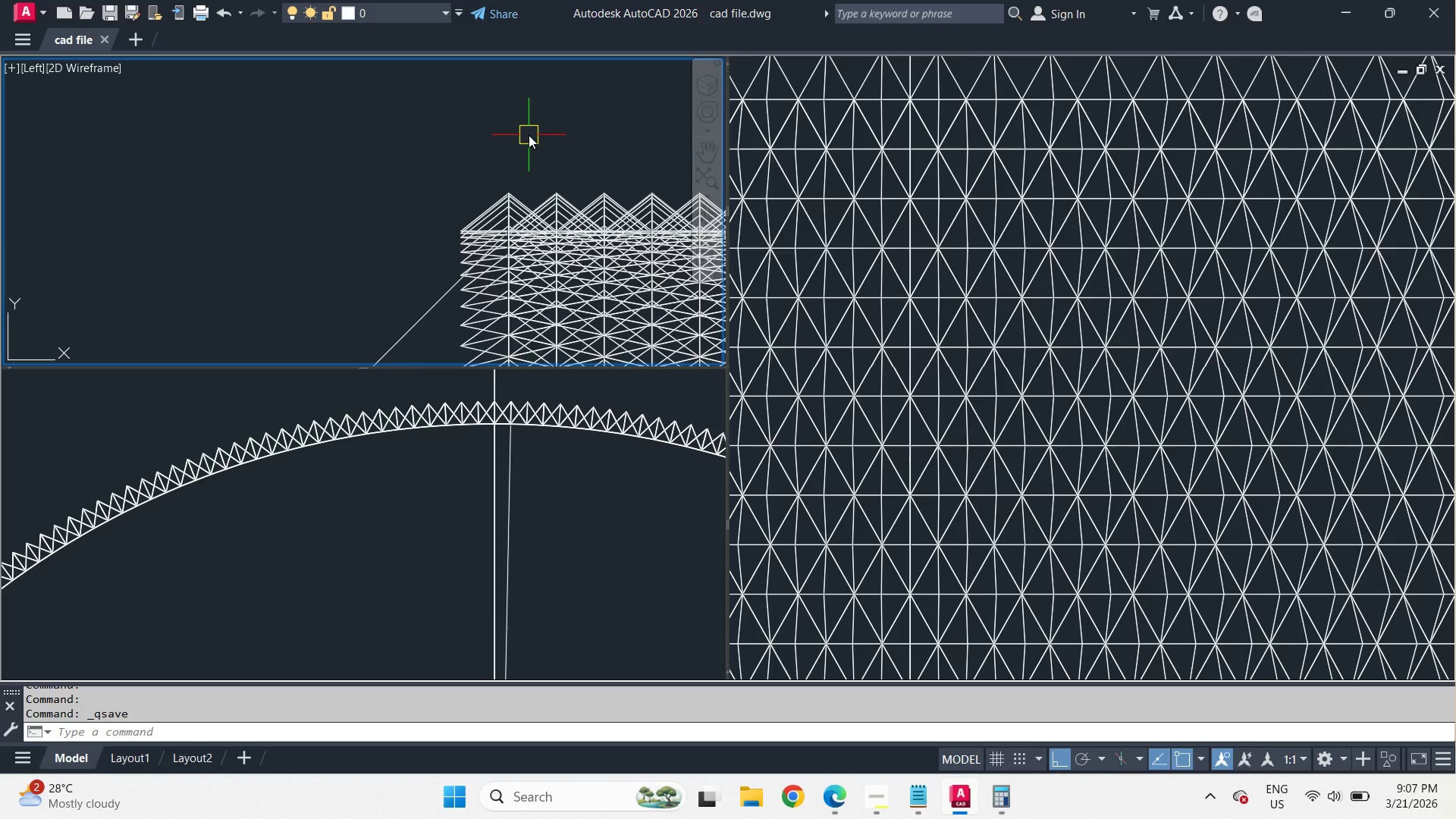 
scroll: coordinate [529, 136], scroll_direction: down, amount: 2.0
 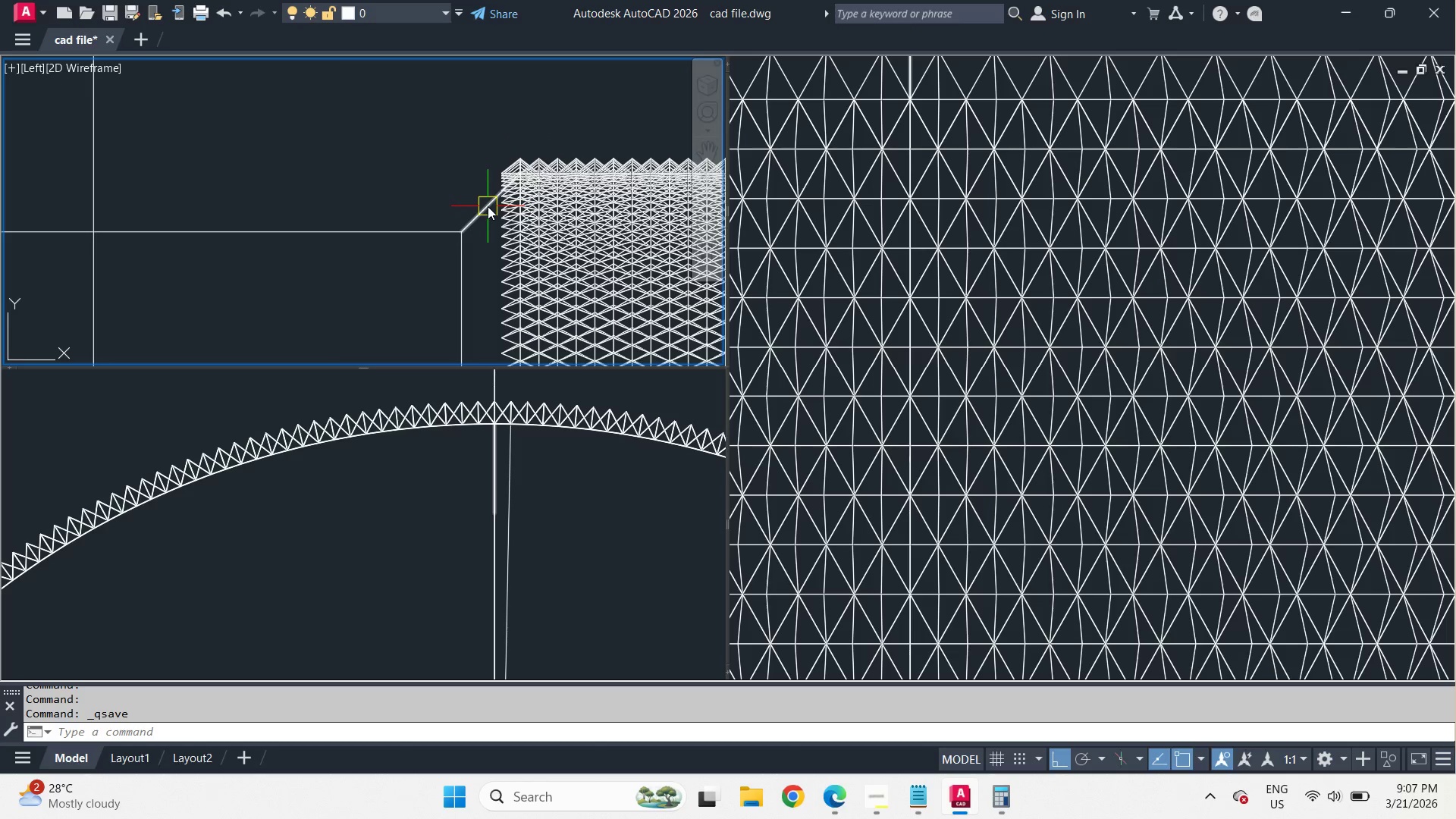 
scroll: coordinate [586, 90], scroll_direction: up, amount: 4.0
 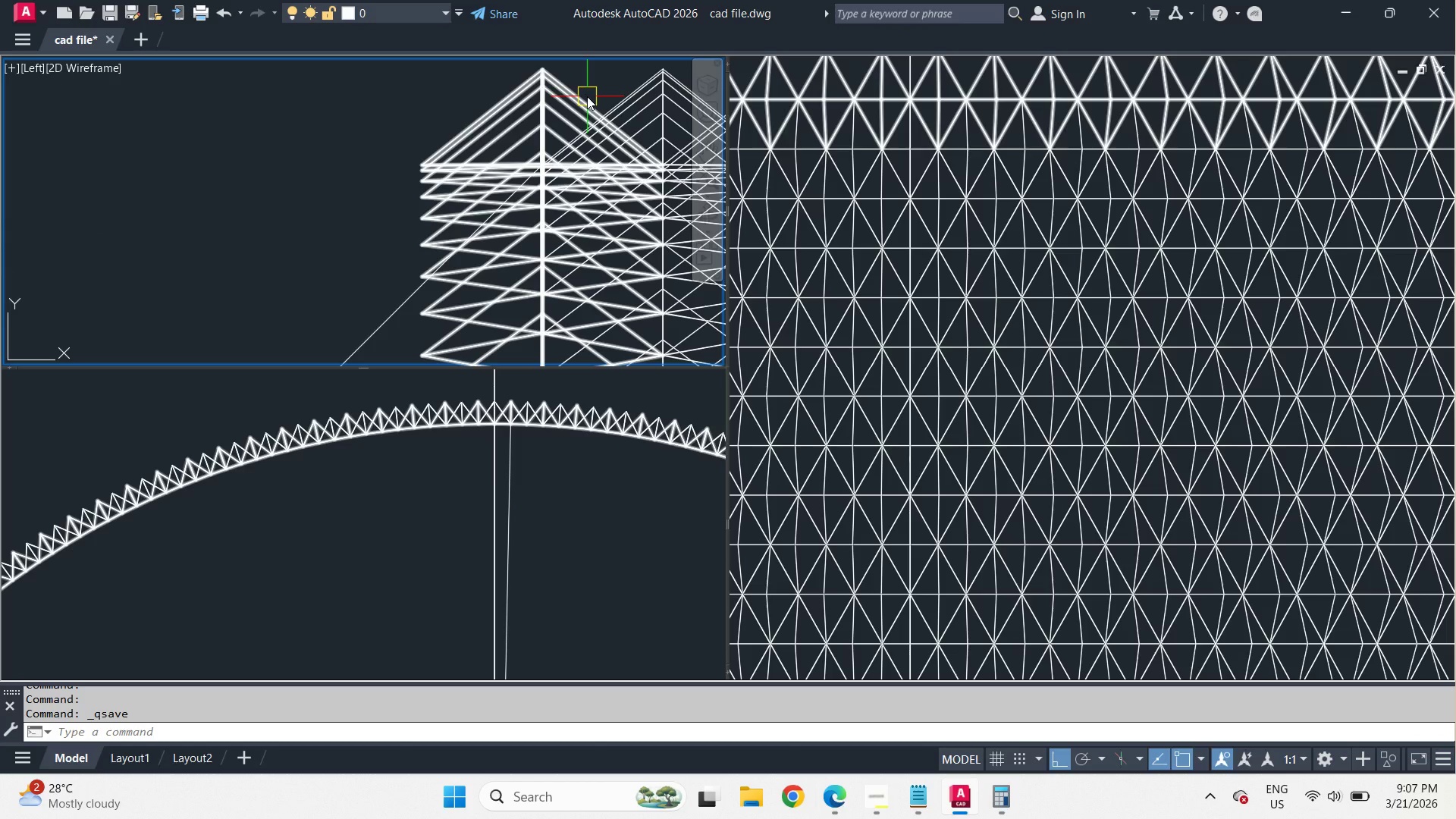 
scroll: coordinate [577, 116], scroll_direction: down, amount: 5.0
 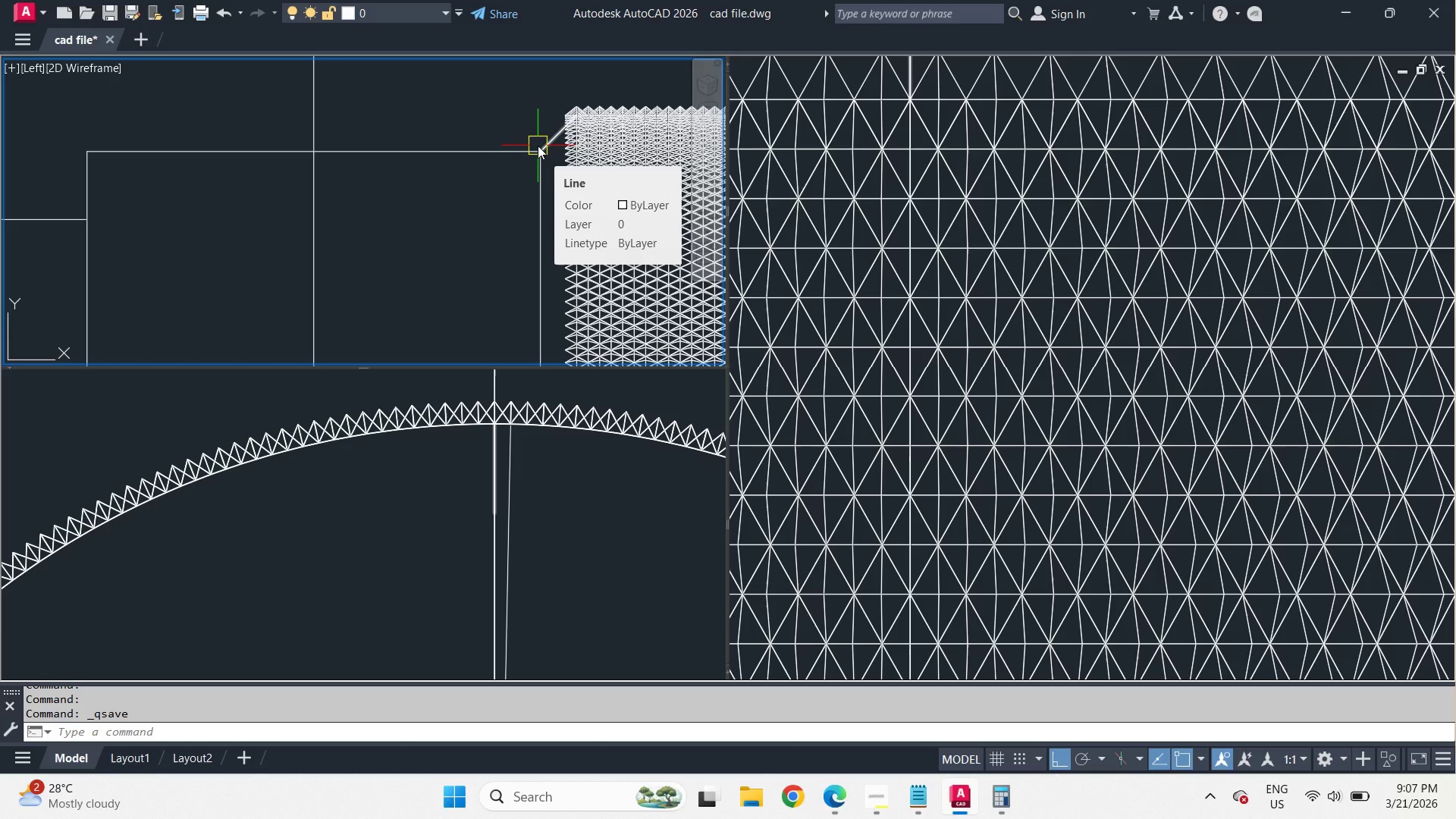 
wait(6.08)
 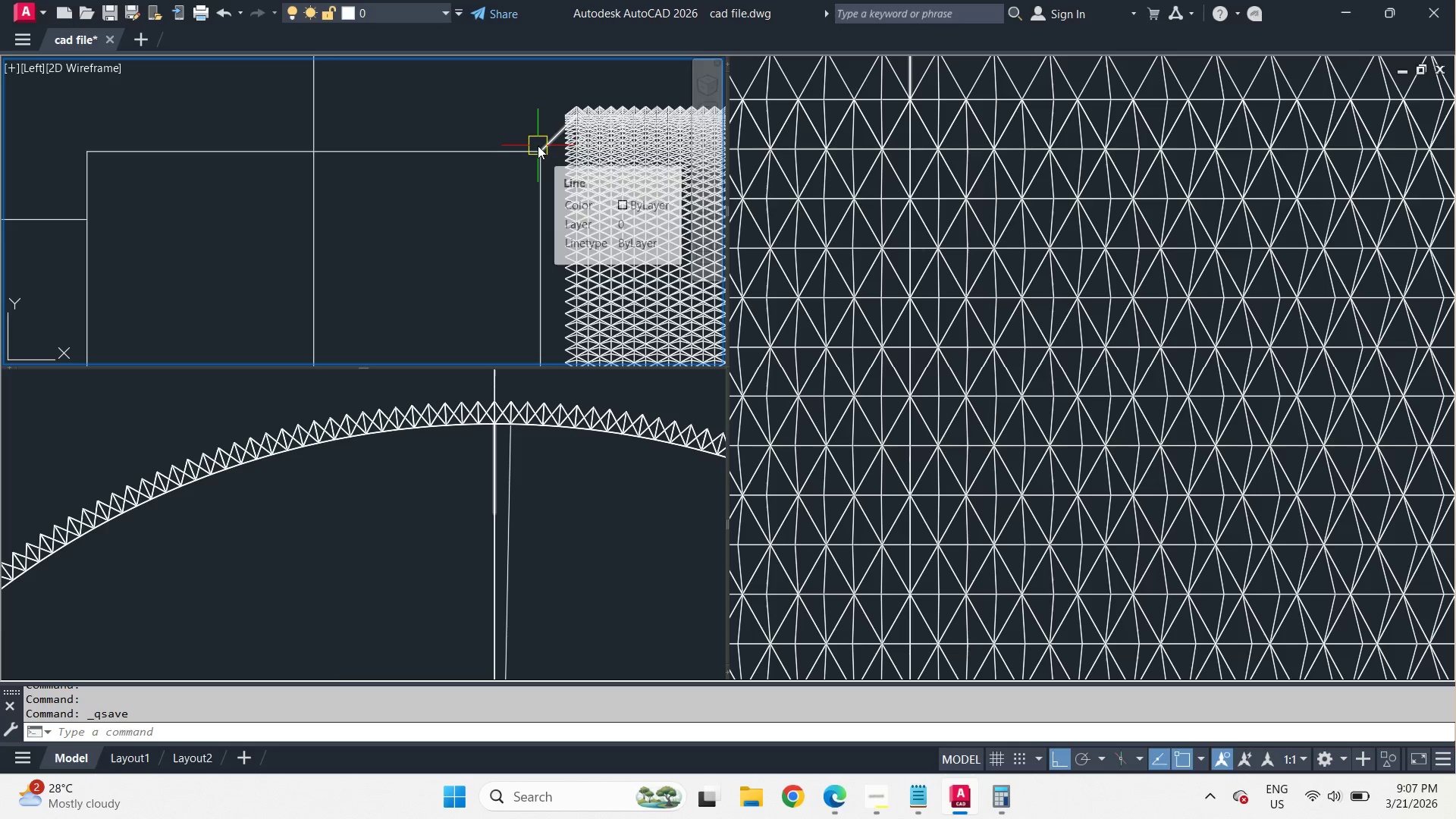 
scroll: coordinate [545, 129], scroll_direction: up, amount: 2.0
 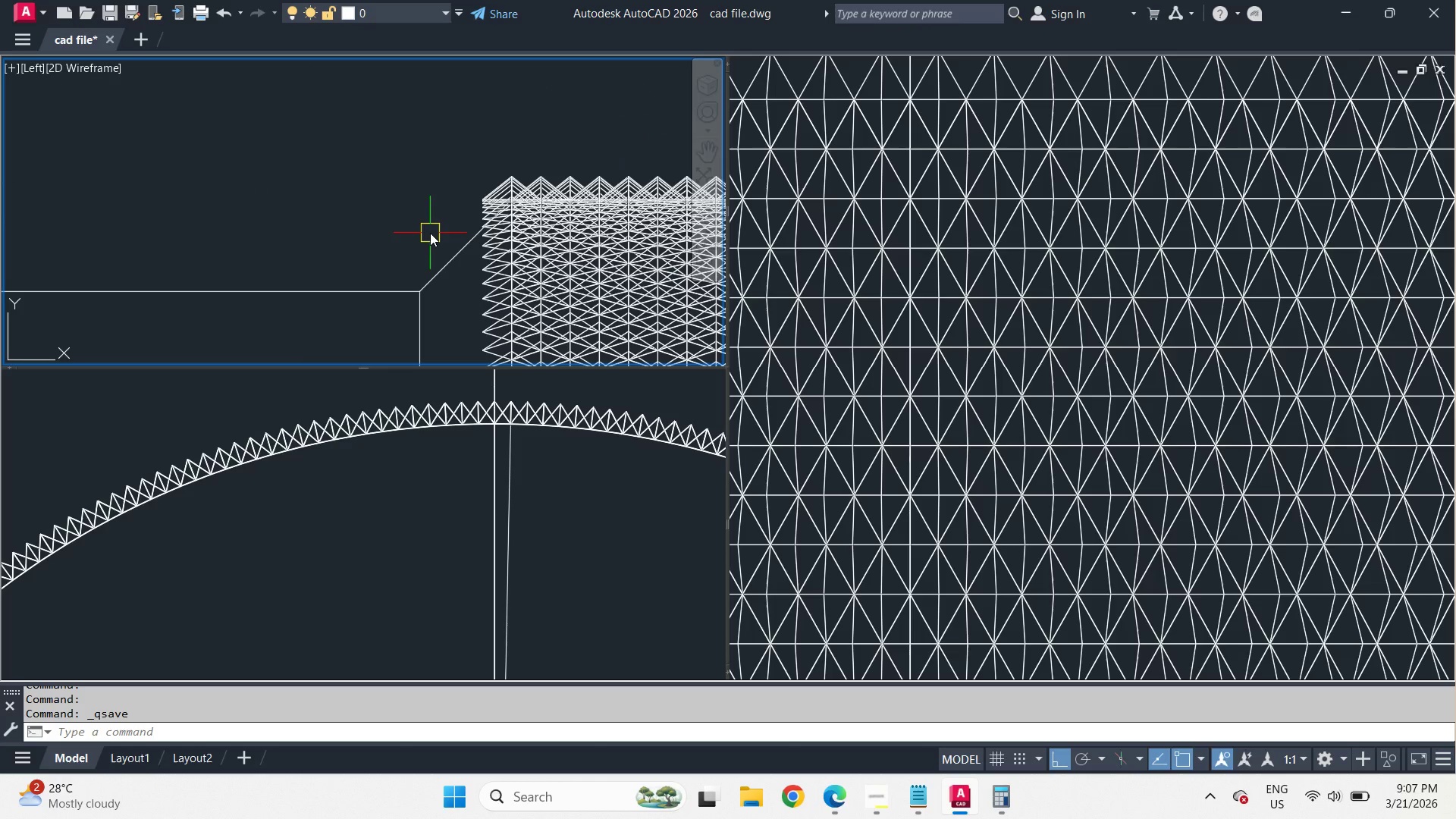 
scroll: coordinate [406, 124], scroll_direction: down, amount: 5.0
 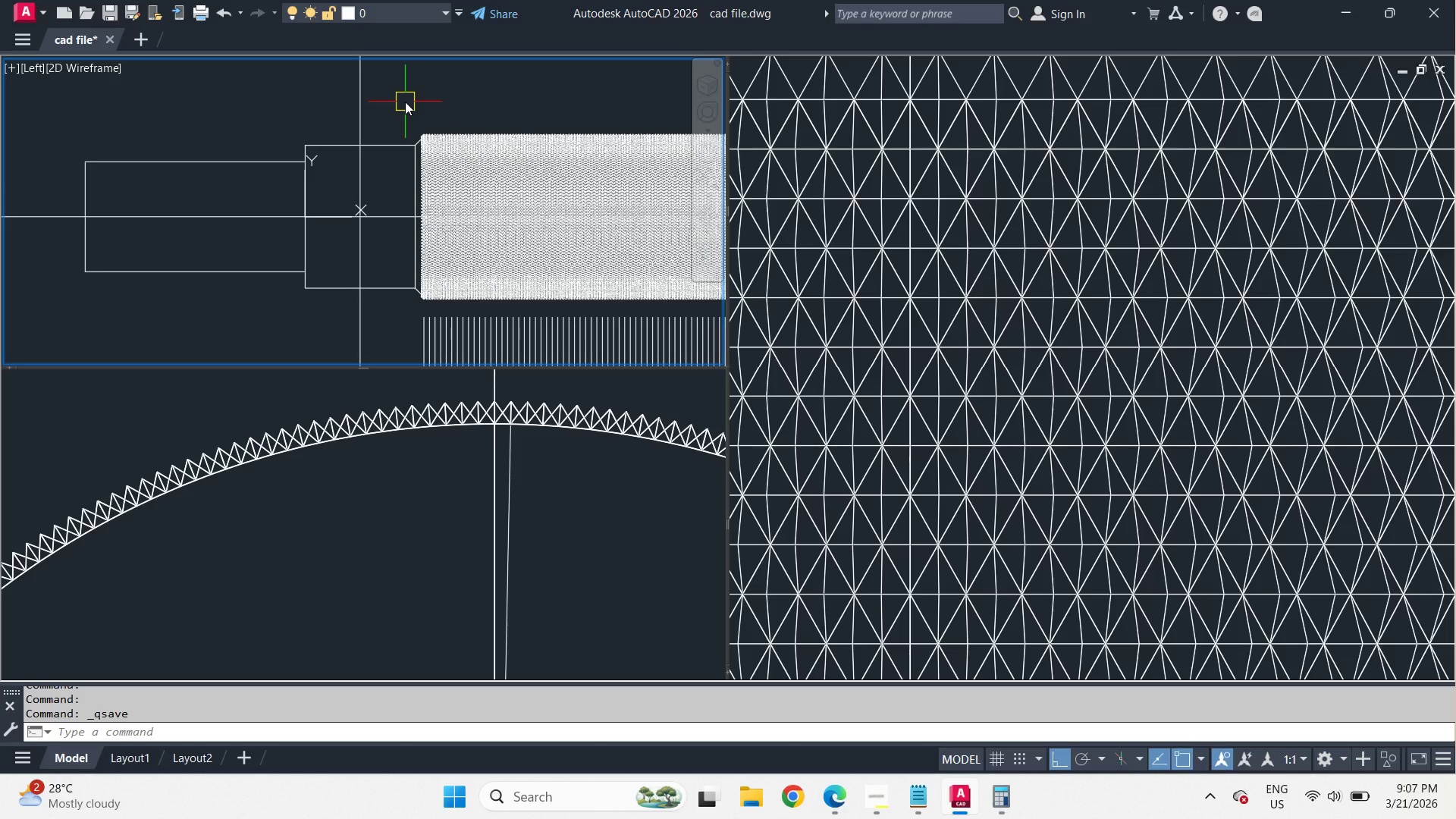 
scroll: coordinate [413, 108], scroll_direction: up, amount: 2.0
 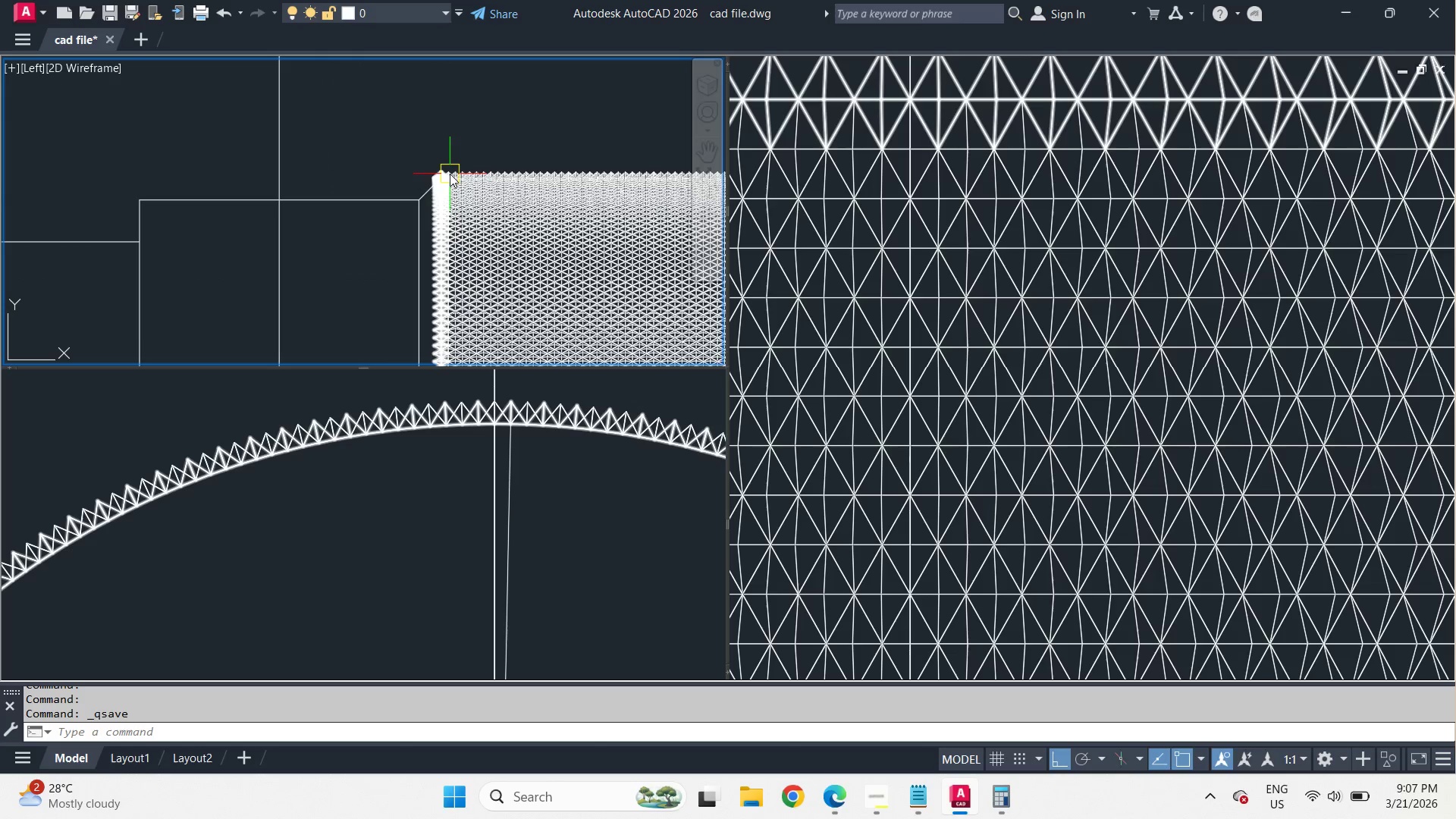 
left_click([450, 173])
 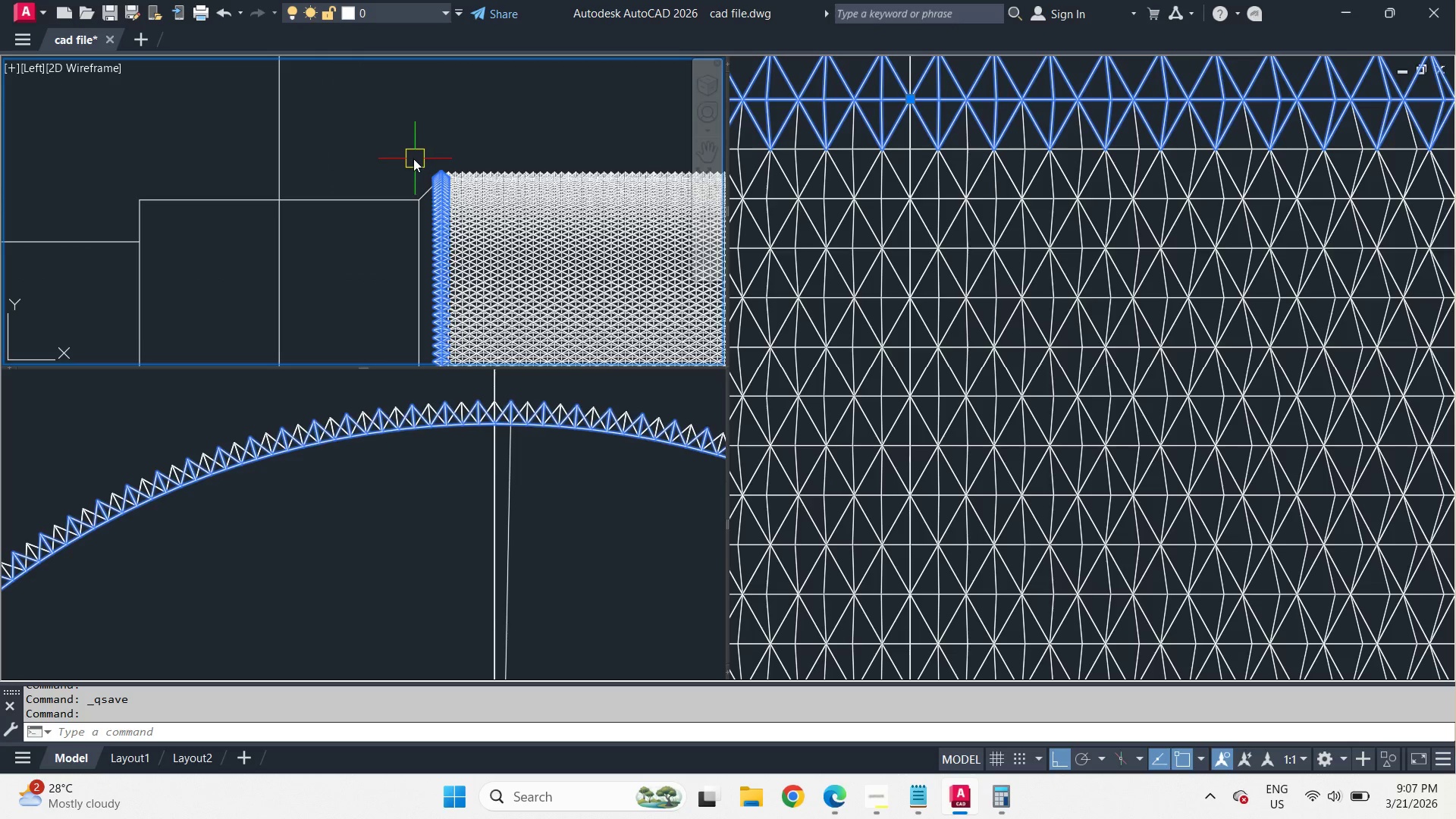 
scroll: coordinate [410, 160], scroll_direction: down, amount: 3.0
 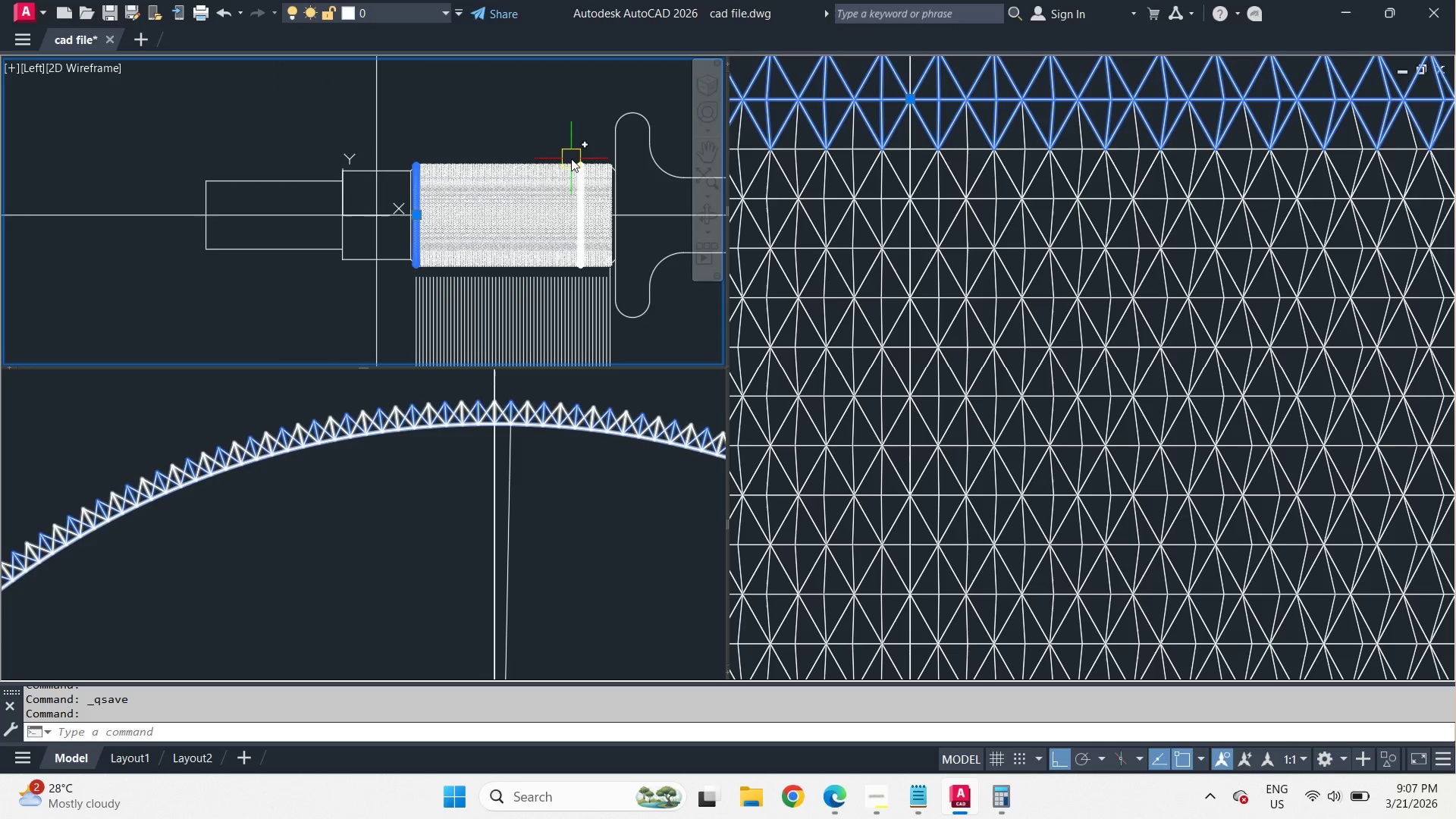 
scroll: coordinate [609, 96], scroll_direction: up, amount: 6.0
 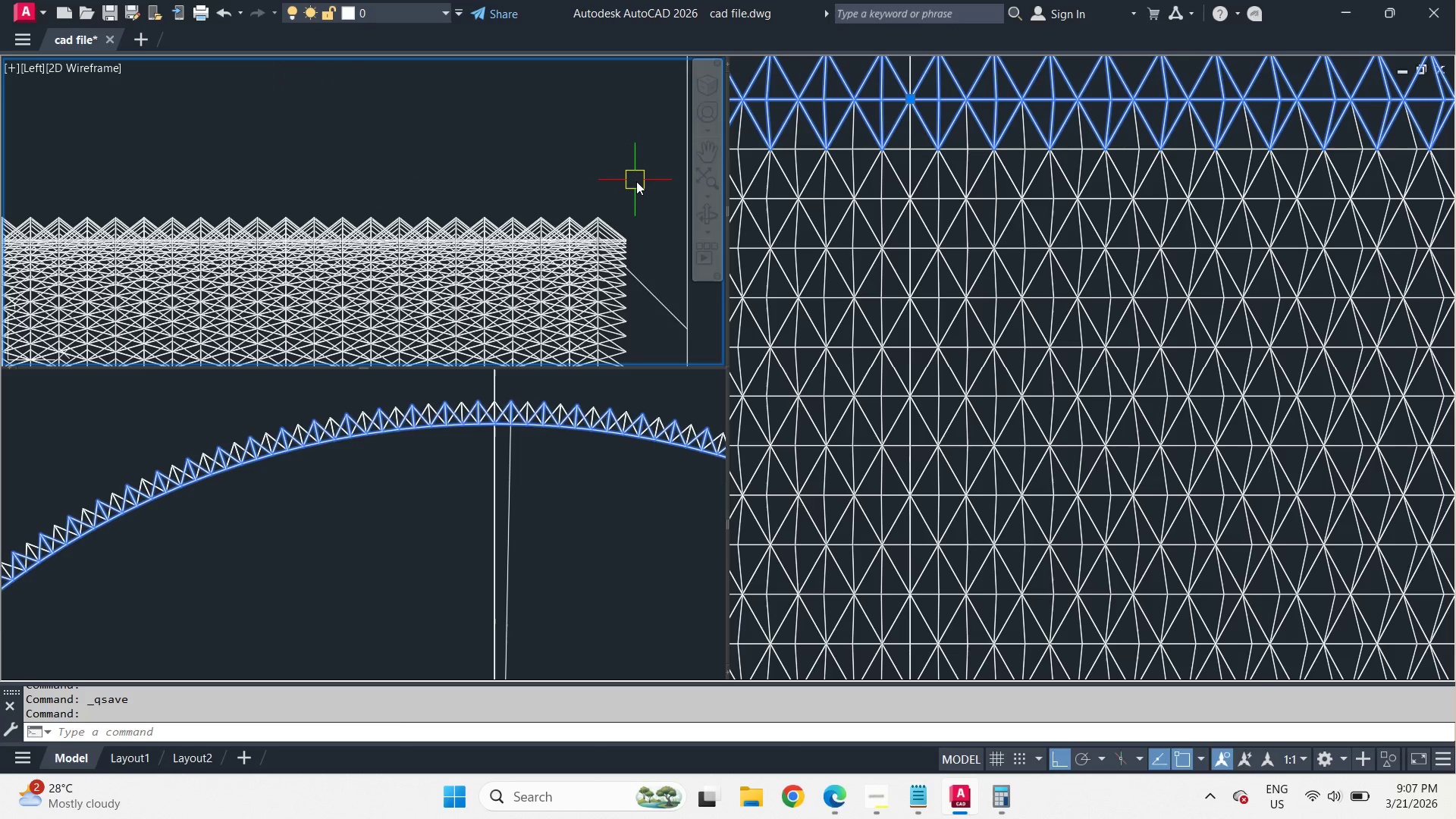 
left_click([636, 181])
 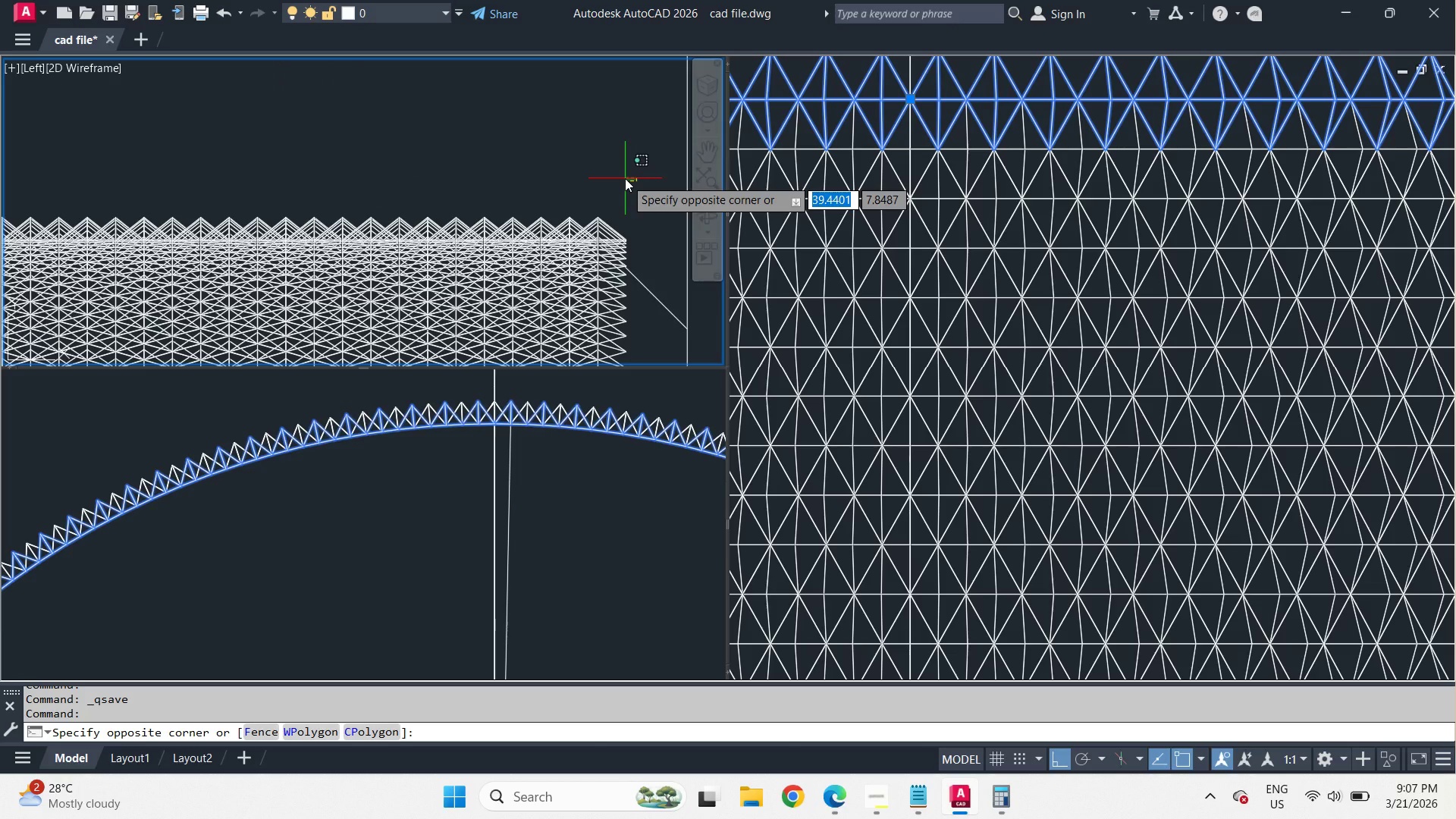 
scroll: coordinate [620, 173], scroll_direction: down, amount: 3.0
 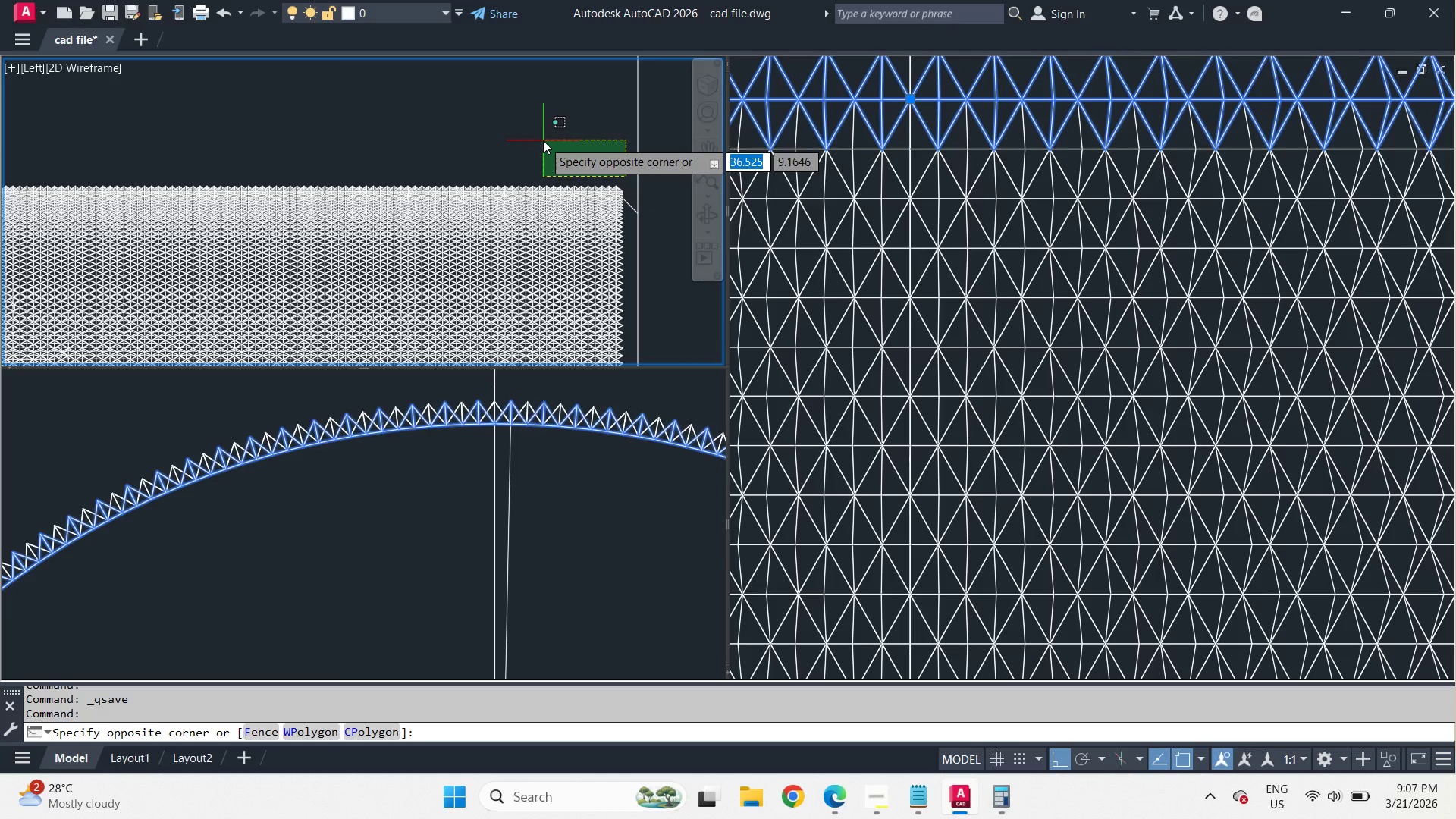 
key(Escape)
 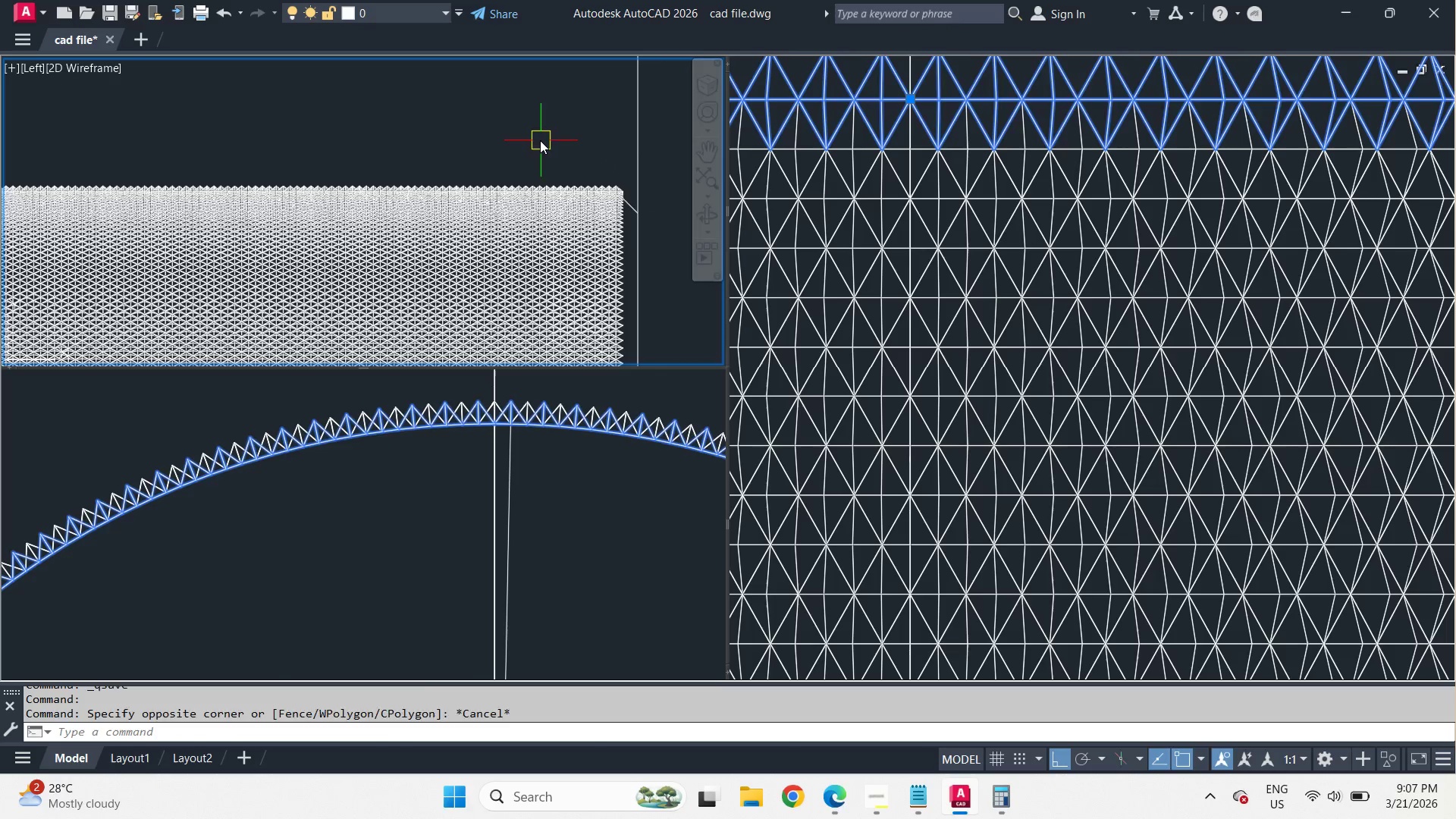 
key(Escape)
 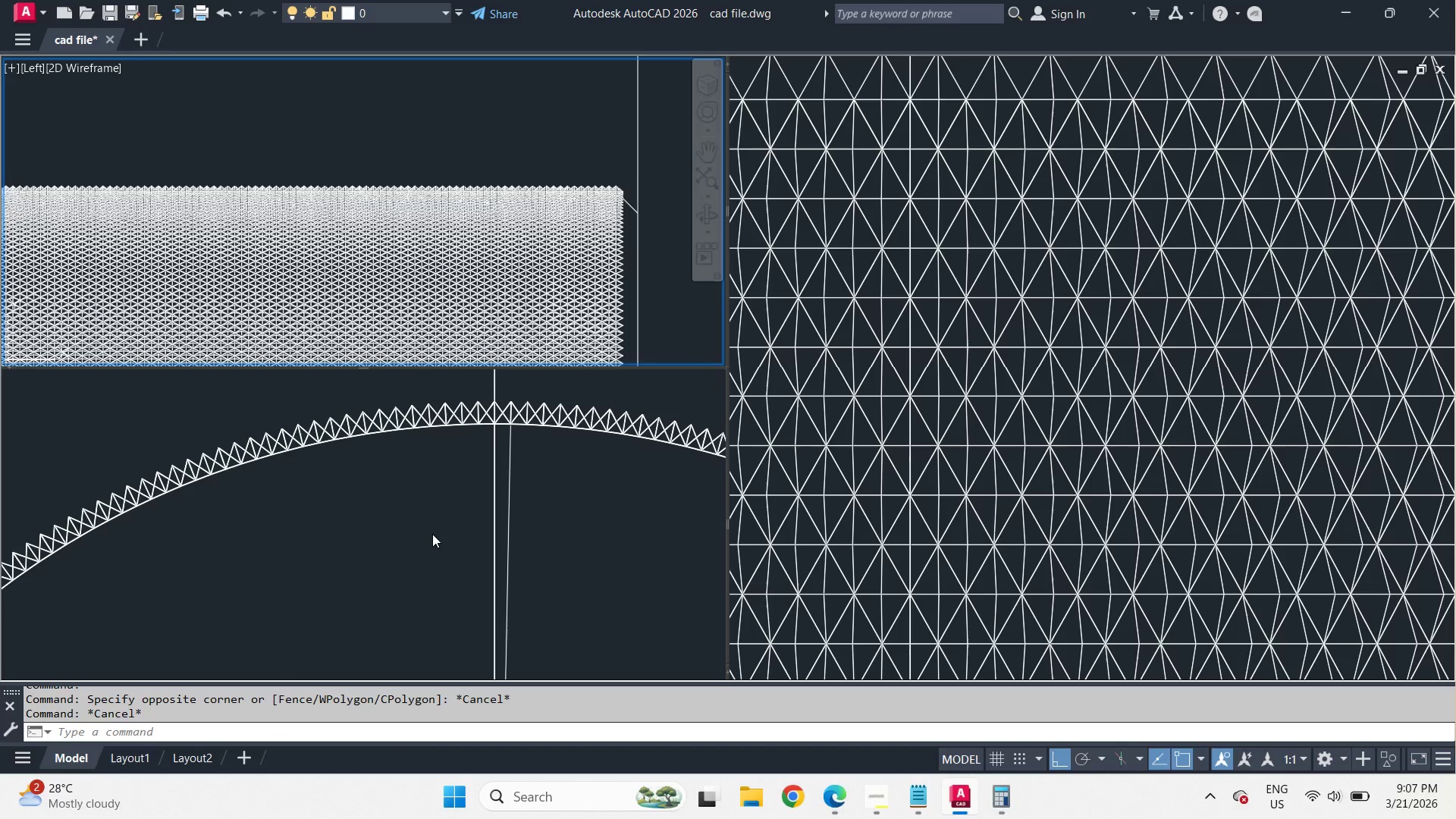 
left_click([431, 534])
 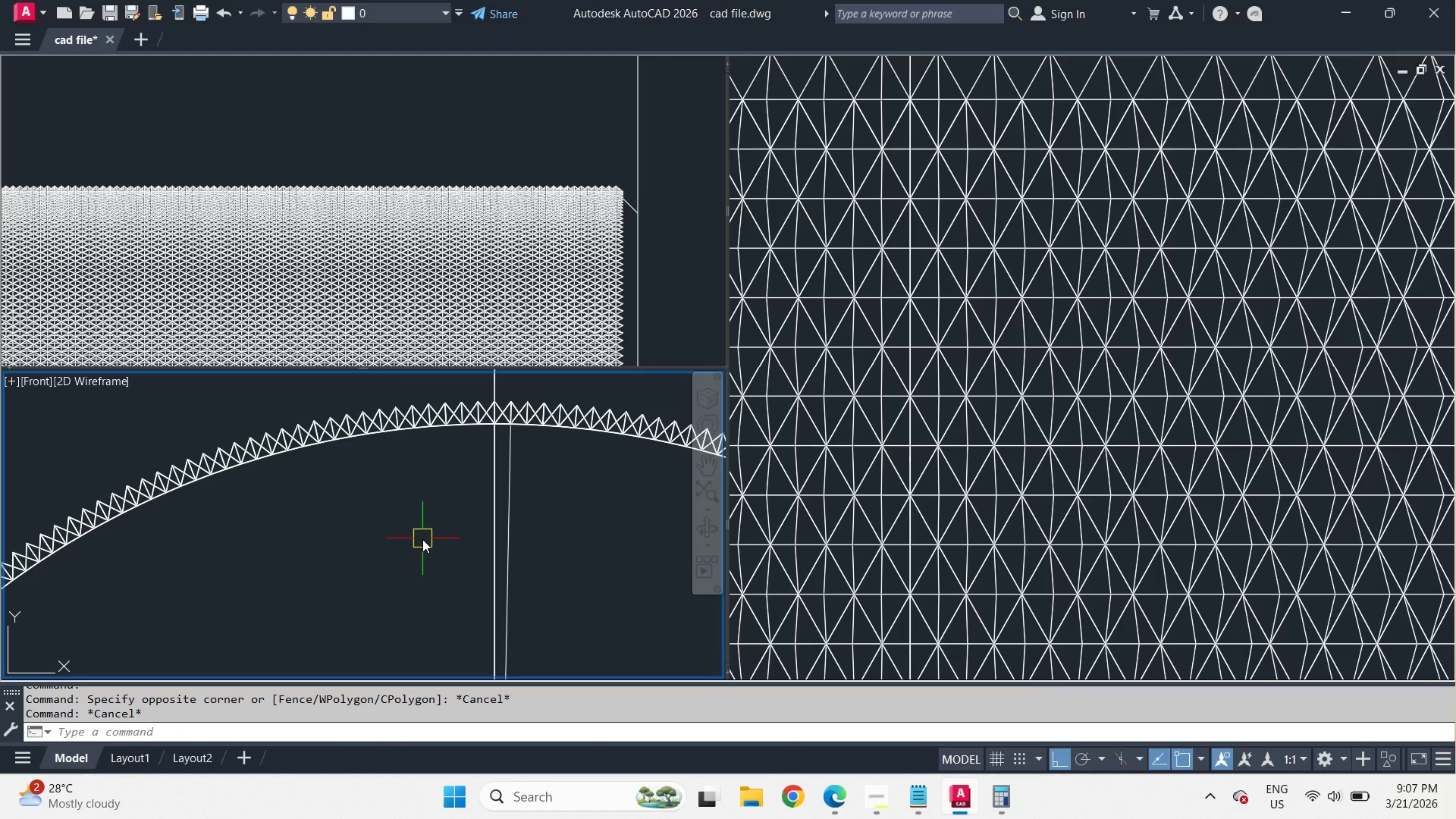 
type(-v sw)
 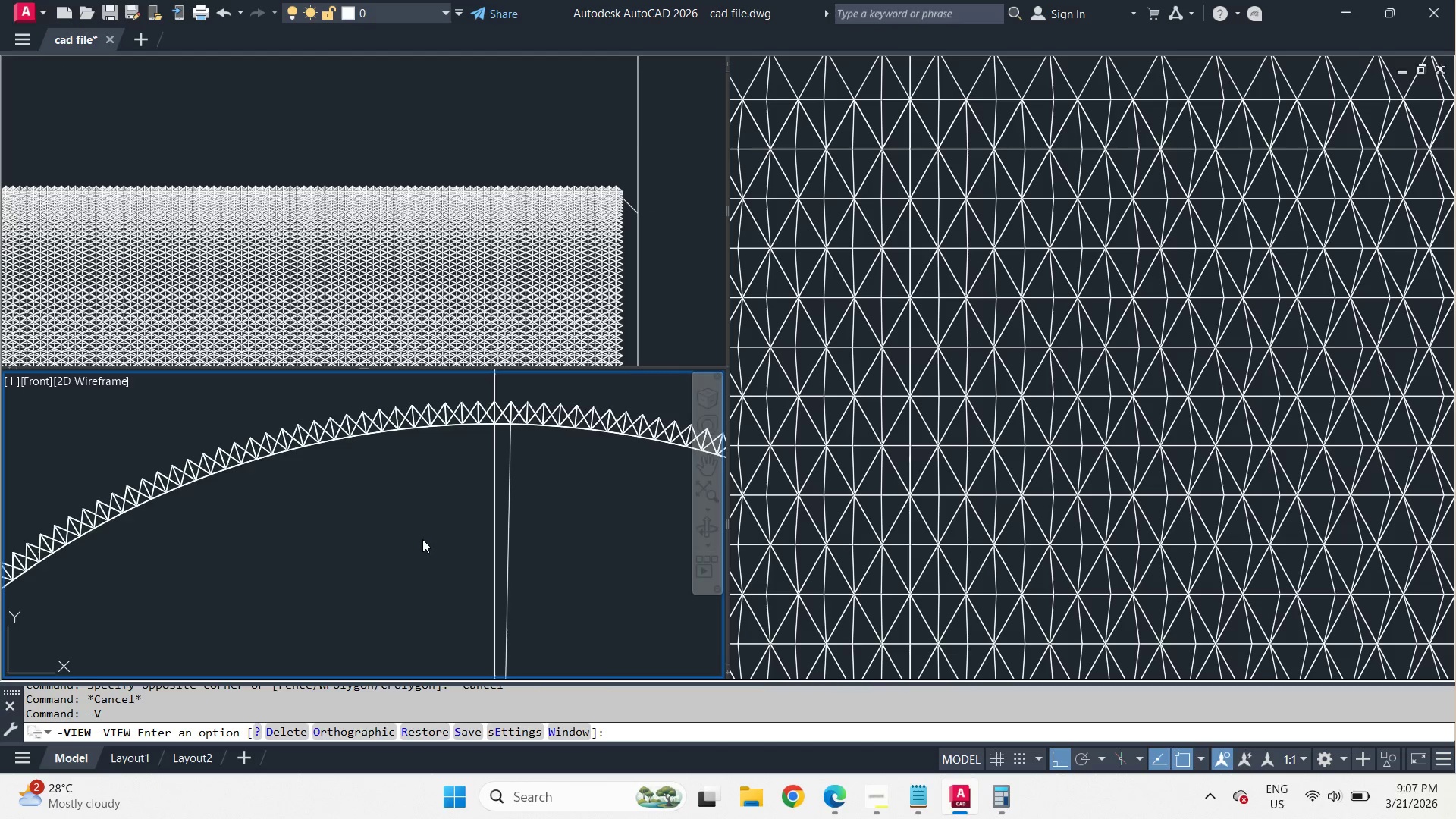 
hold_key(key=Space, duration=1.86)
 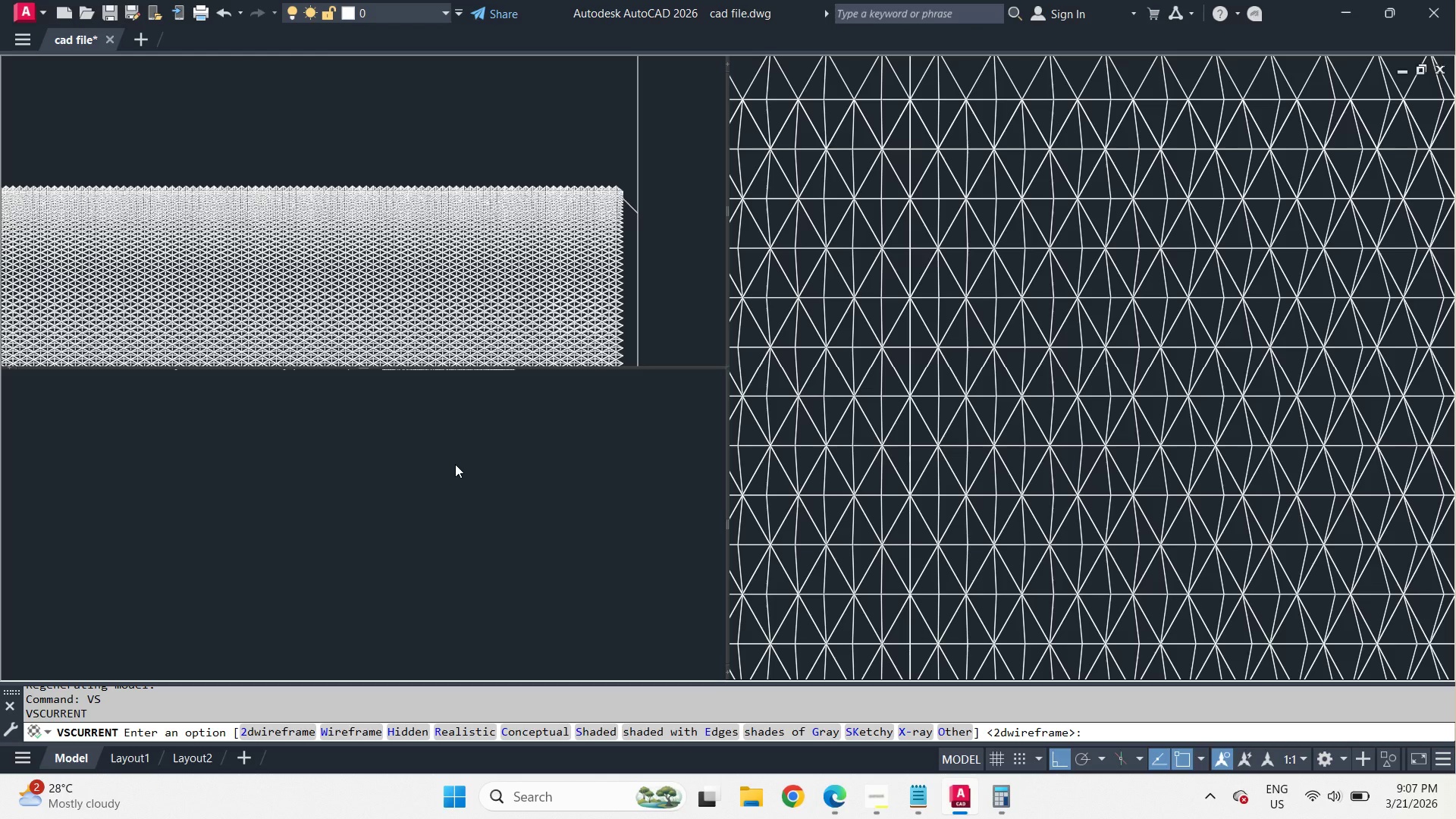 
type(vs)
 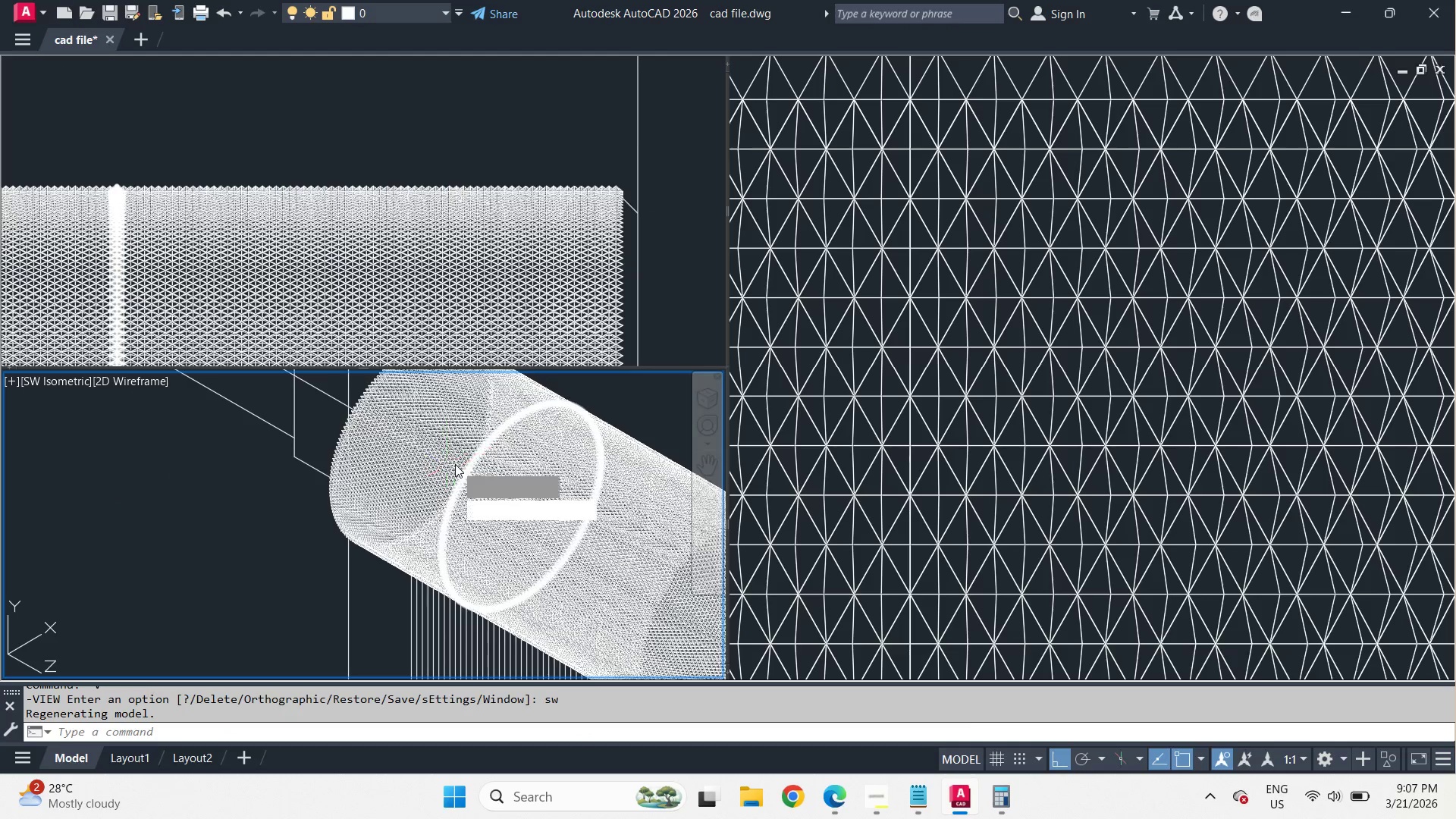 
scroll: coordinate [425, 466], scroll_direction: up, amount: 7.0
 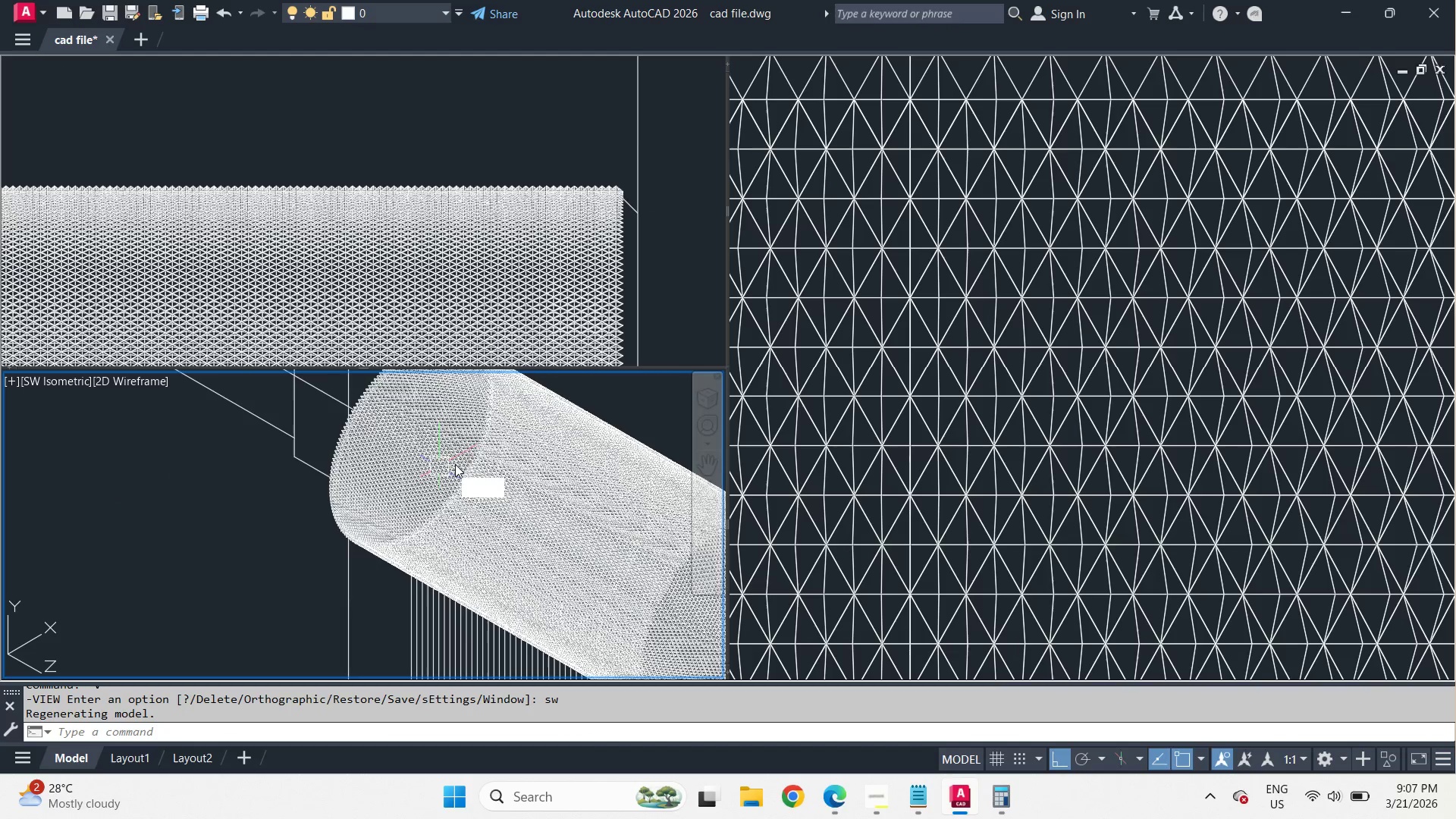 
key(S)
 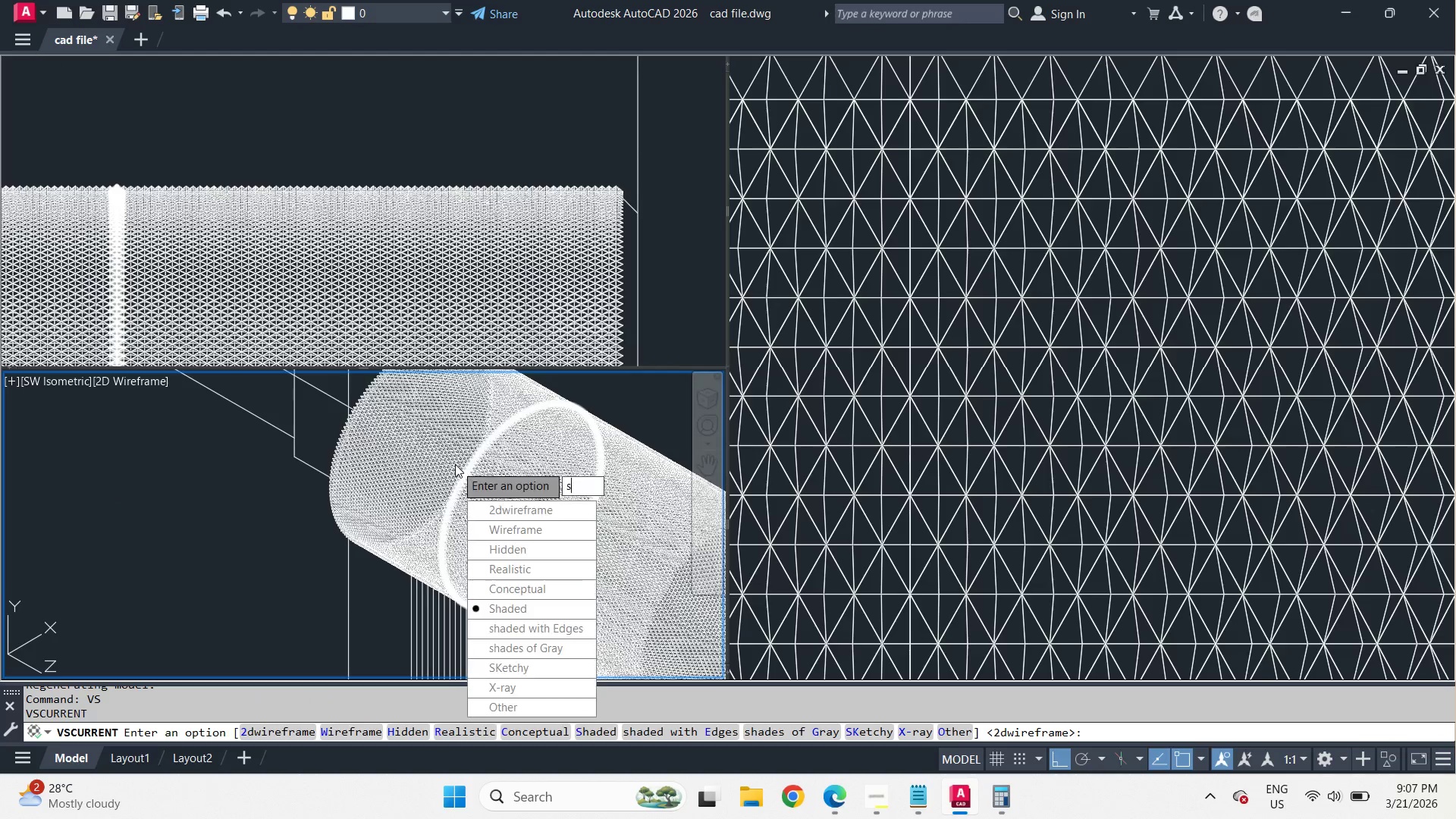 
key(Space)
 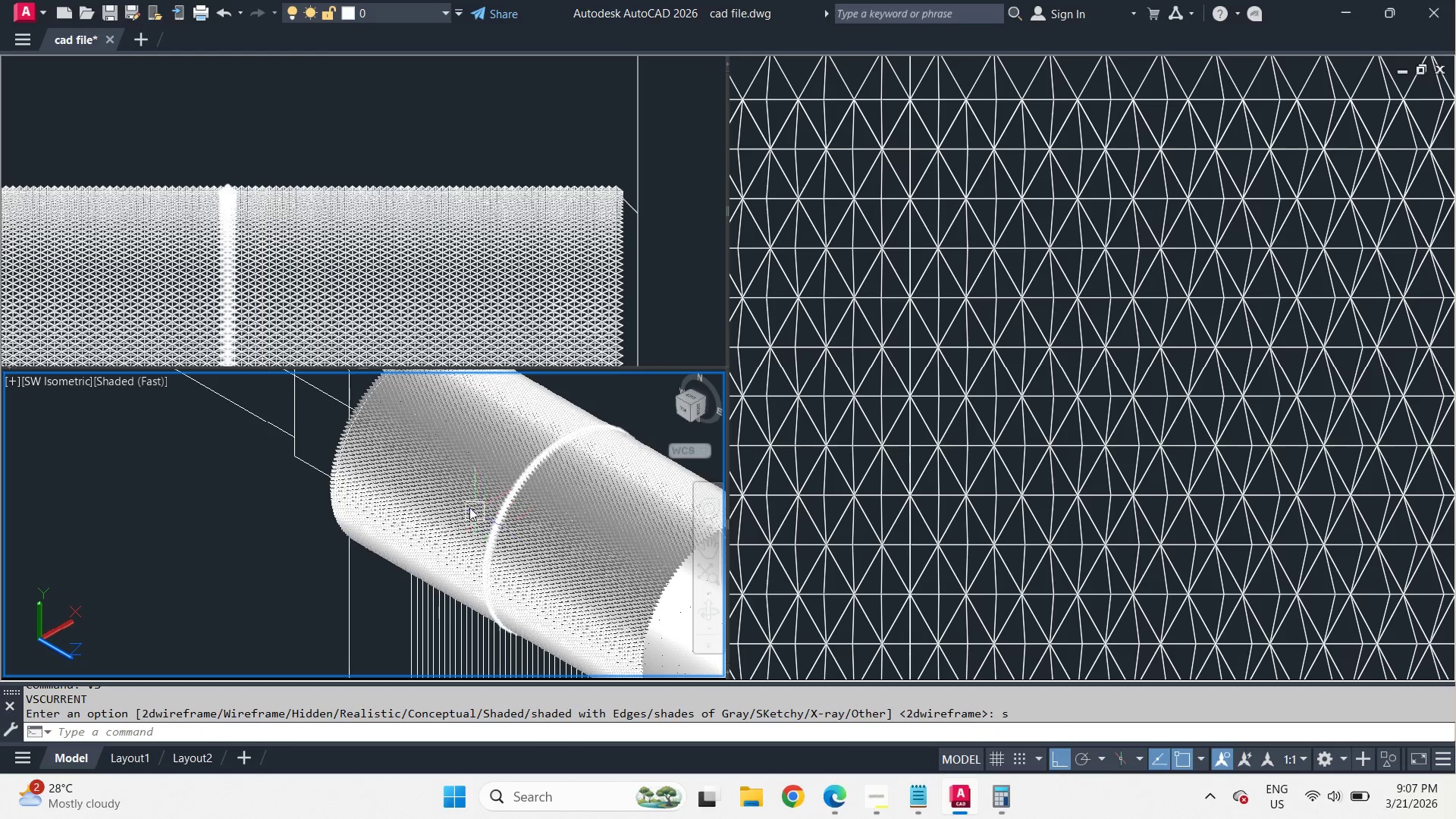 
hold_key(key=ShiftLeft, duration=3.41)
 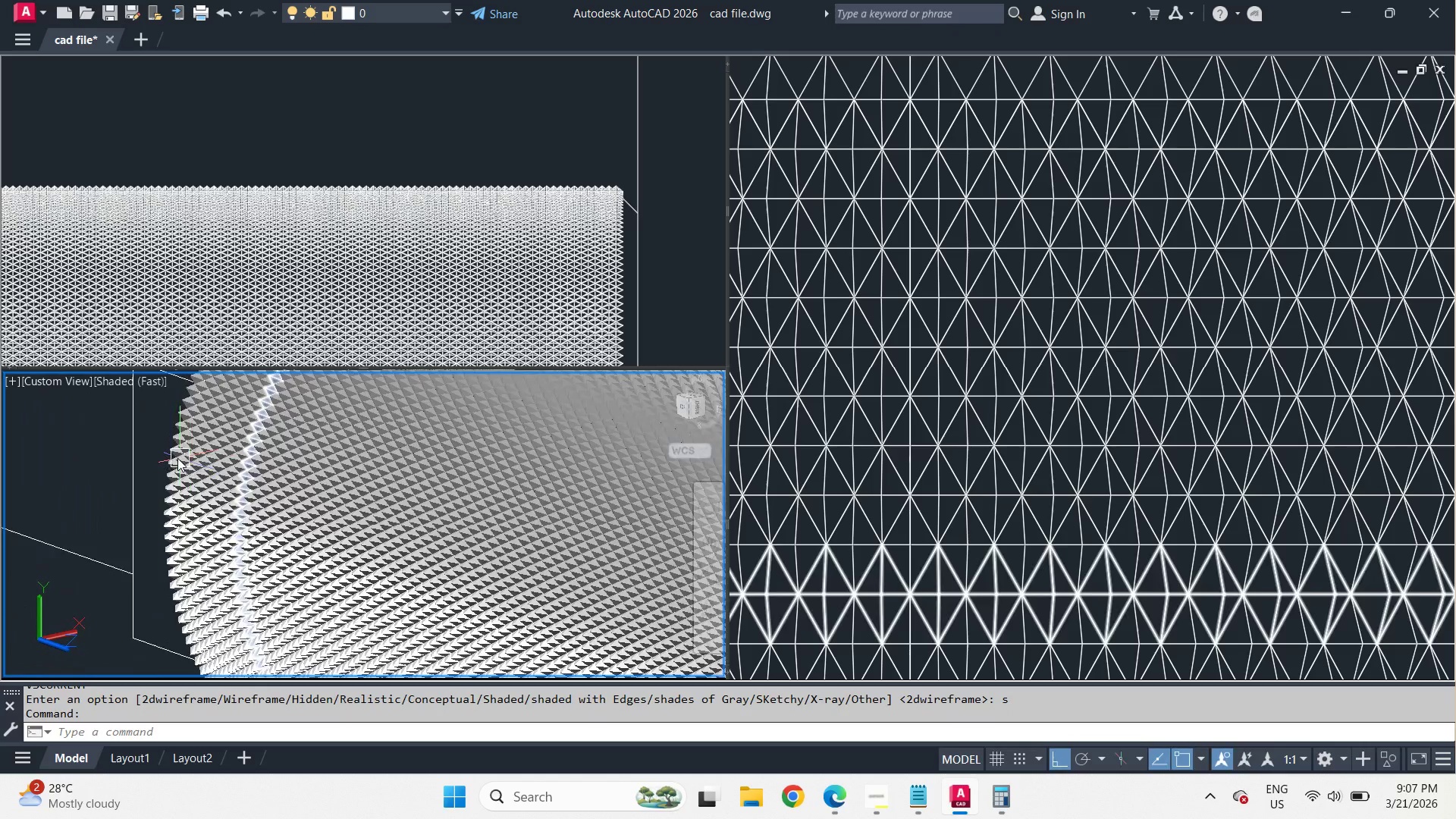 
scroll: coordinate [181, 463], scroll_direction: up, amount: 10.0
 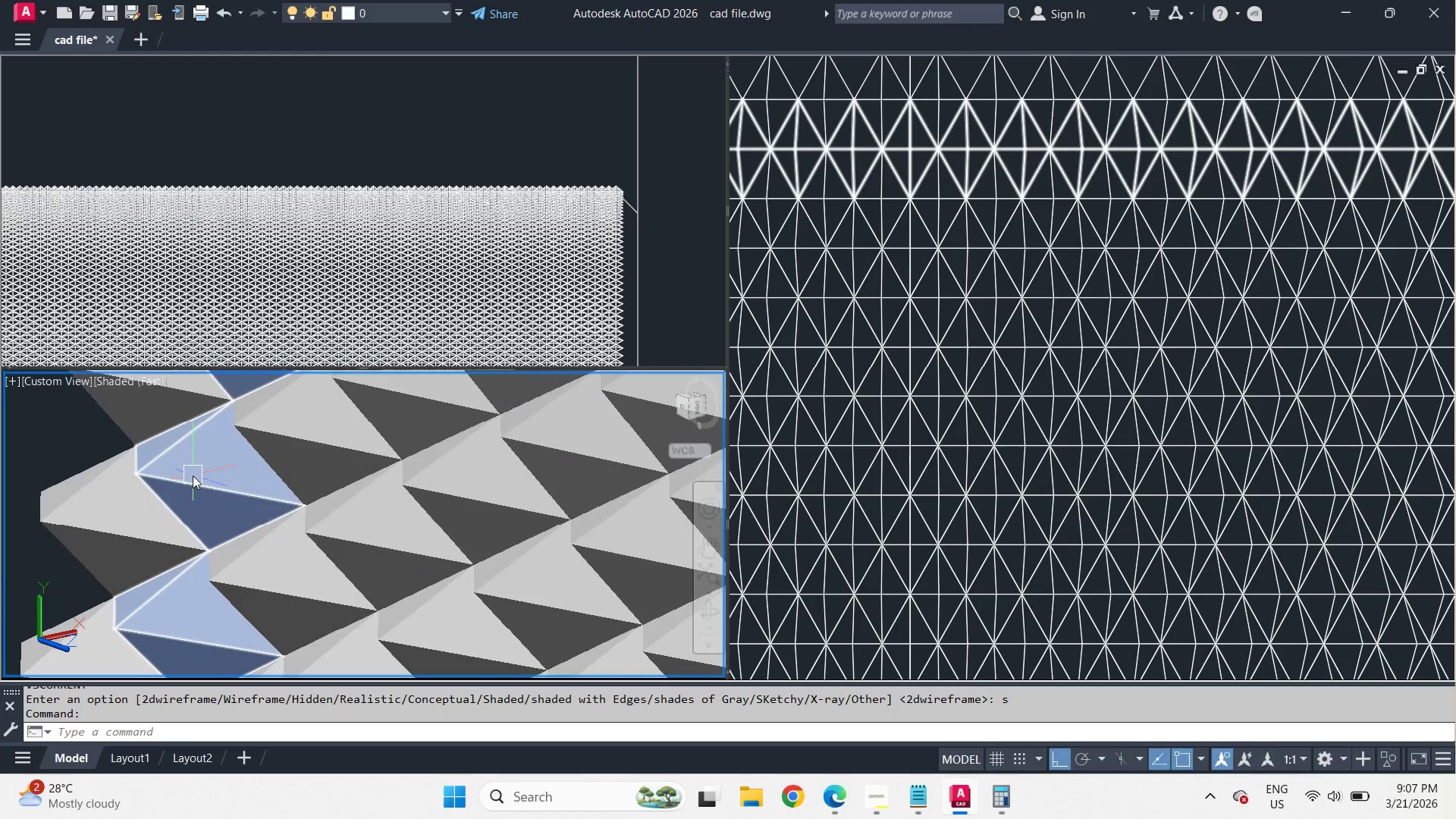 
scroll: coordinate [338, 506], scroll_direction: down, amount: 8.0
 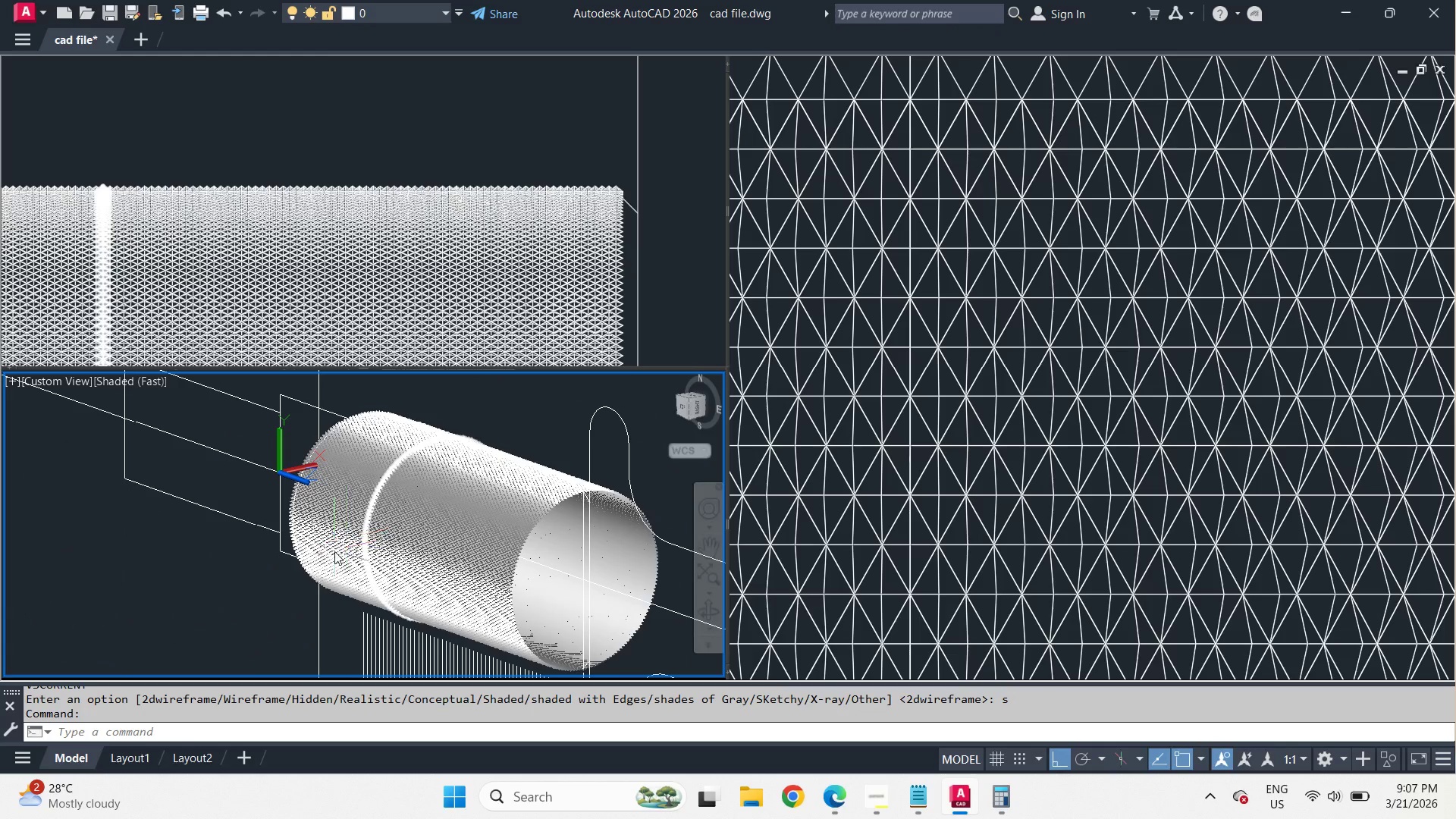 
hold_key(key=ShiftLeft, duration=1.51)
 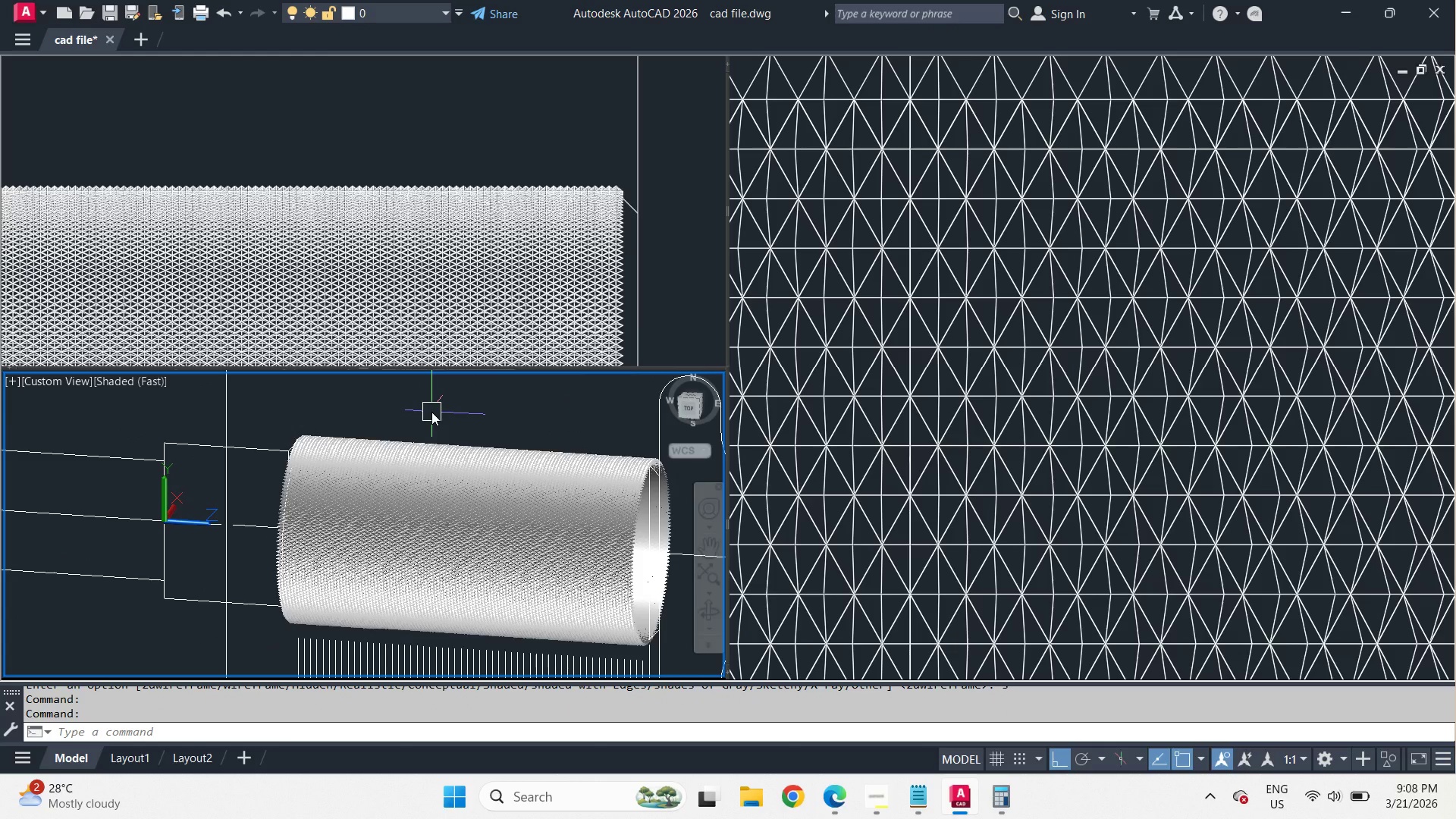 
type(-v 2 )
key(Escape)
type(vs 2 )
 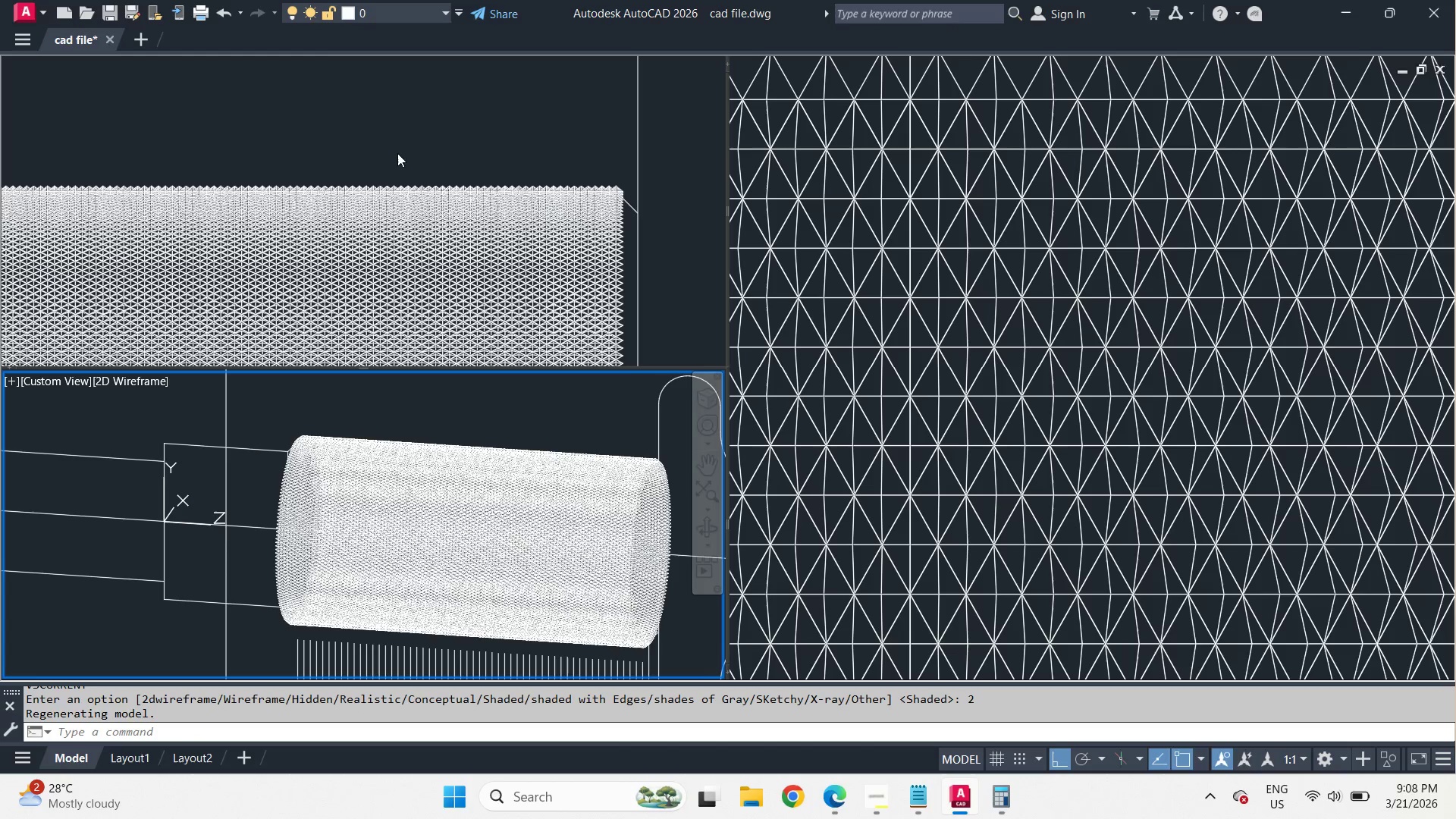 
left_click([394, 139])
 